 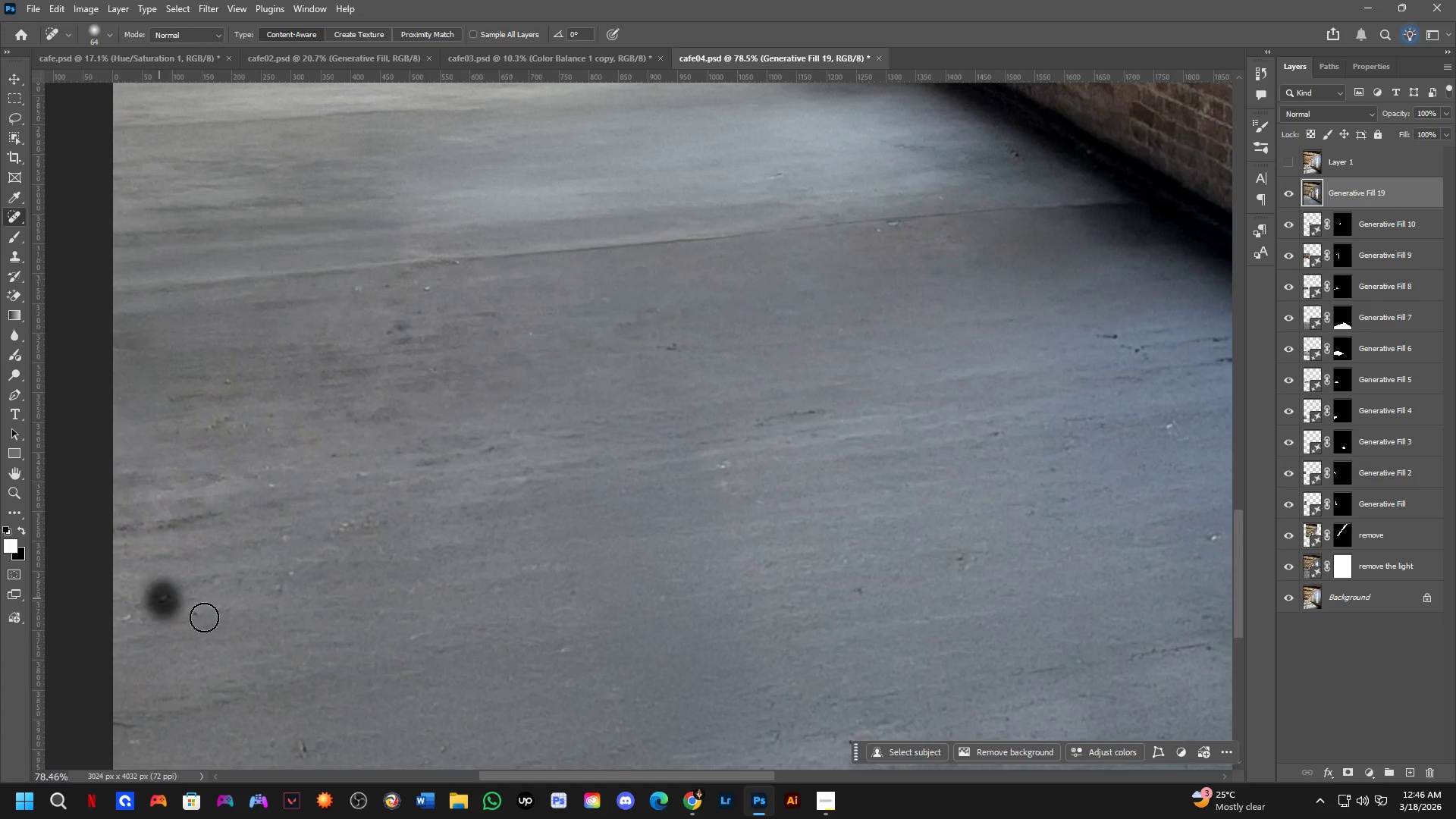 
left_click_drag(start_coordinate=[202, 616], to_coordinate=[190, 620])
 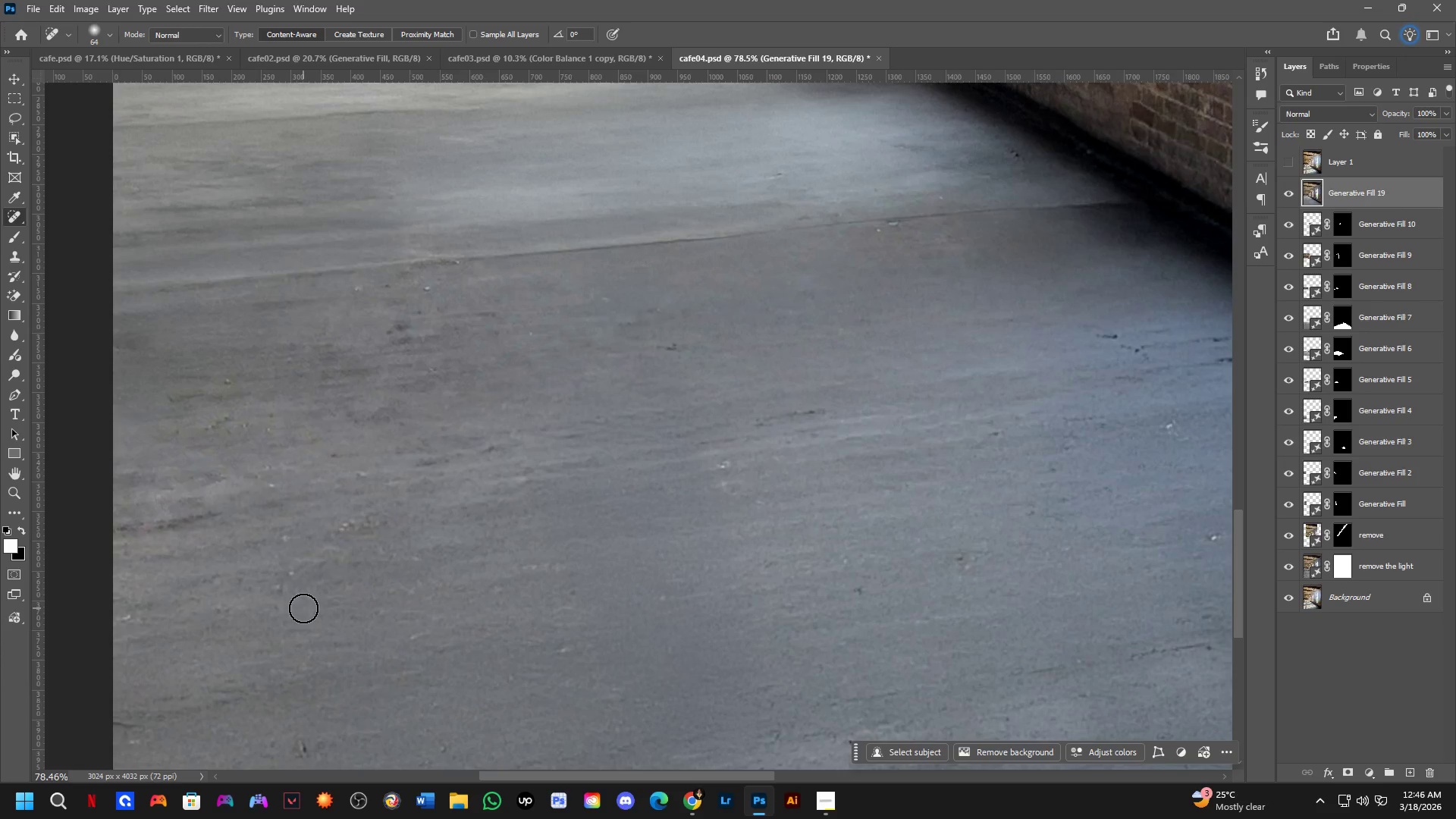 
wait(18.98)
 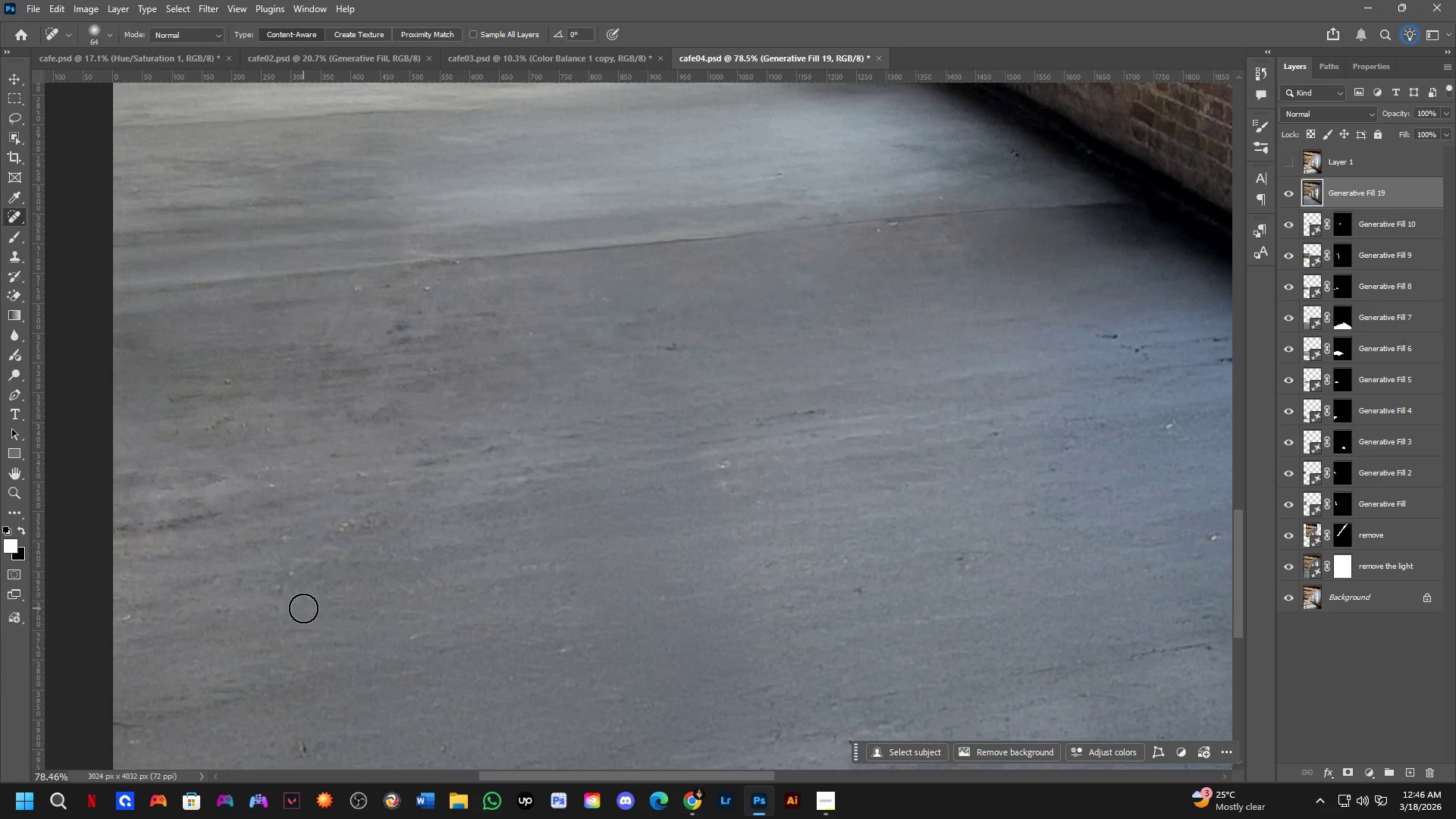 
scroll: coordinate [367, 467], scroll_direction: down, amount: 1.0
 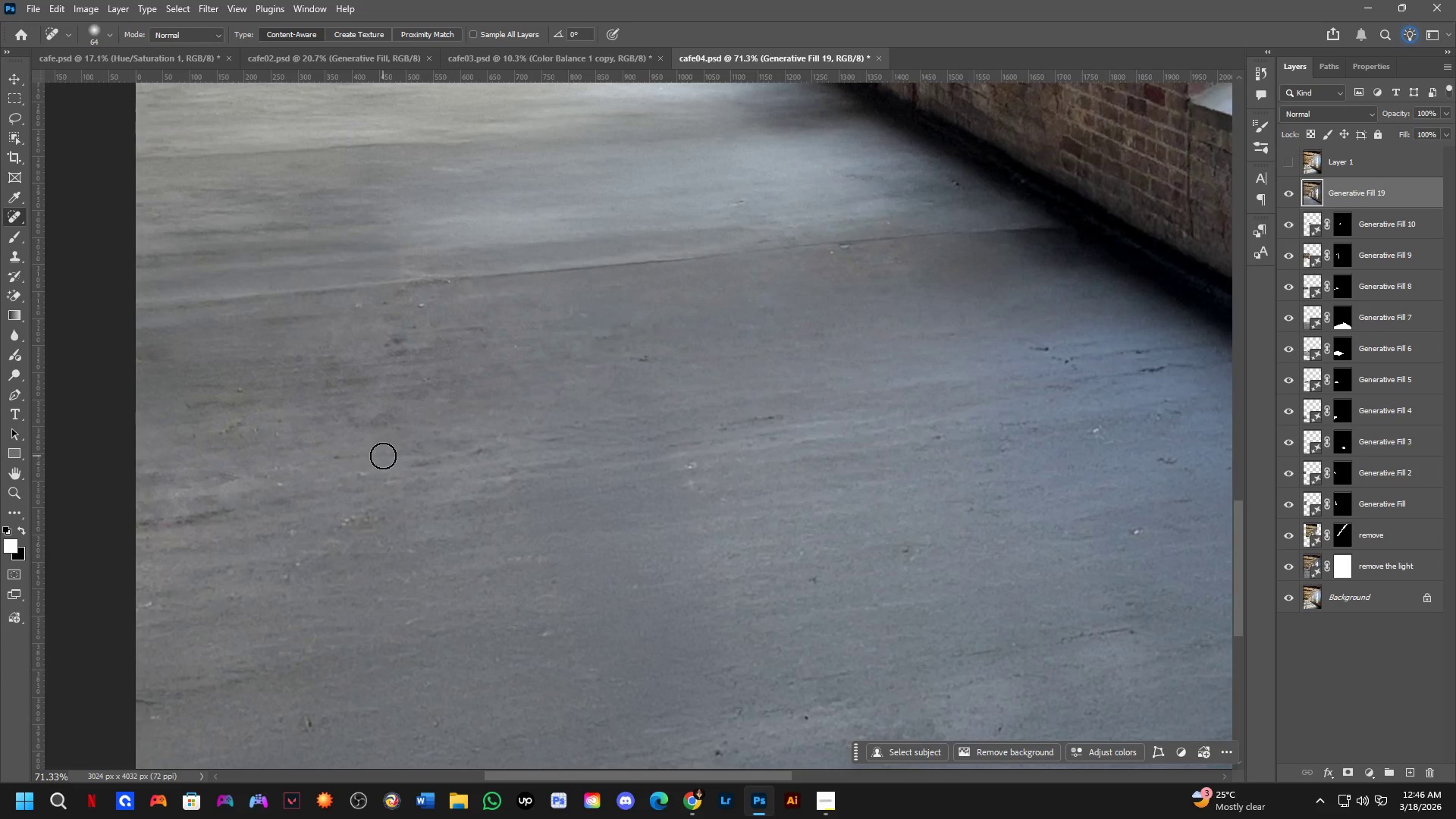 
hold_key(key=Space, duration=0.64)
 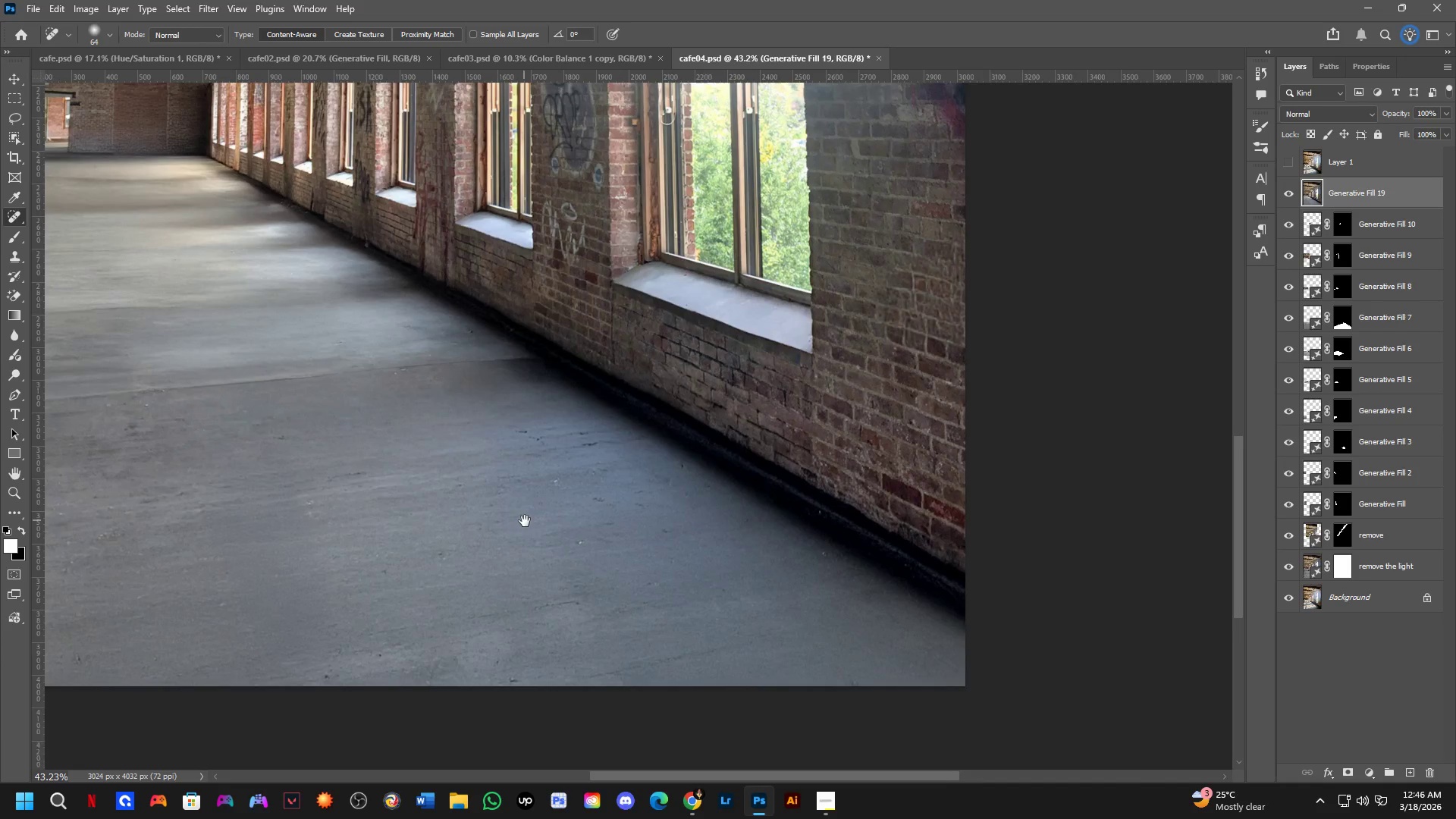 
left_click_drag(start_coordinate=[708, 504], to_coordinate=[460, 543])
 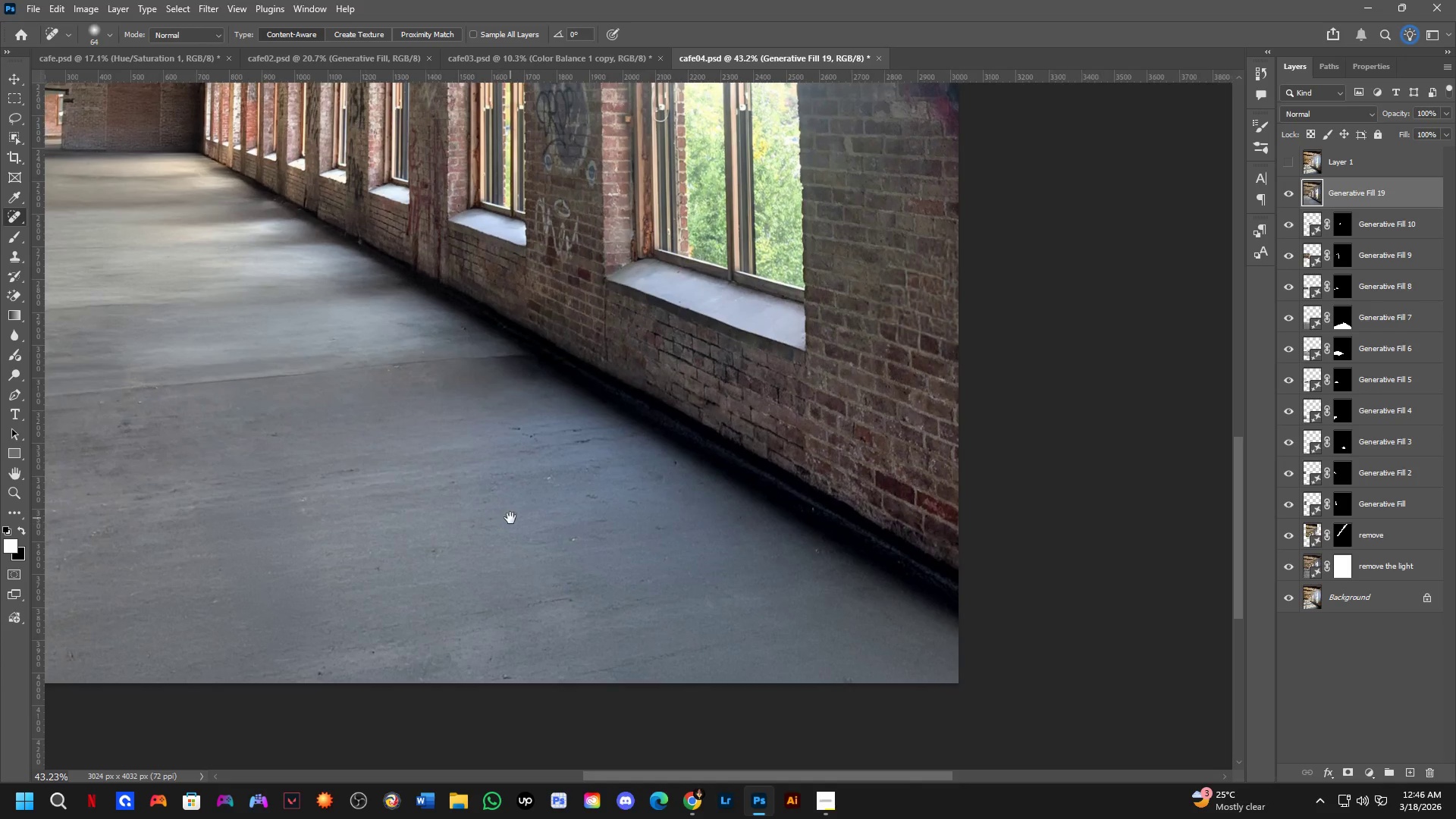 
scroll: coordinate [394, 446], scroll_direction: down, amount: 6.0
 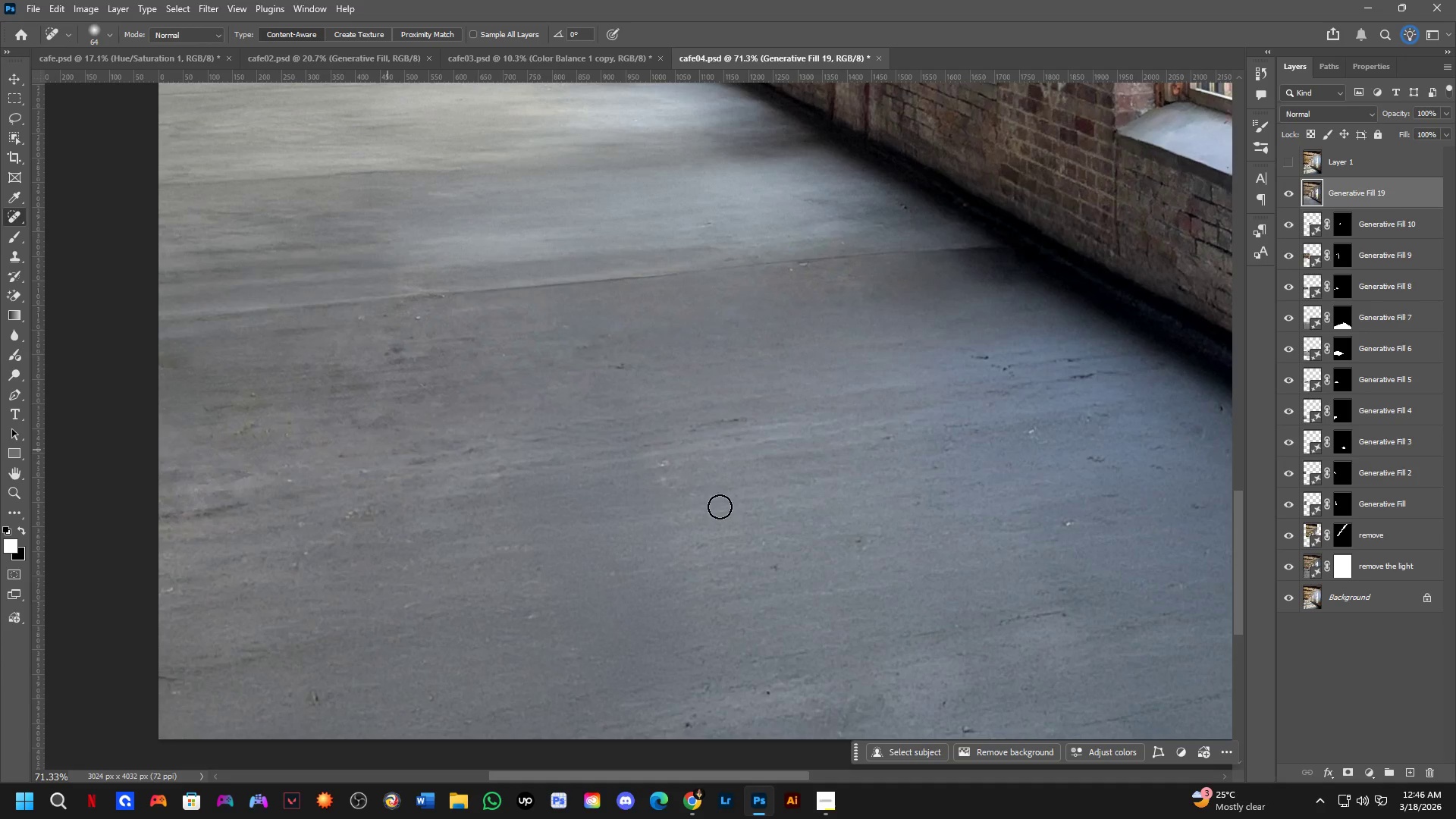 
hold_key(key=Space, duration=0.55)
 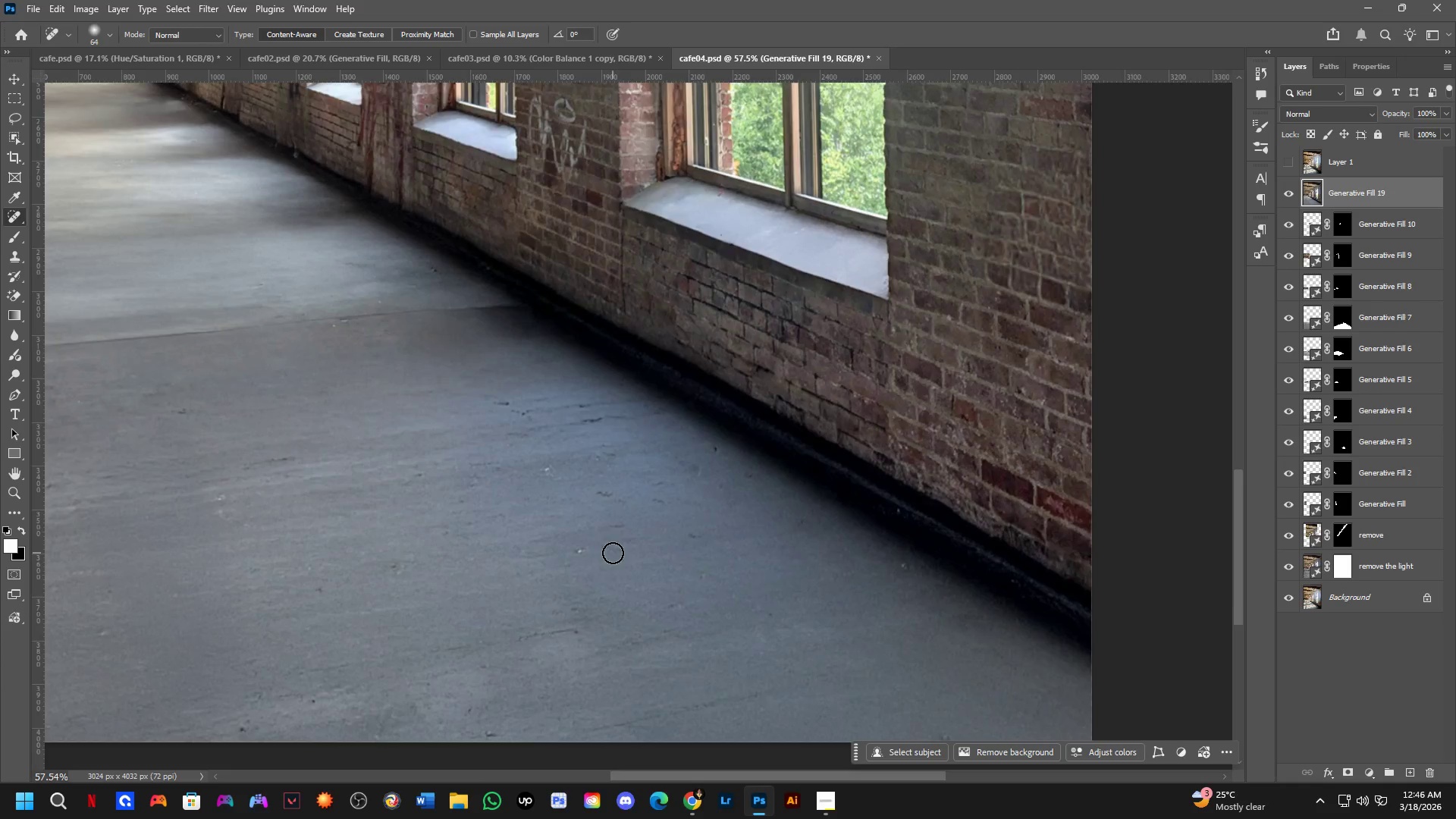 
left_click_drag(start_coordinate=[510, 518], to_coordinate=[531, 529])
 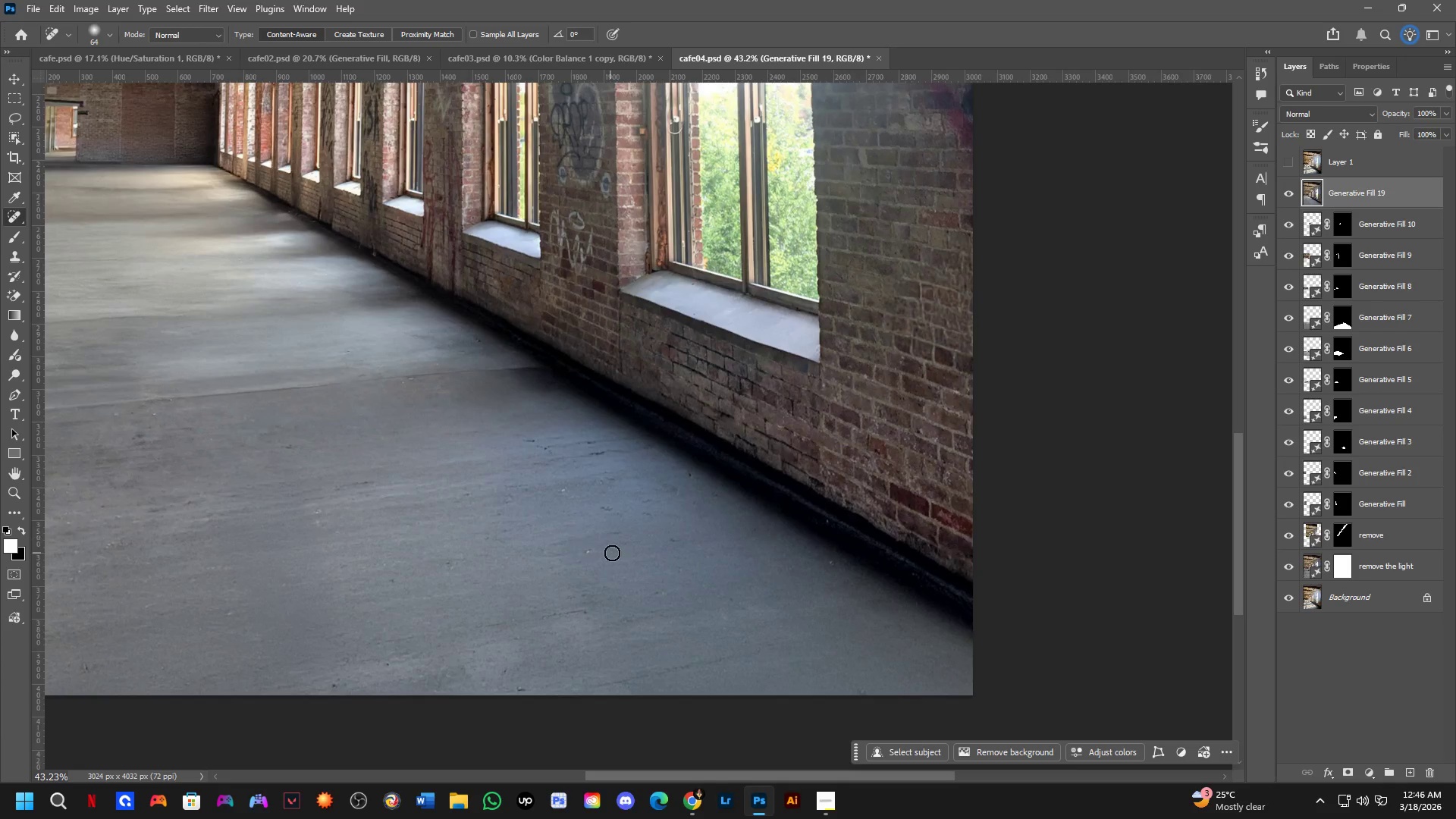 
left_click_drag(start_coordinate=[579, 547], to_coordinate=[566, 557])
 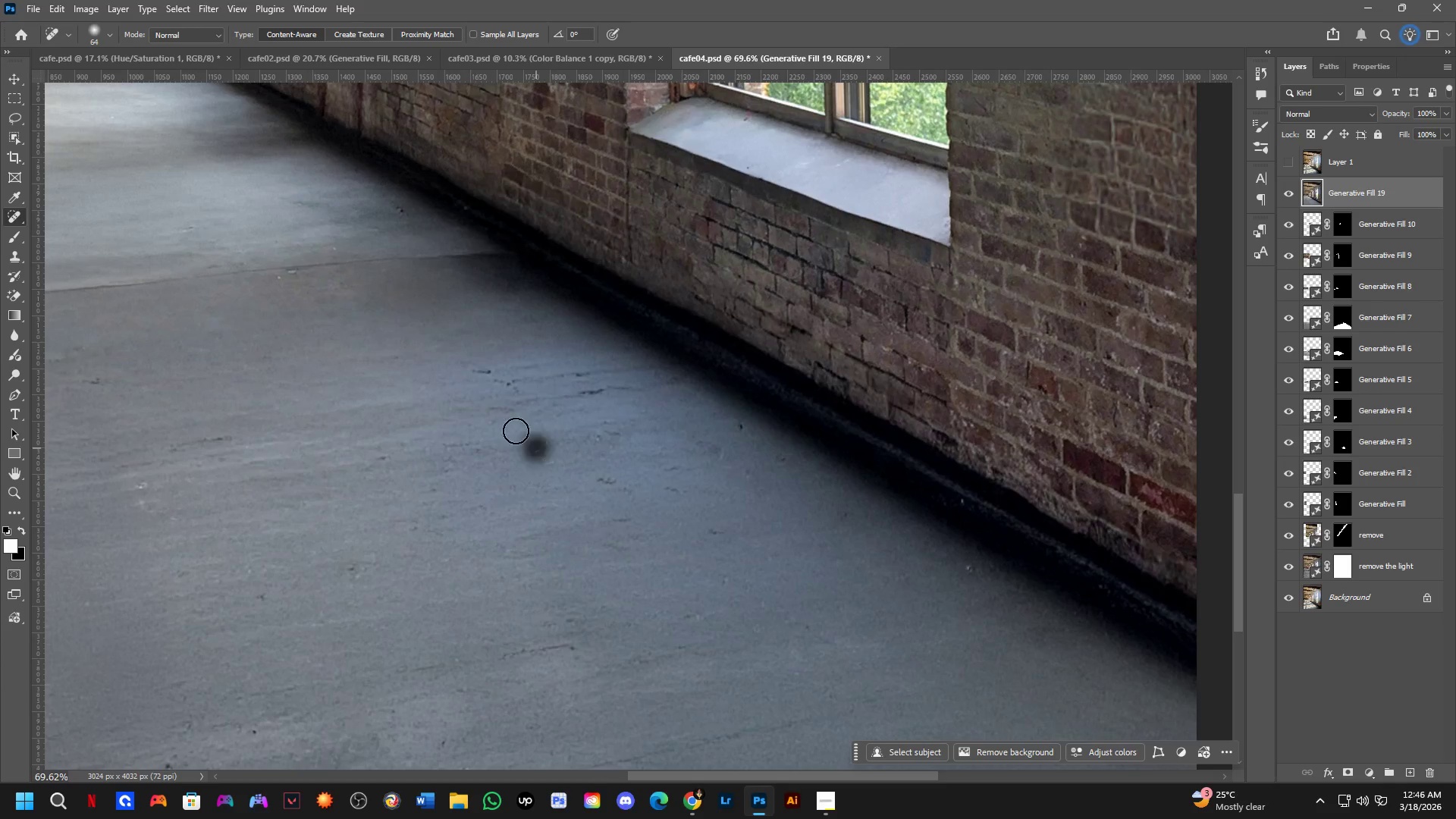 
scroll: coordinate [592, 552], scroll_direction: up, amount: 5.0
 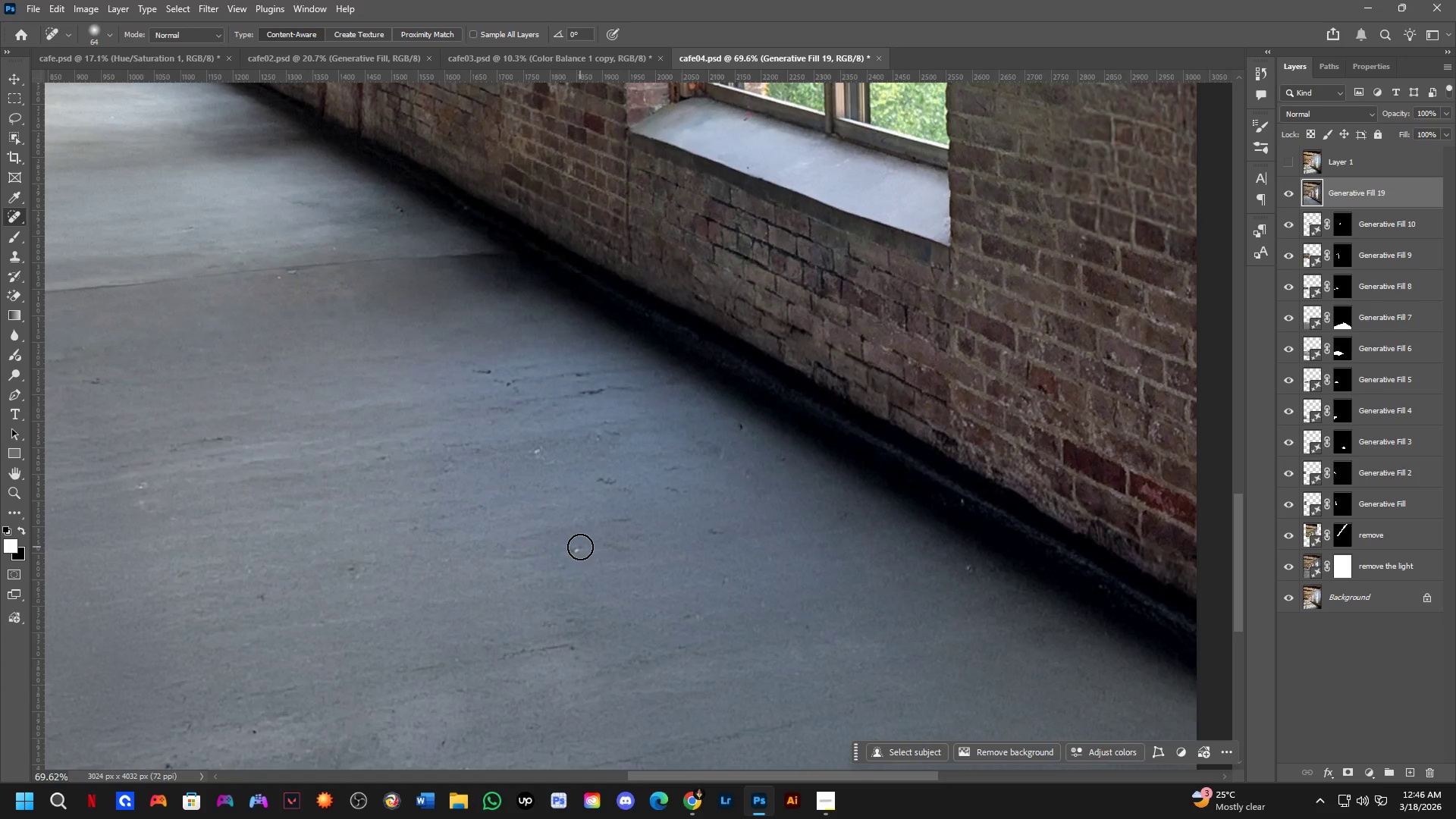 
left_click_drag(start_coordinate=[466, 369], to_coordinate=[506, 377])
 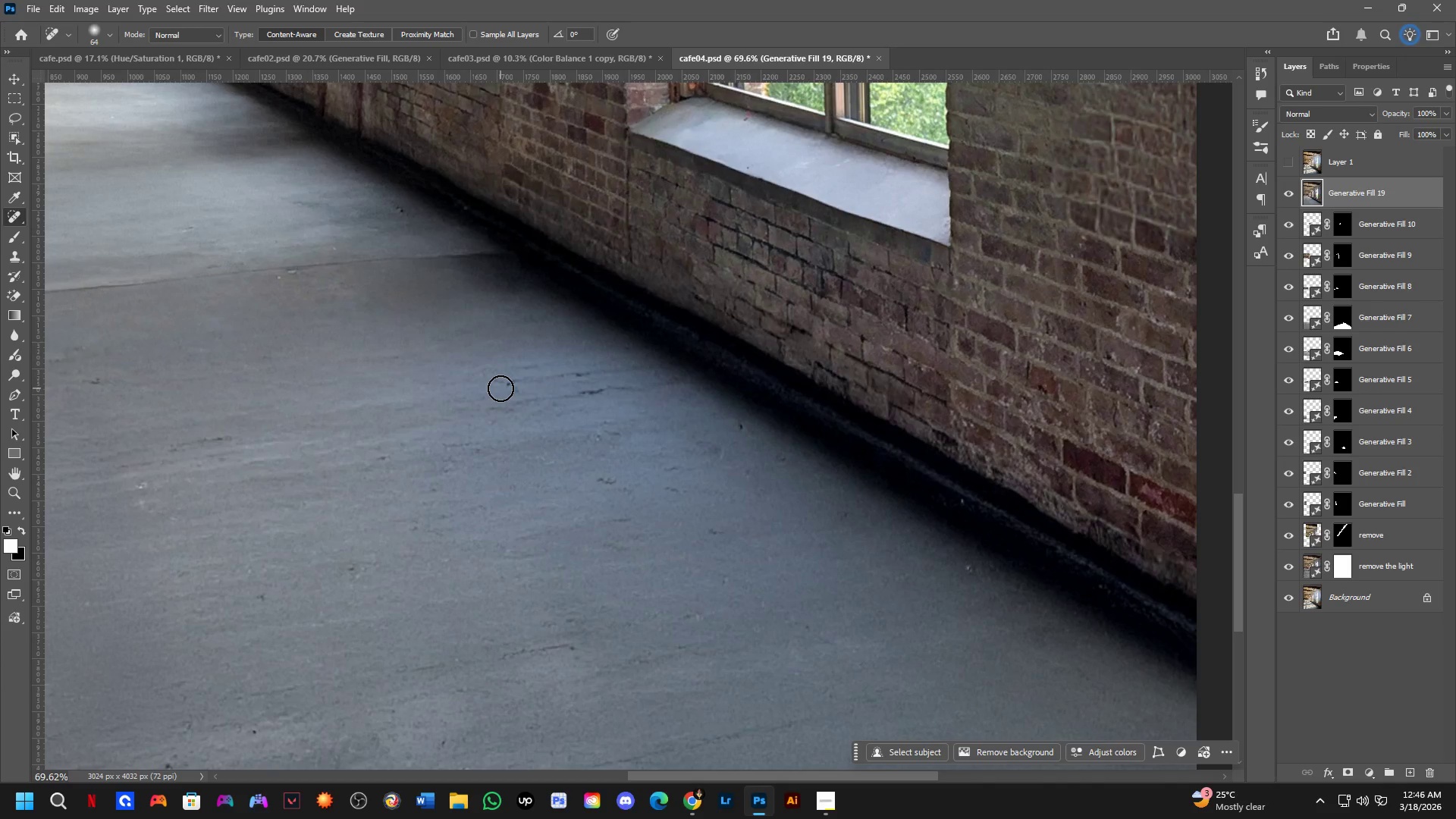 
left_click_drag(start_coordinate=[500, 388], to_coordinate=[621, 375])
 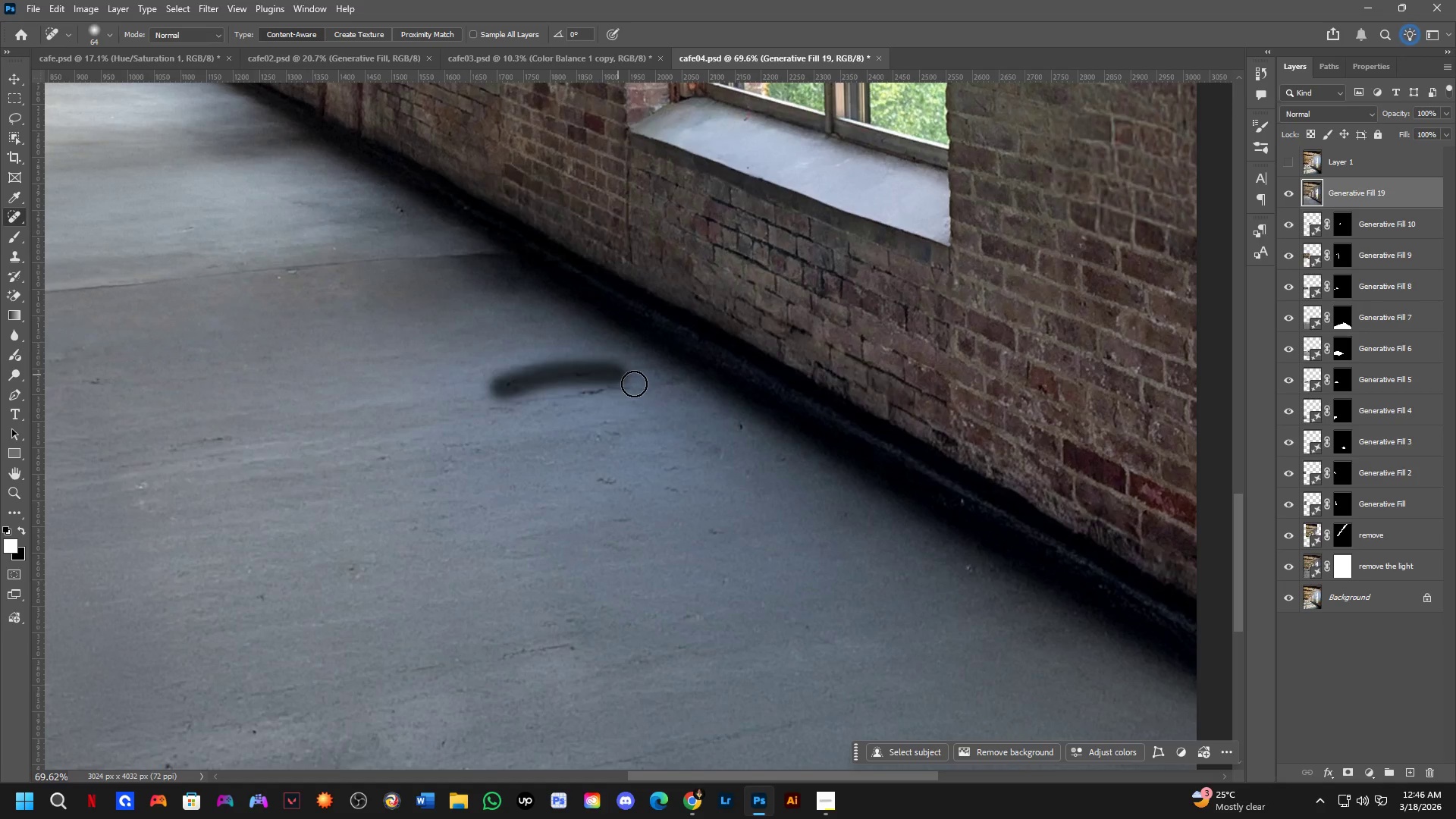 
left_click_drag(start_coordinate=[619, 388], to_coordinate=[529, 403])
 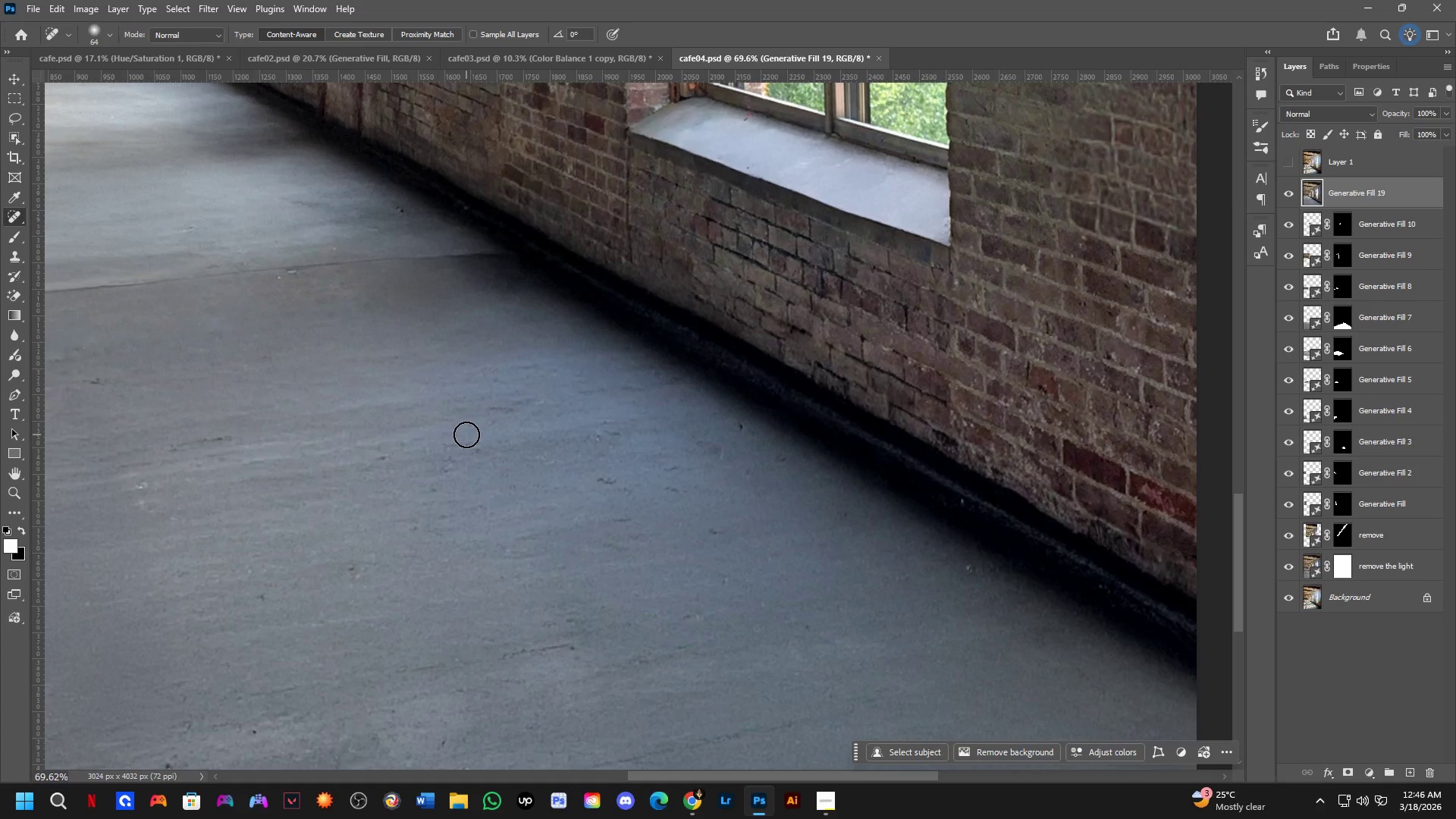 
hold_key(key=Space, duration=0.58)
 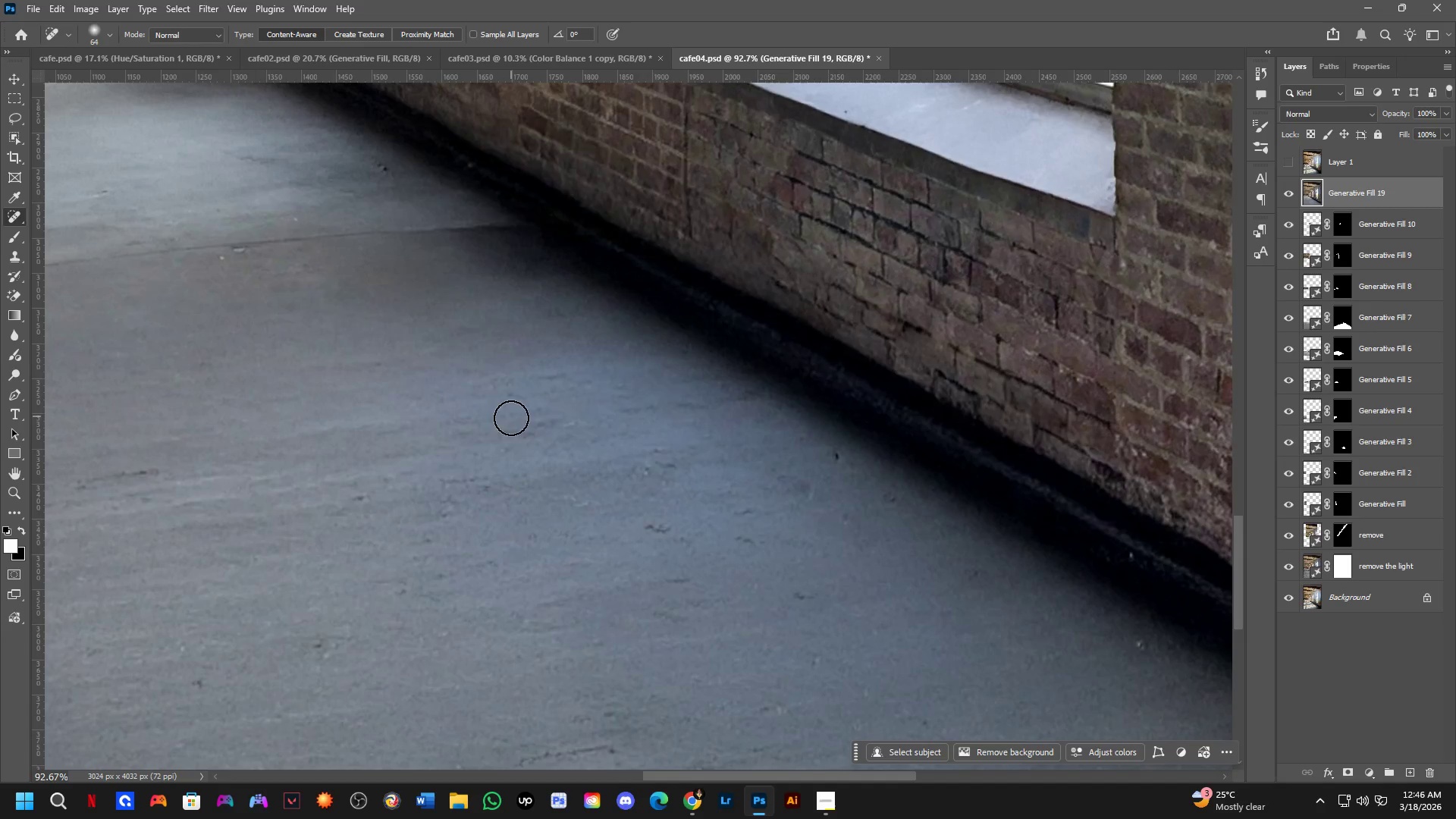 
left_click_drag(start_coordinate=[471, 436], to_coordinate=[485, 459])
 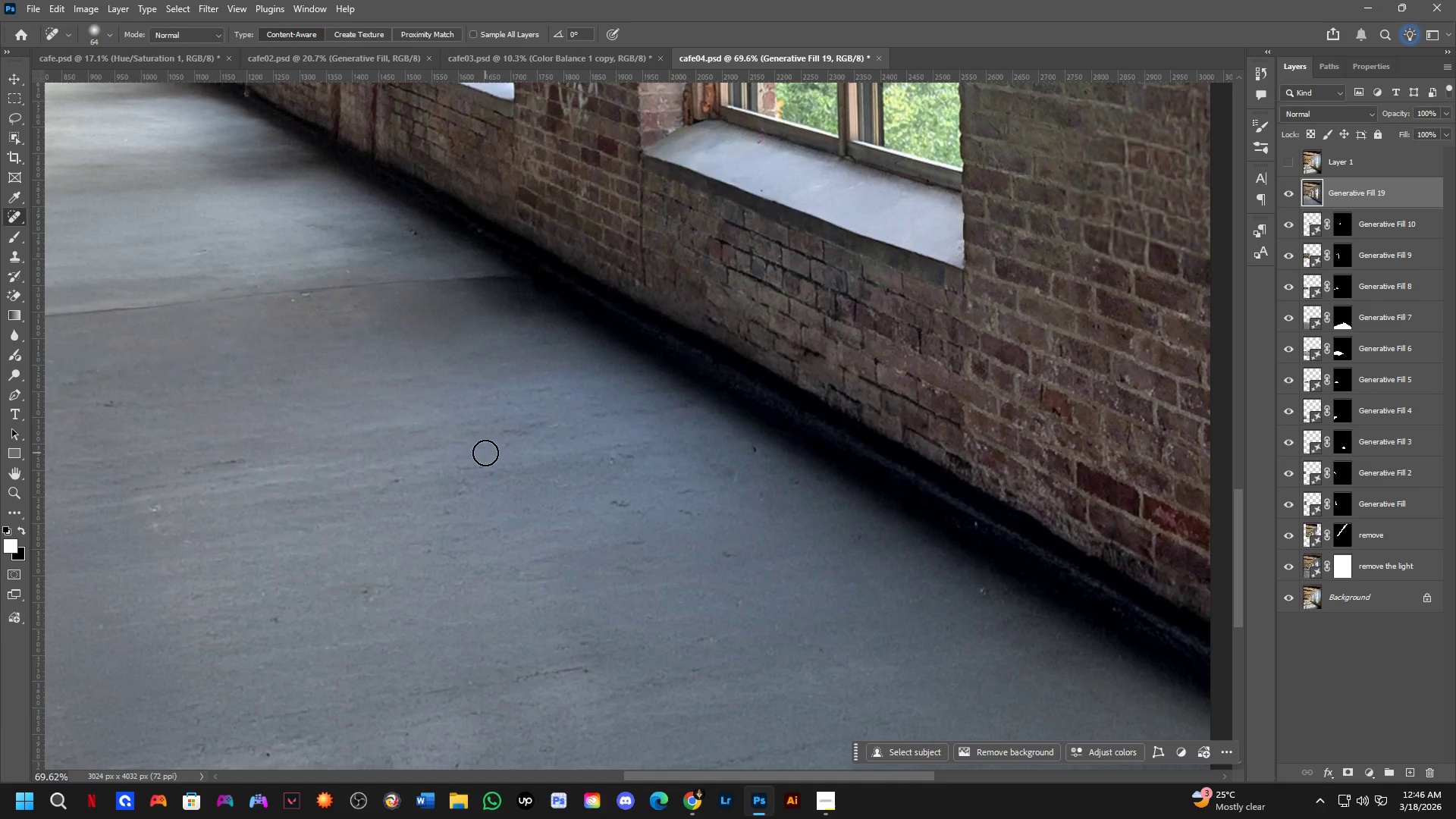 
left_click_drag(start_coordinate=[502, 436], to_coordinate=[576, 388])
 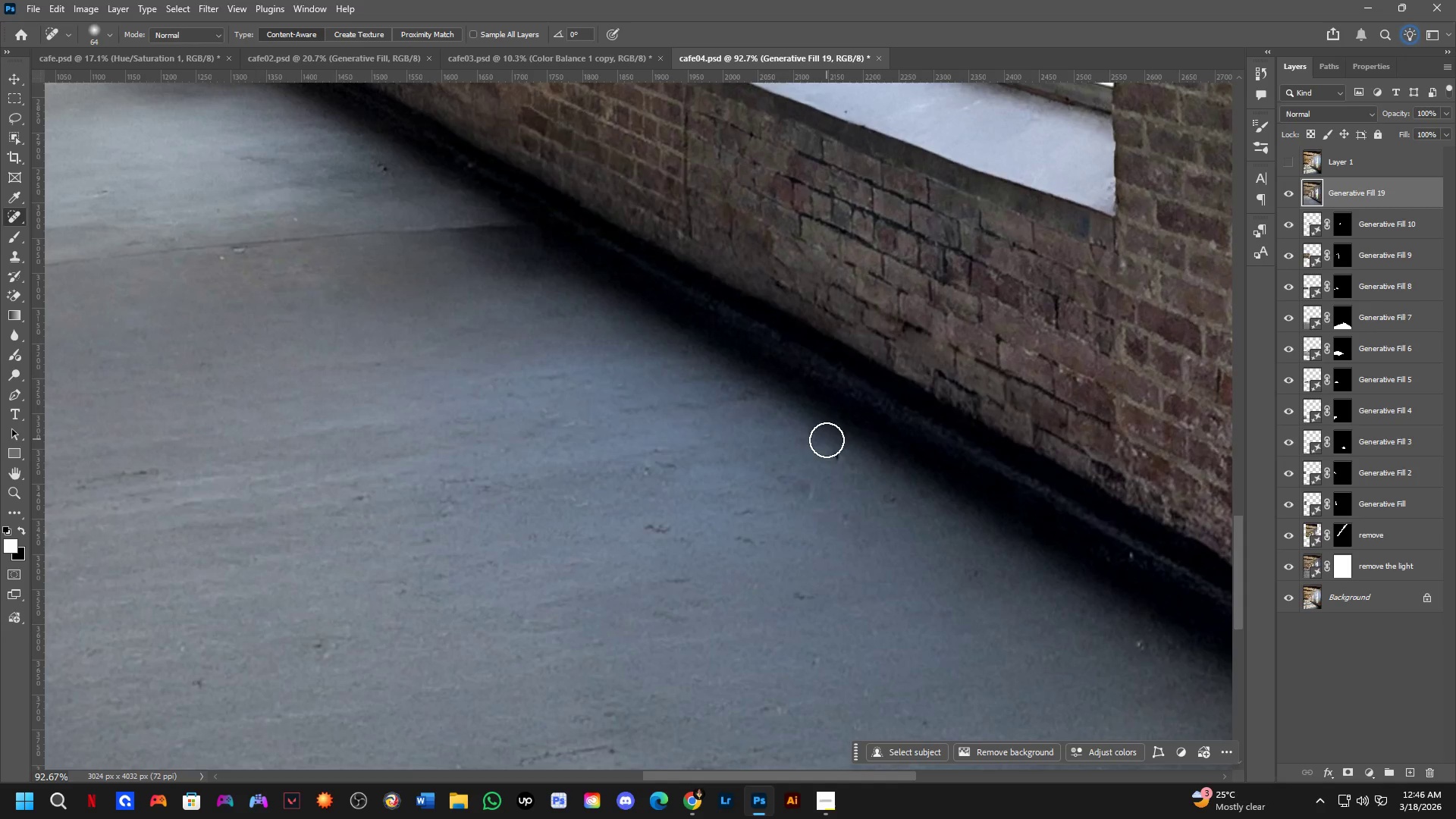 
scroll: coordinate [510, 422], scroll_direction: up, amount: 3.0
 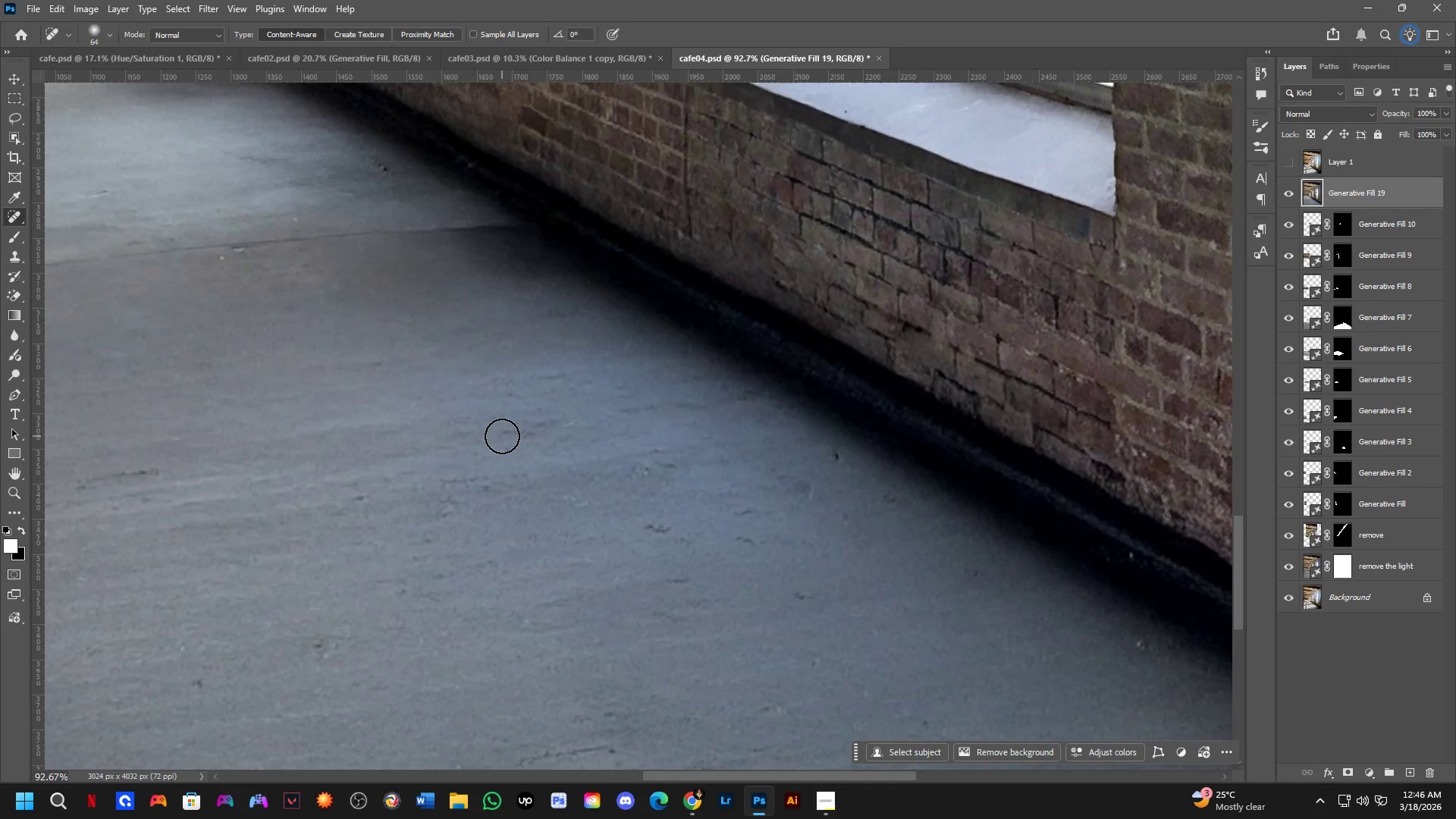 
left_click_drag(start_coordinate=[834, 445], to_coordinate=[840, 470])
 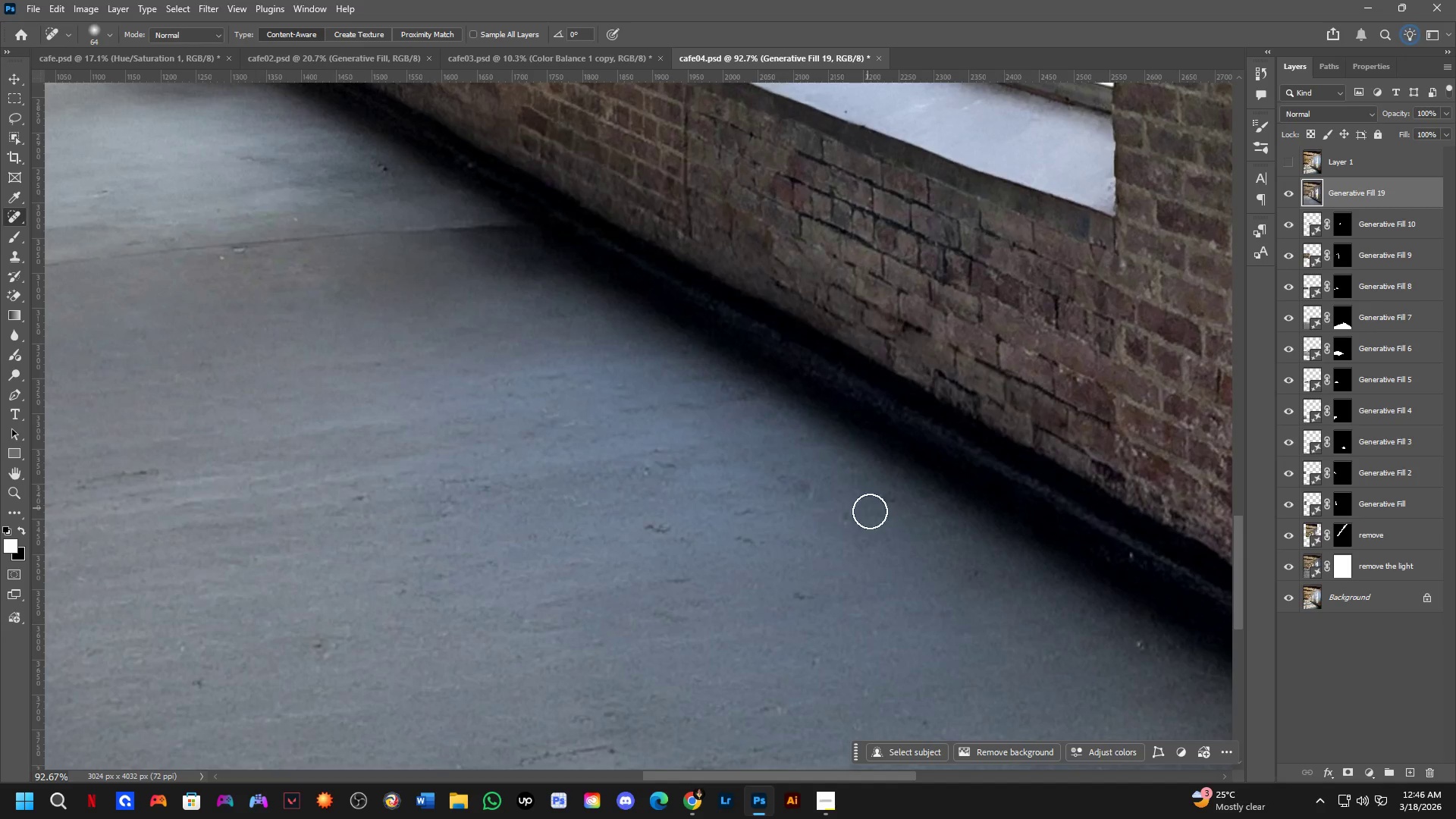 
hold_key(key=Space, duration=0.52)
 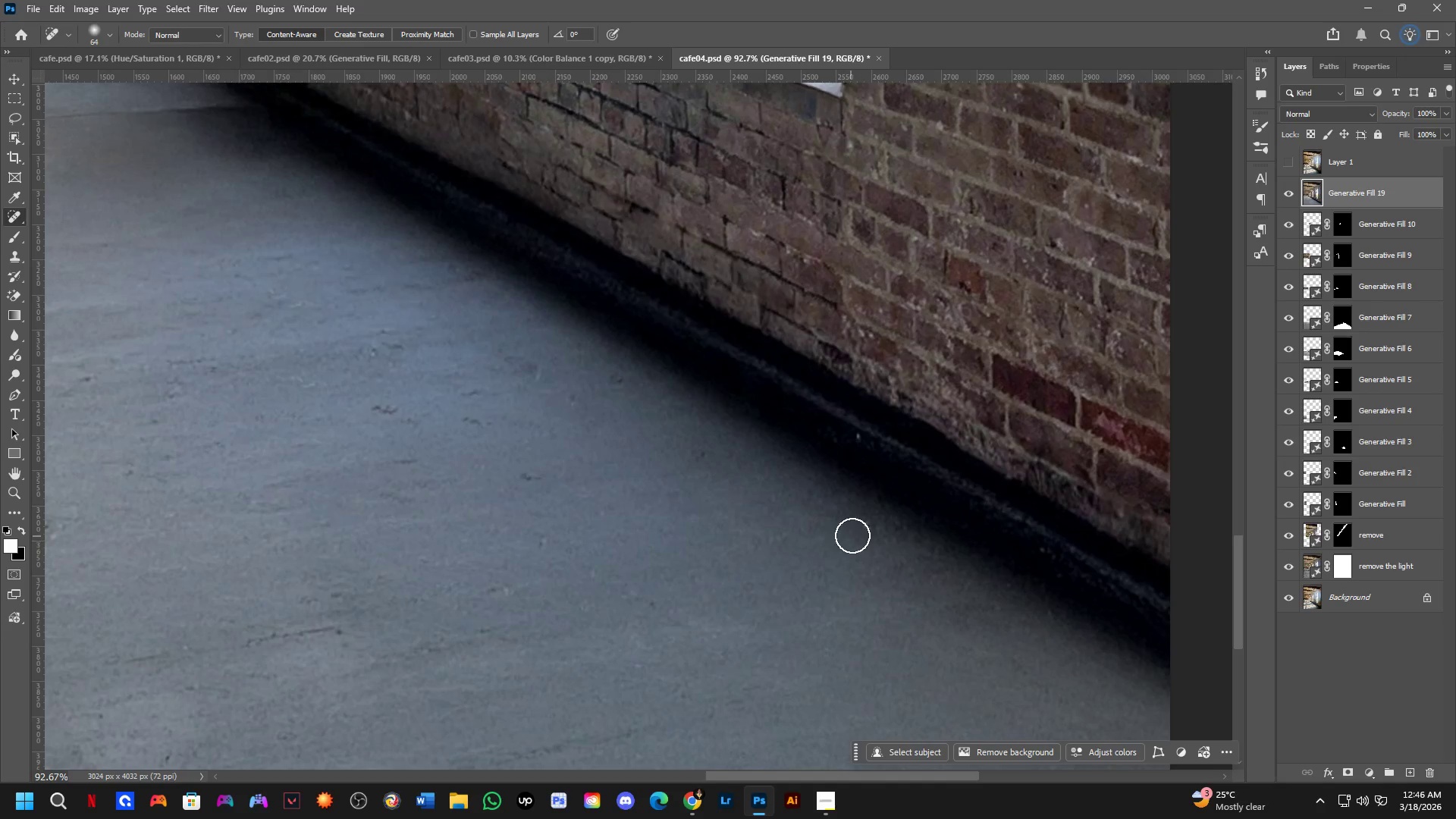 
left_click_drag(start_coordinate=[884, 531], to_coordinate=[616, 413])
 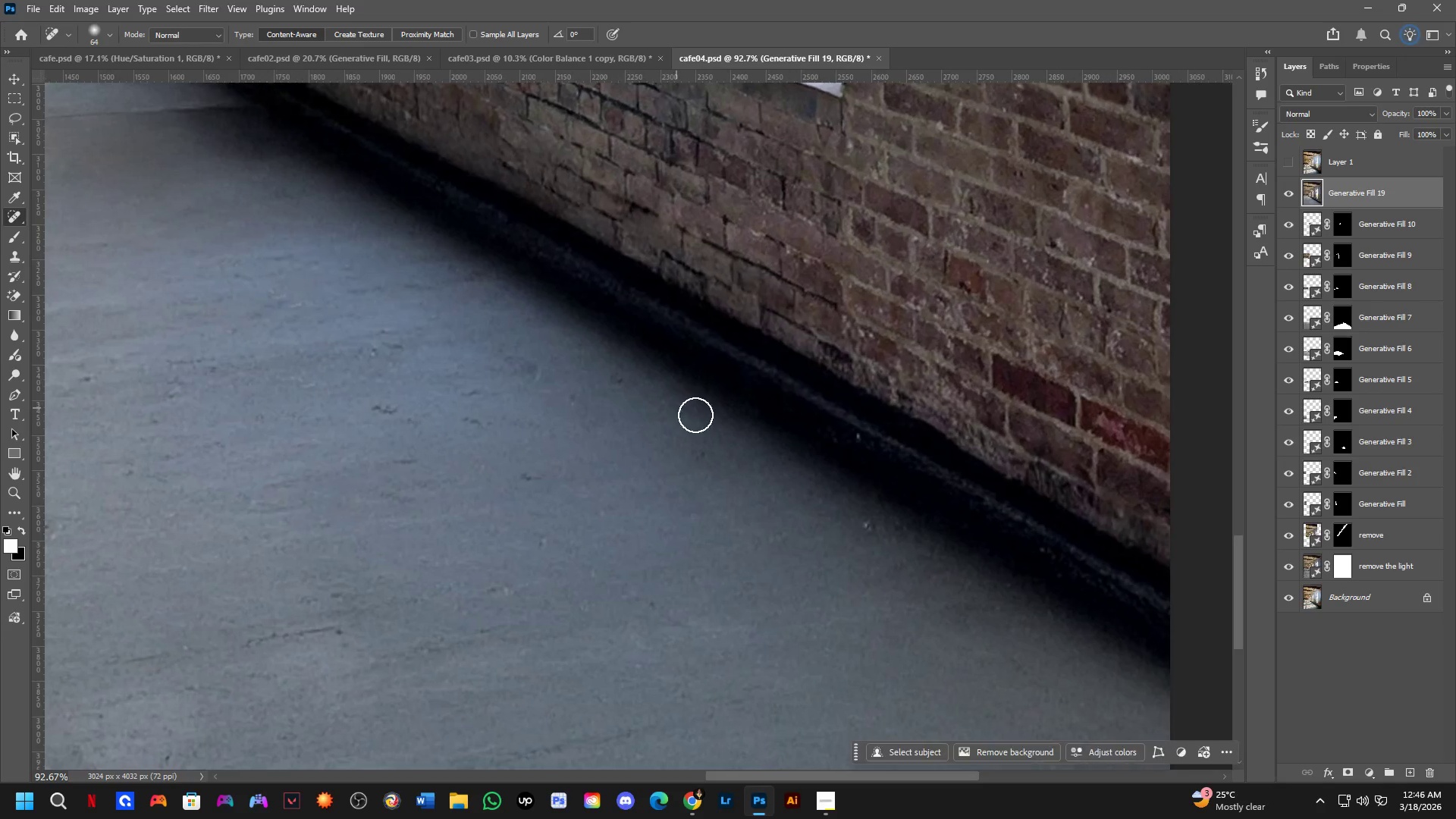 
hold_key(key=Space, duration=1.81)
 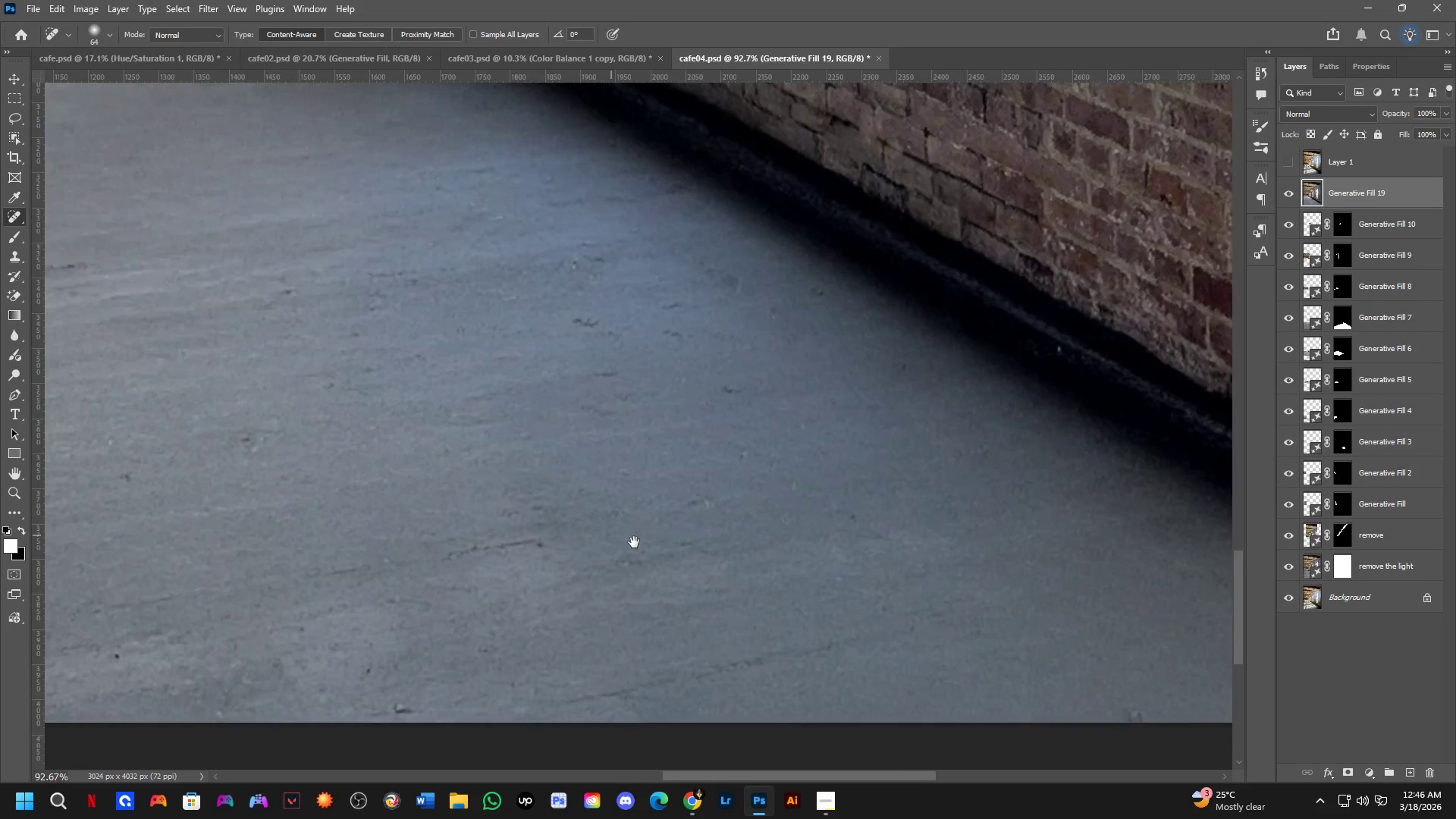 
left_click_drag(start_coordinate=[864, 522], to_coordinate=[874, 537])
 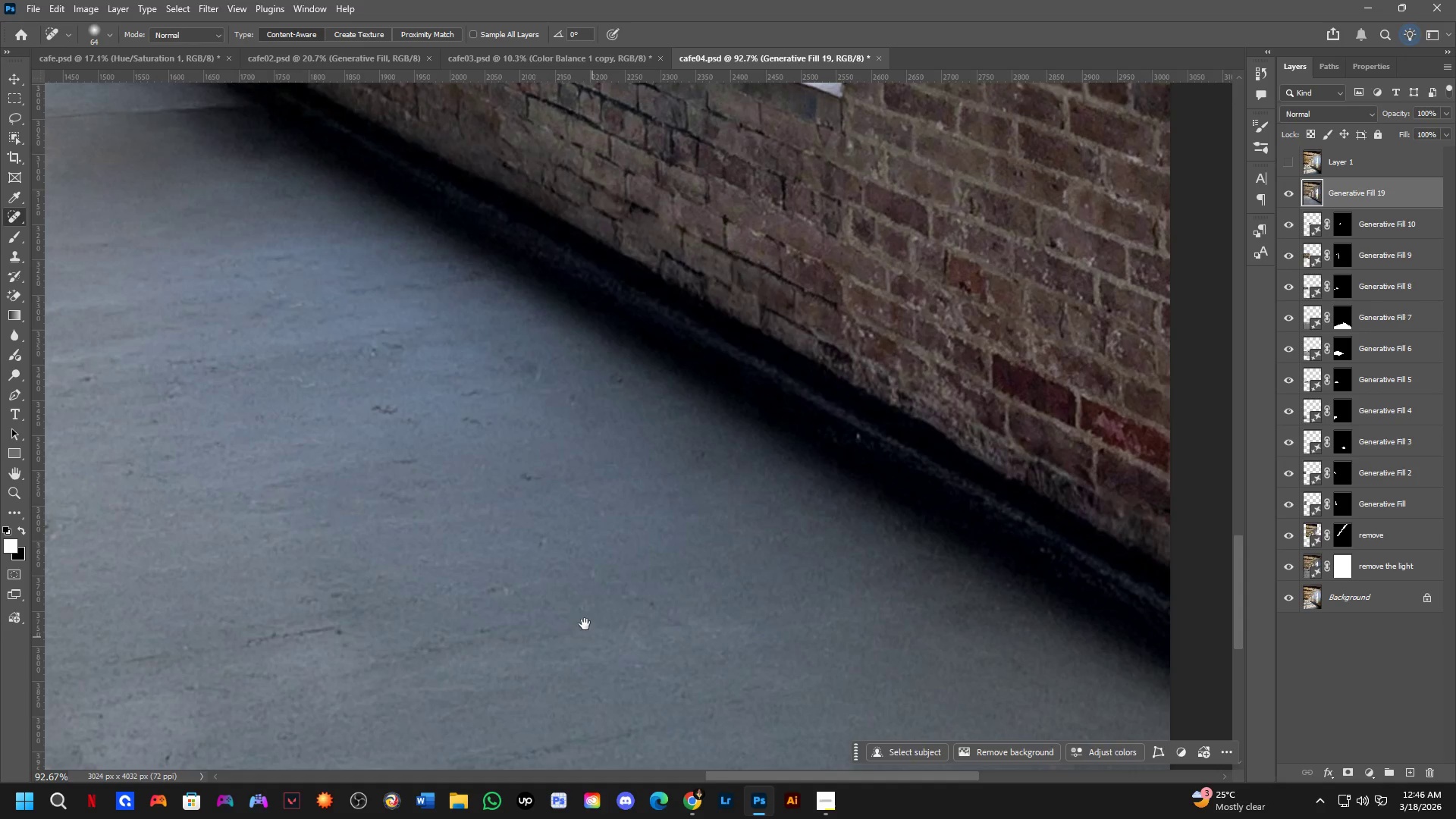 
left_click_drag(start_coordinate=[576, 606], to_coordinate=[763, 512])
 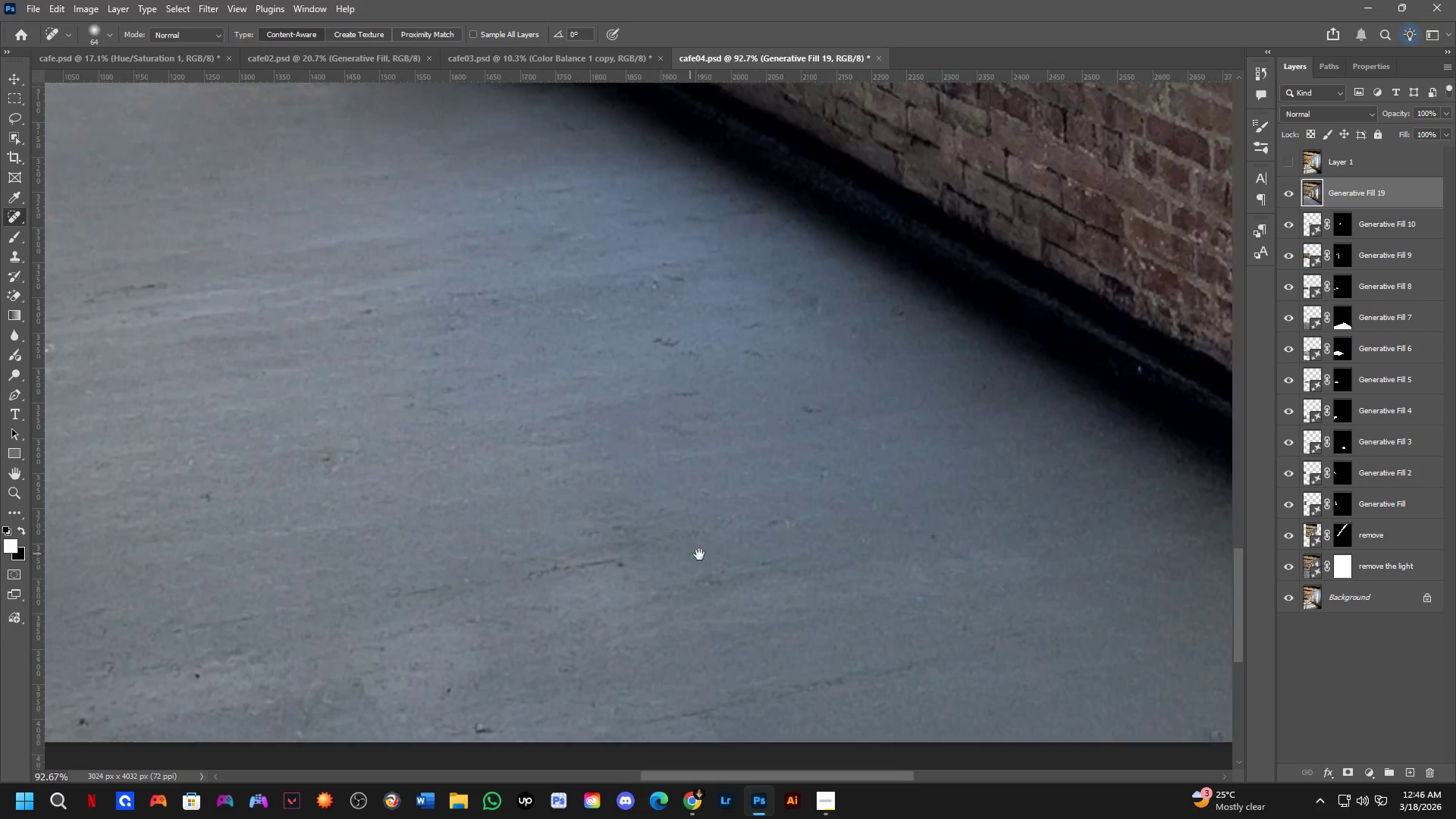 
key(Space)
 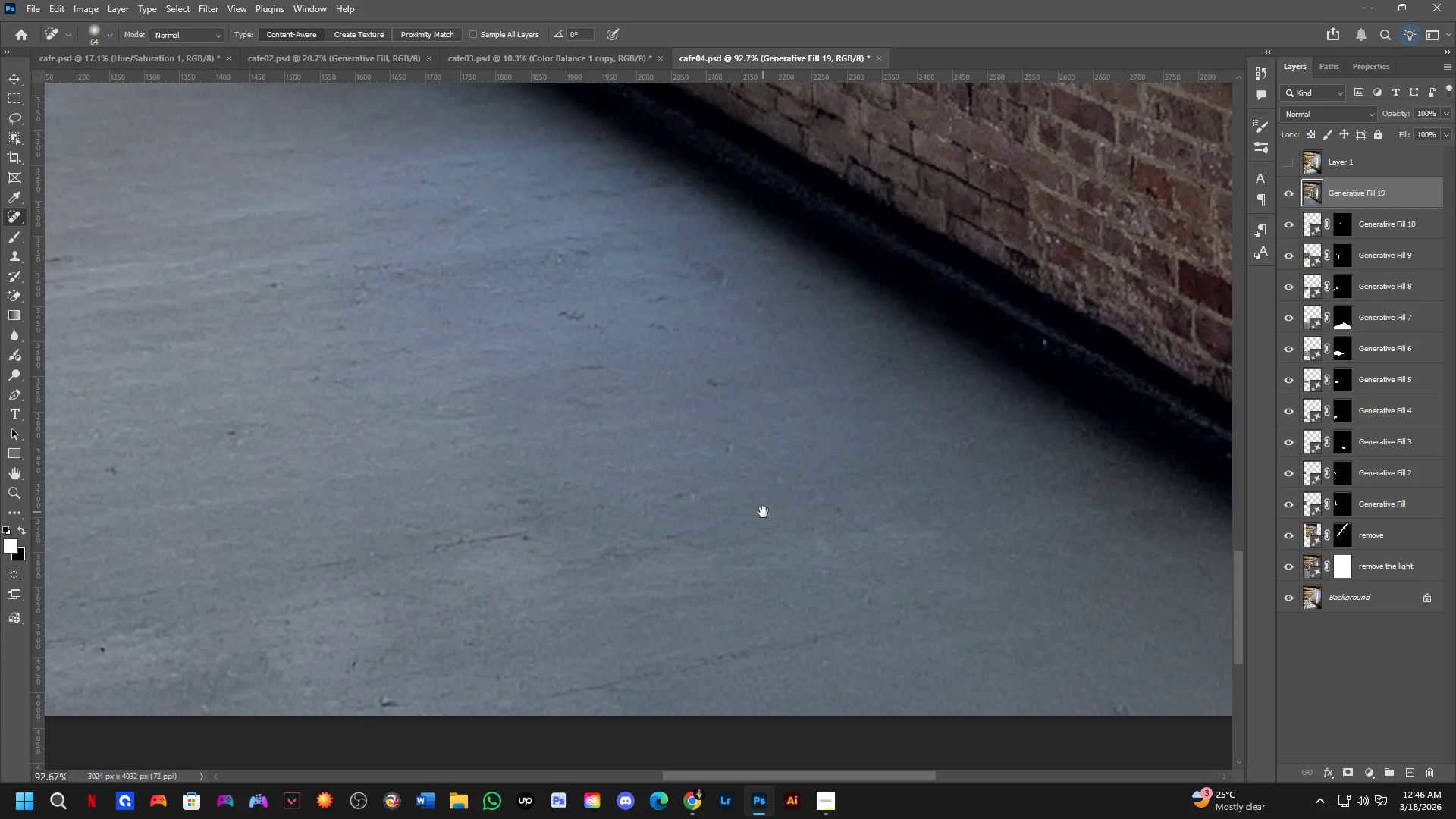 
key(Space)
 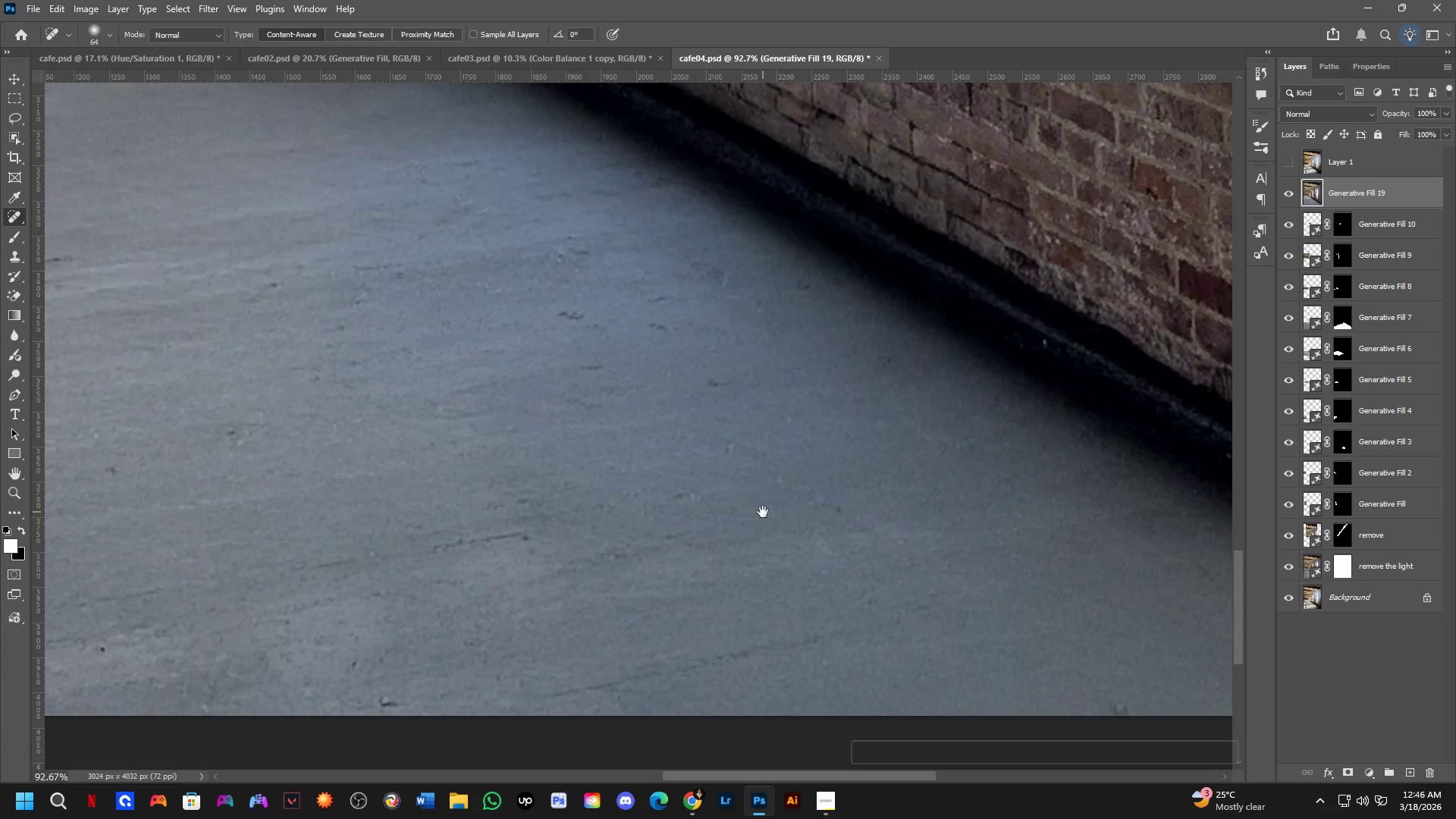 
key(Space)
 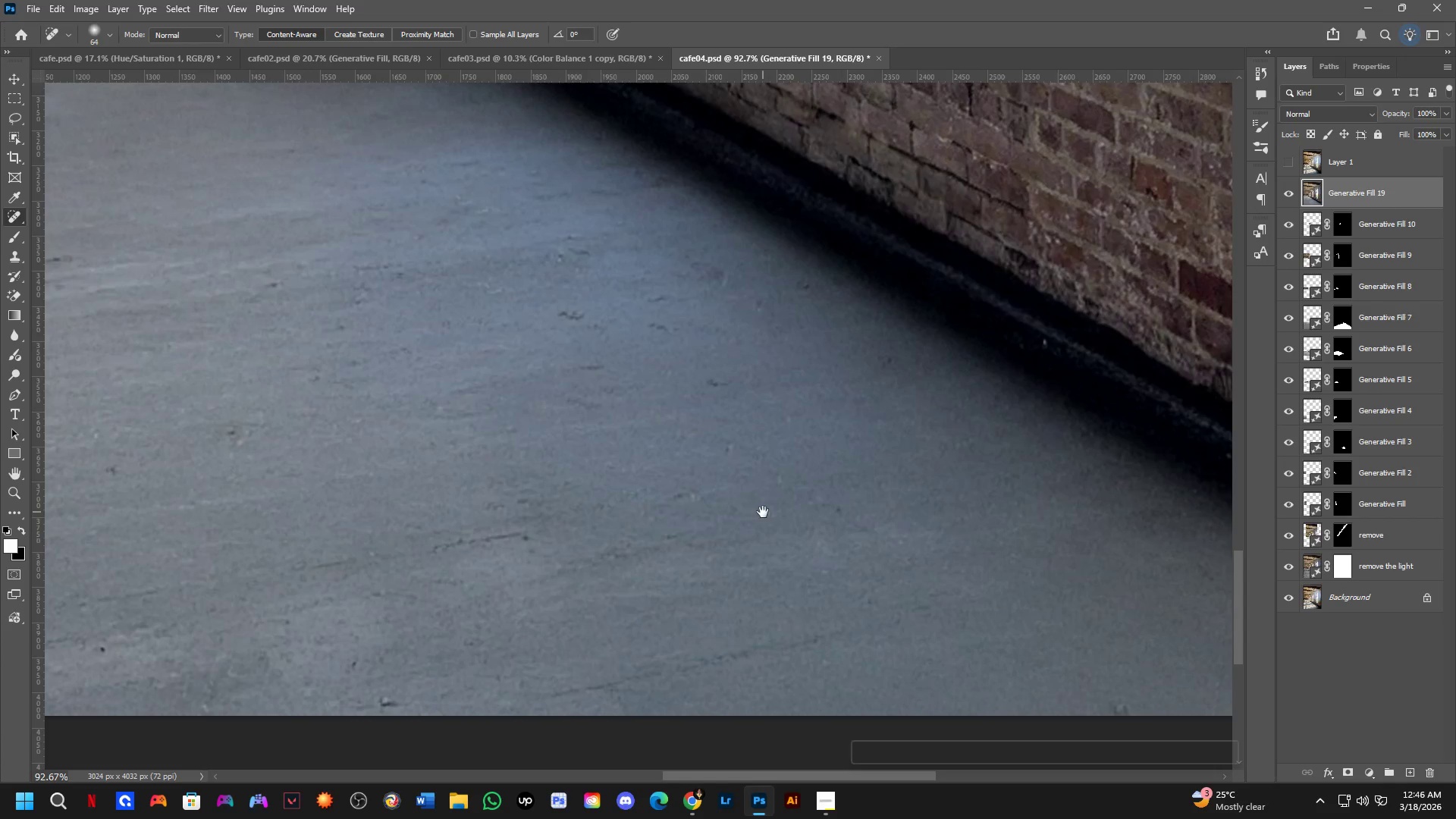 
key(Space)
 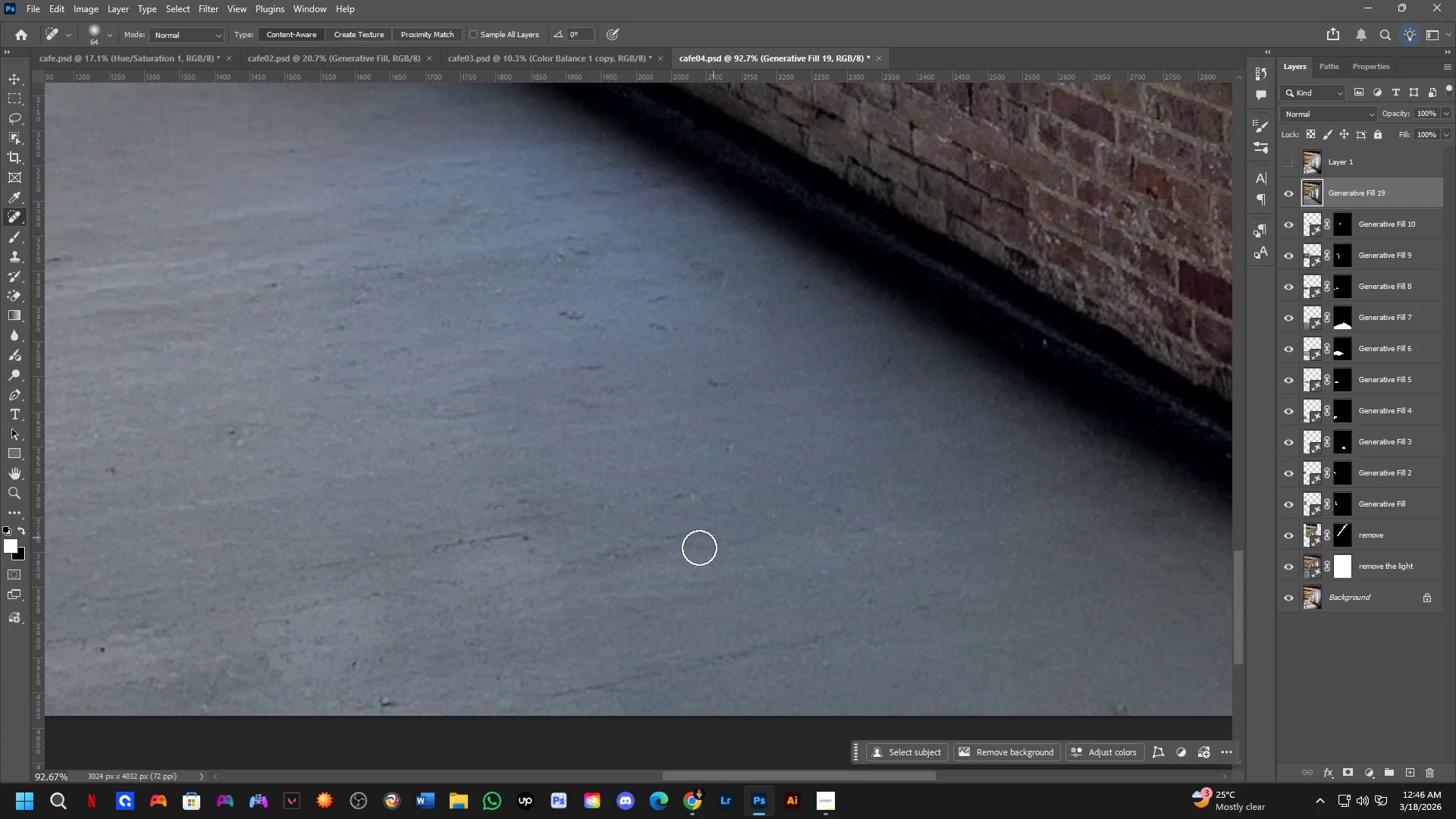 
hold_key(key=Space, duration=0.48)
 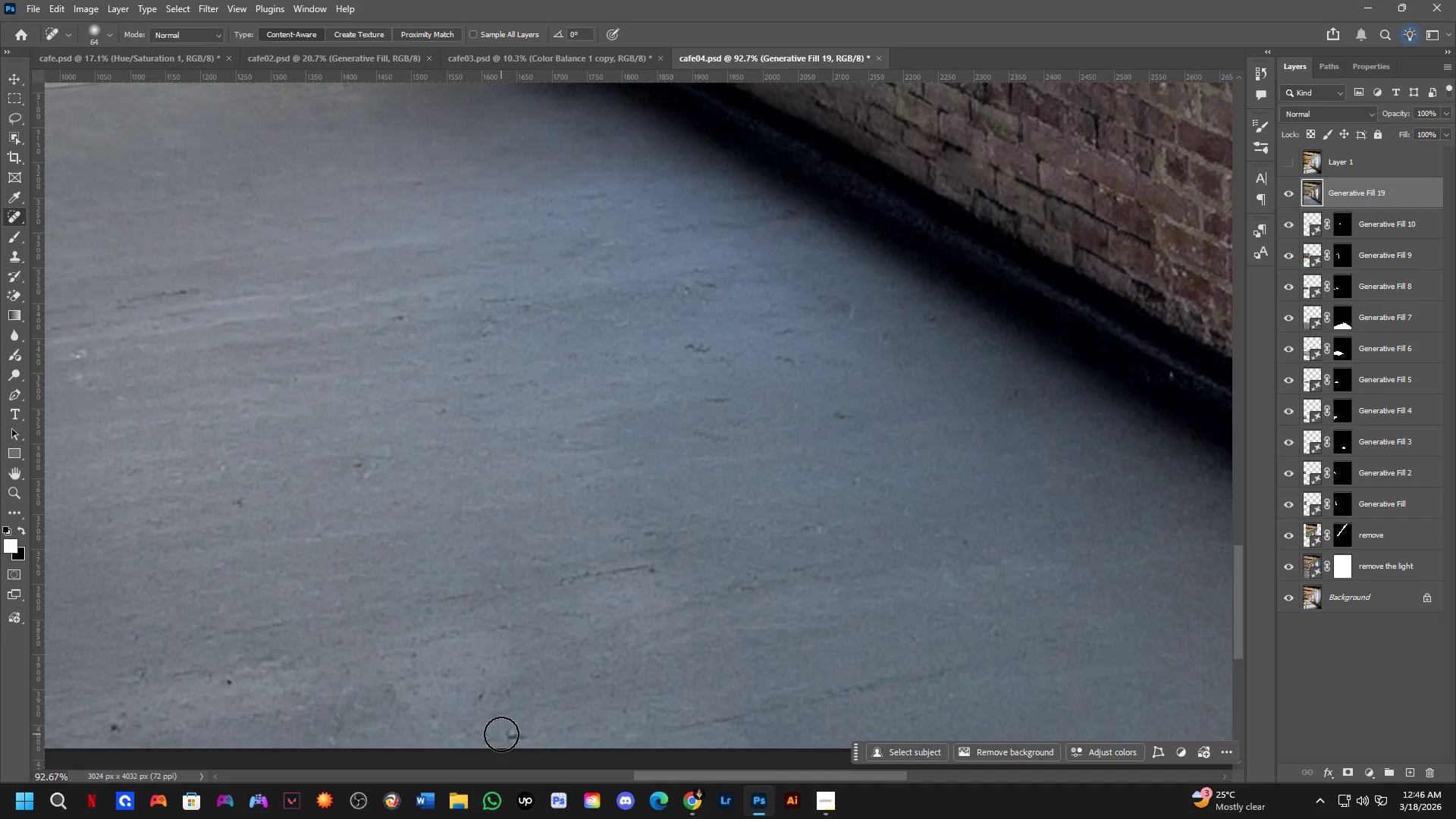 
left_click_drag(start_coordinate=[589, 526], to_coordinate=[705, 557])
 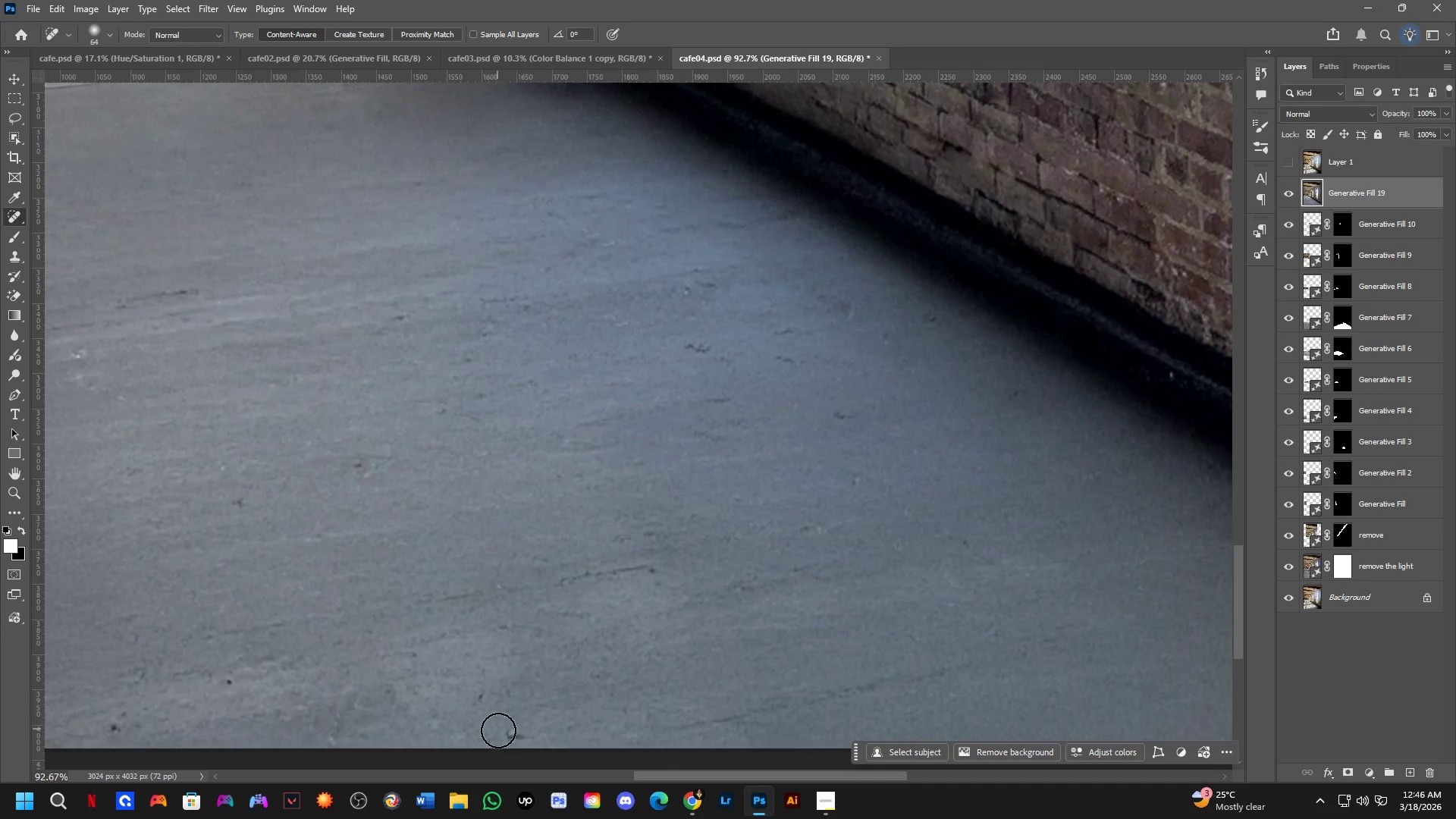 
left_click_drag(start_coordinate=[501, 734], to_coordinate=[560, 729])
 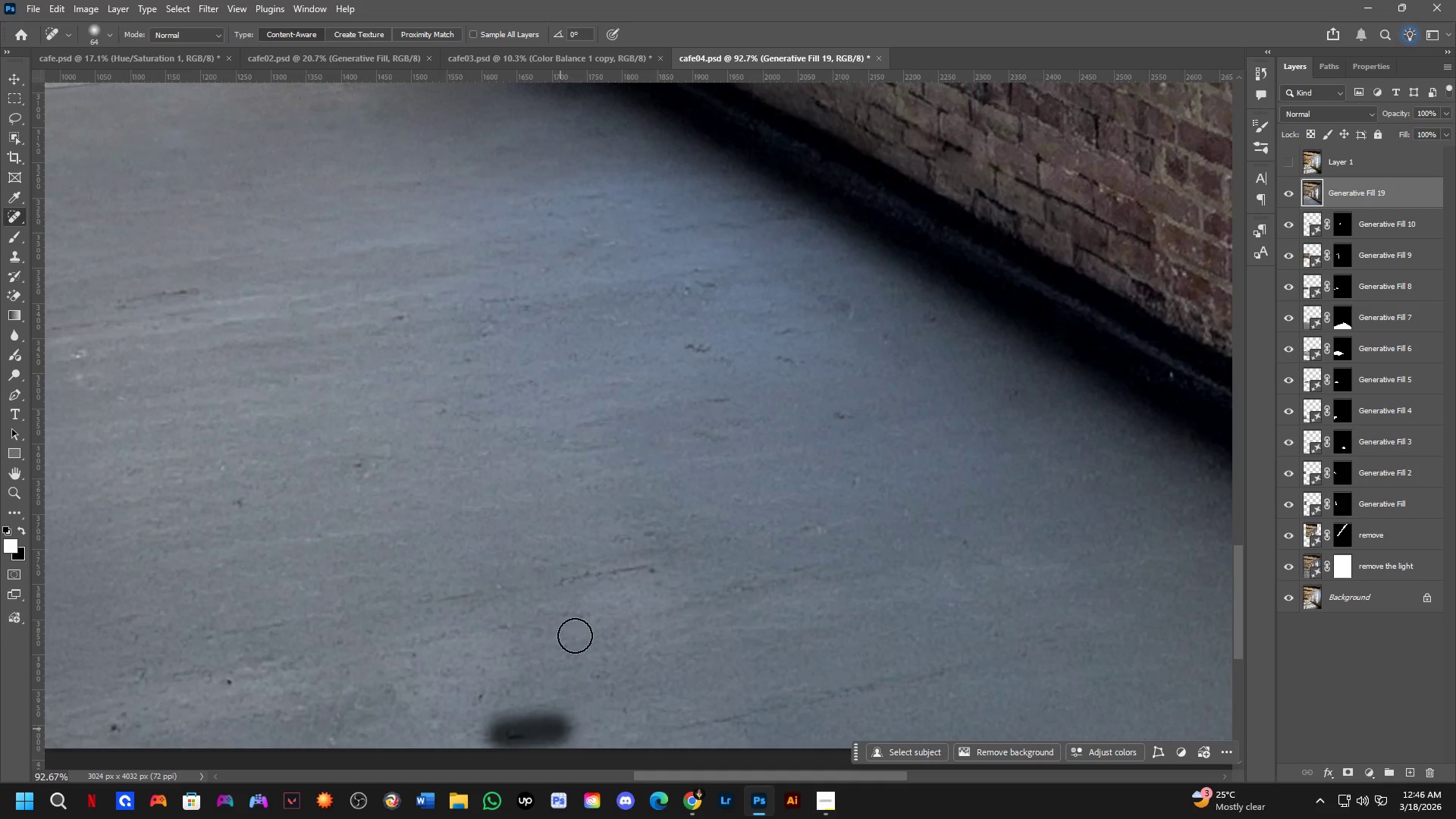 
hold_key(key=Space, duration=0.5)
 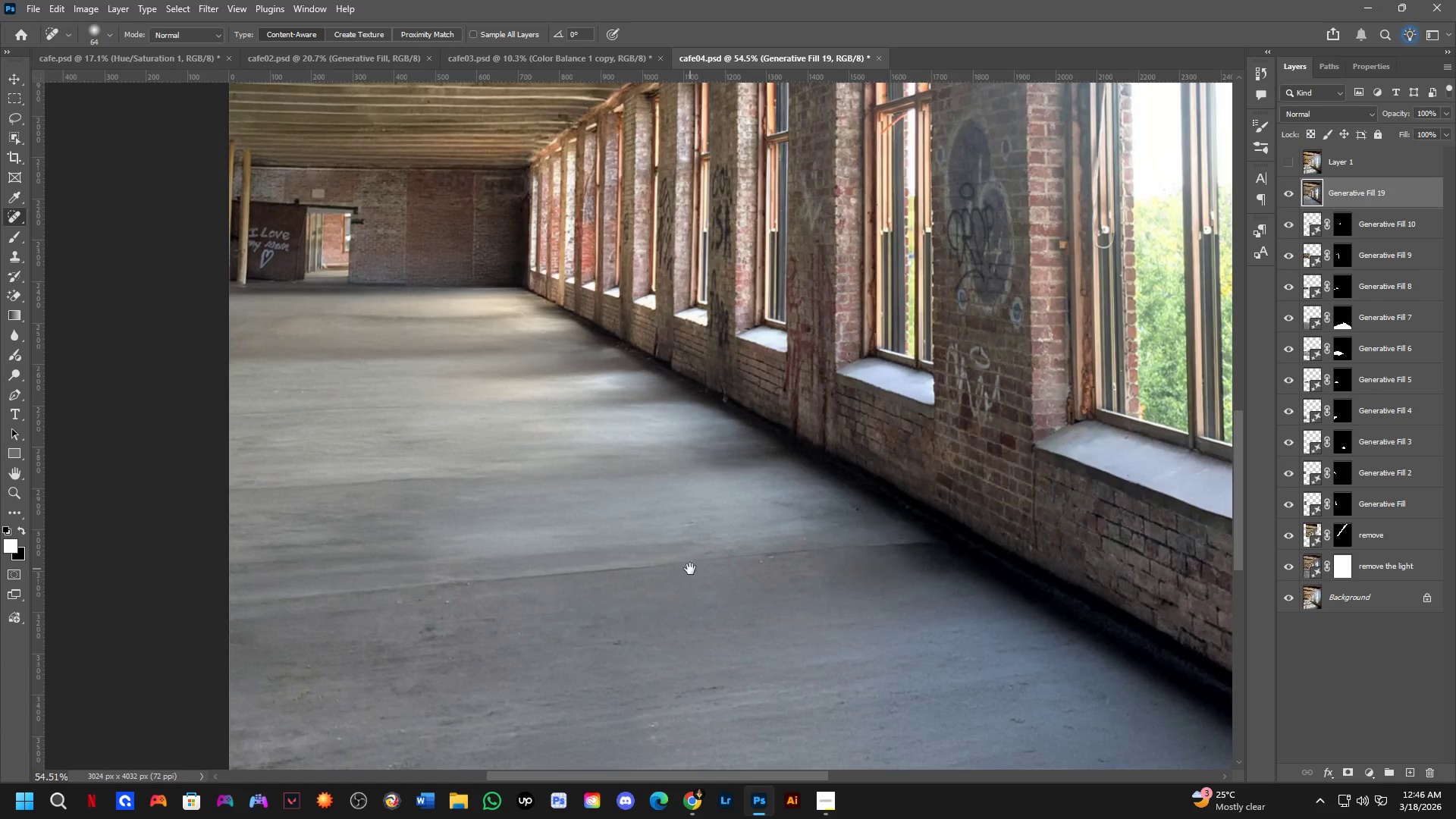 
left_click_drag(start_coordinate=[495, 482], to_coordinate=[635, 659])
 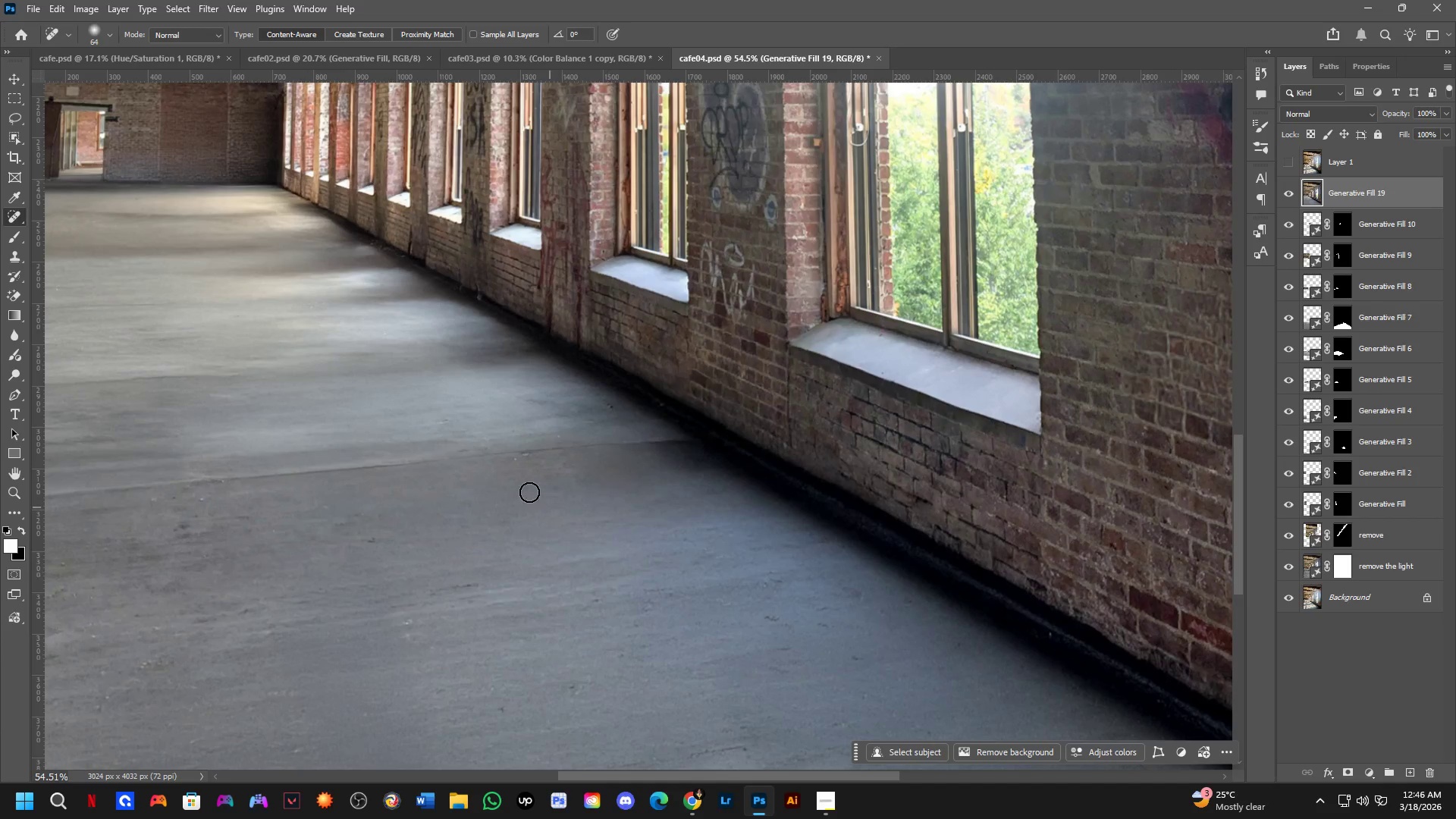 
scroll: coordinate [538, 576], scroll_direction: down, amount: 7.0
 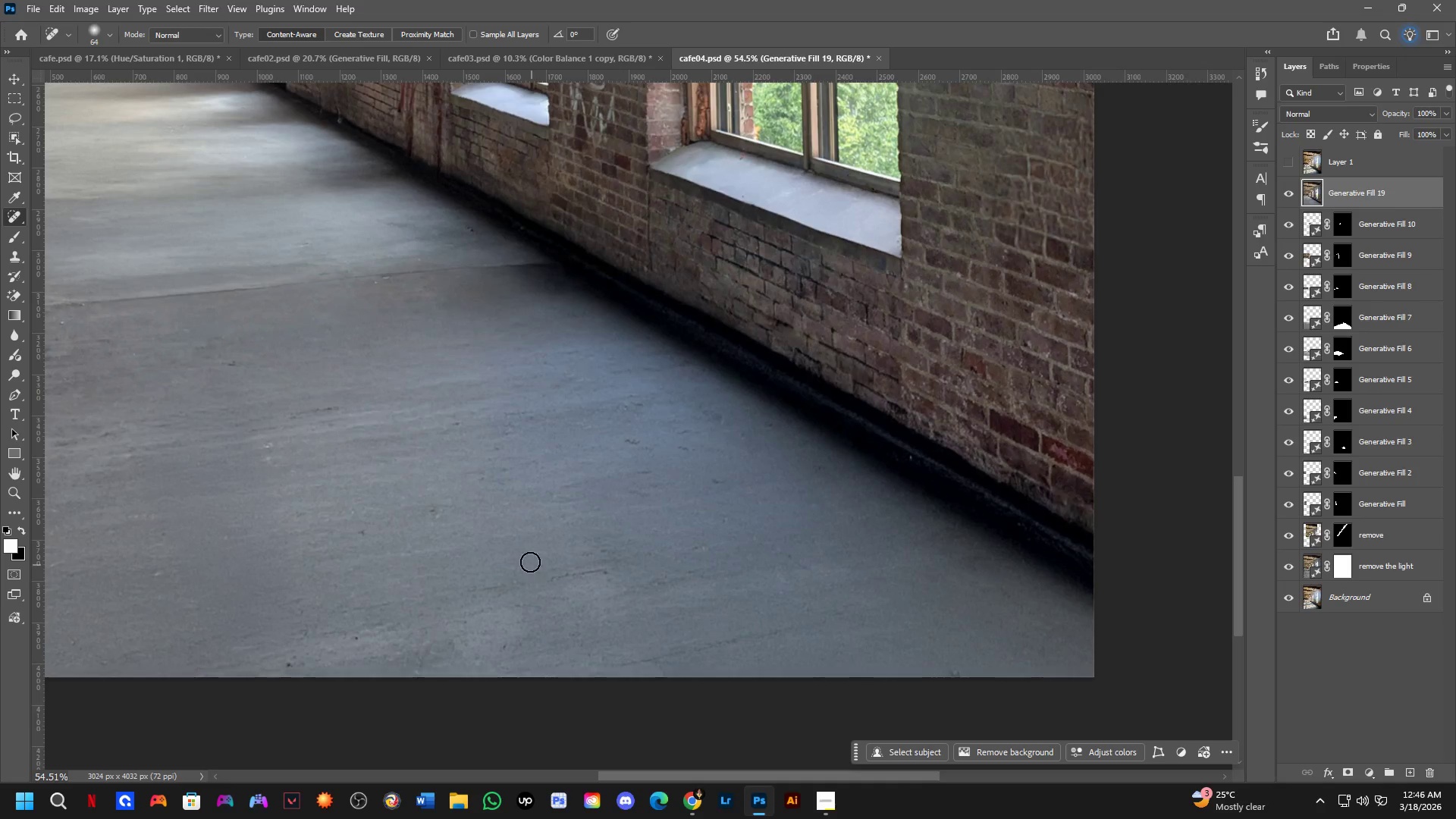 
hold_key(key=Space, duration=1.5)
 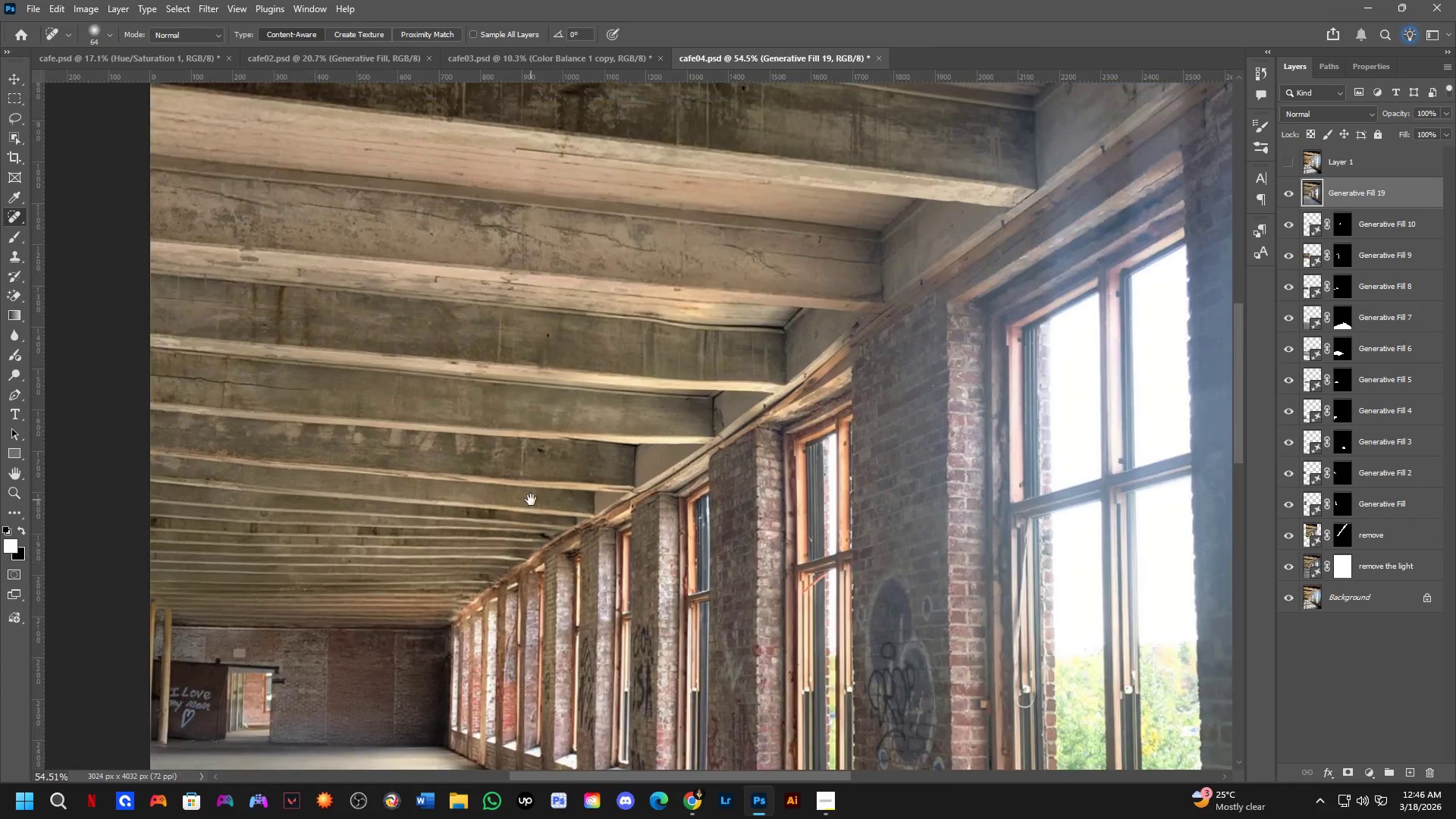 
left_click_drag(start_coordinate=[444, 466], to_coordinate=[701, 649])
 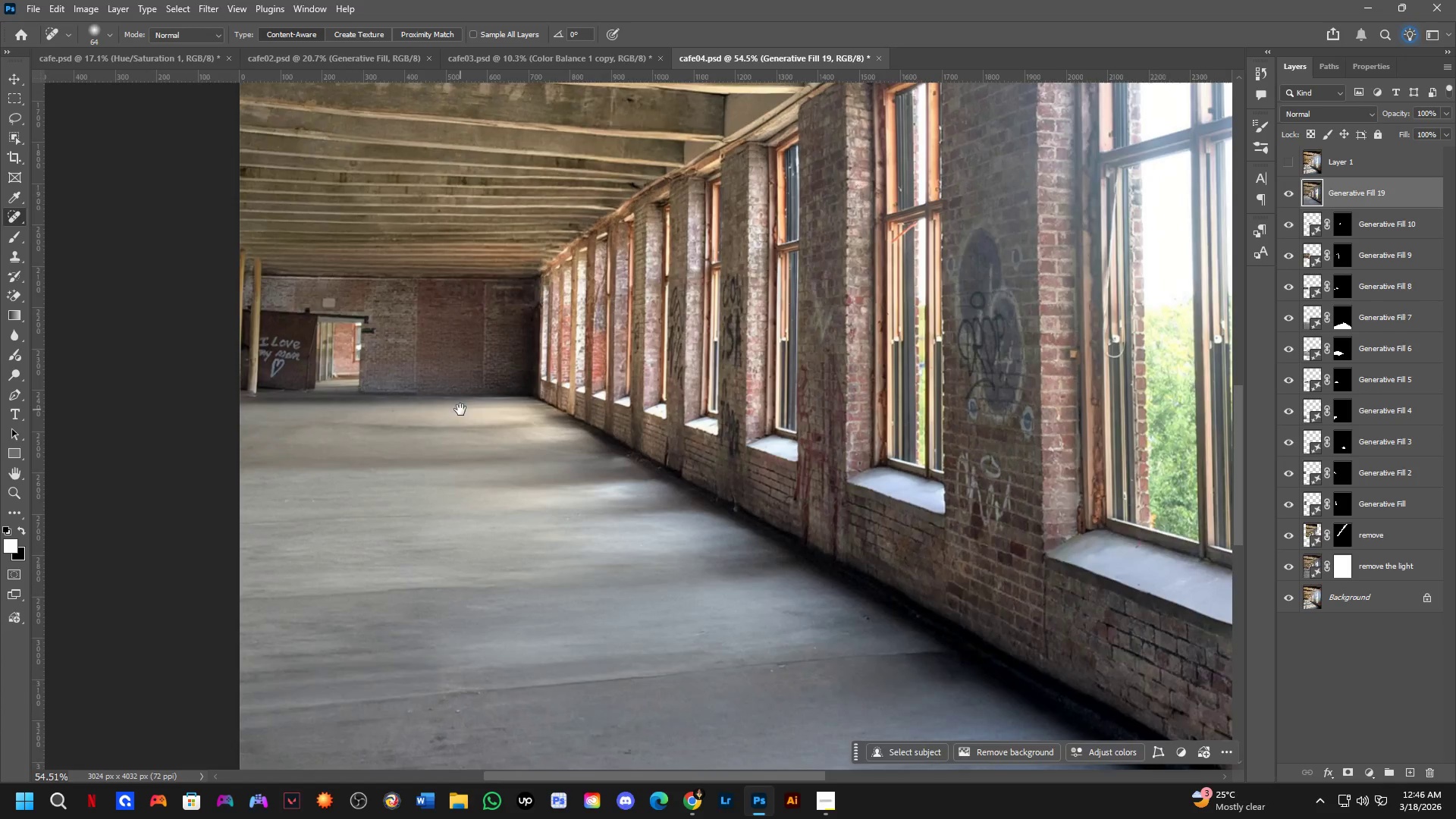 
left_click_drag(start_coordinate=[460, 413], to_coordinate=[420, 592])
 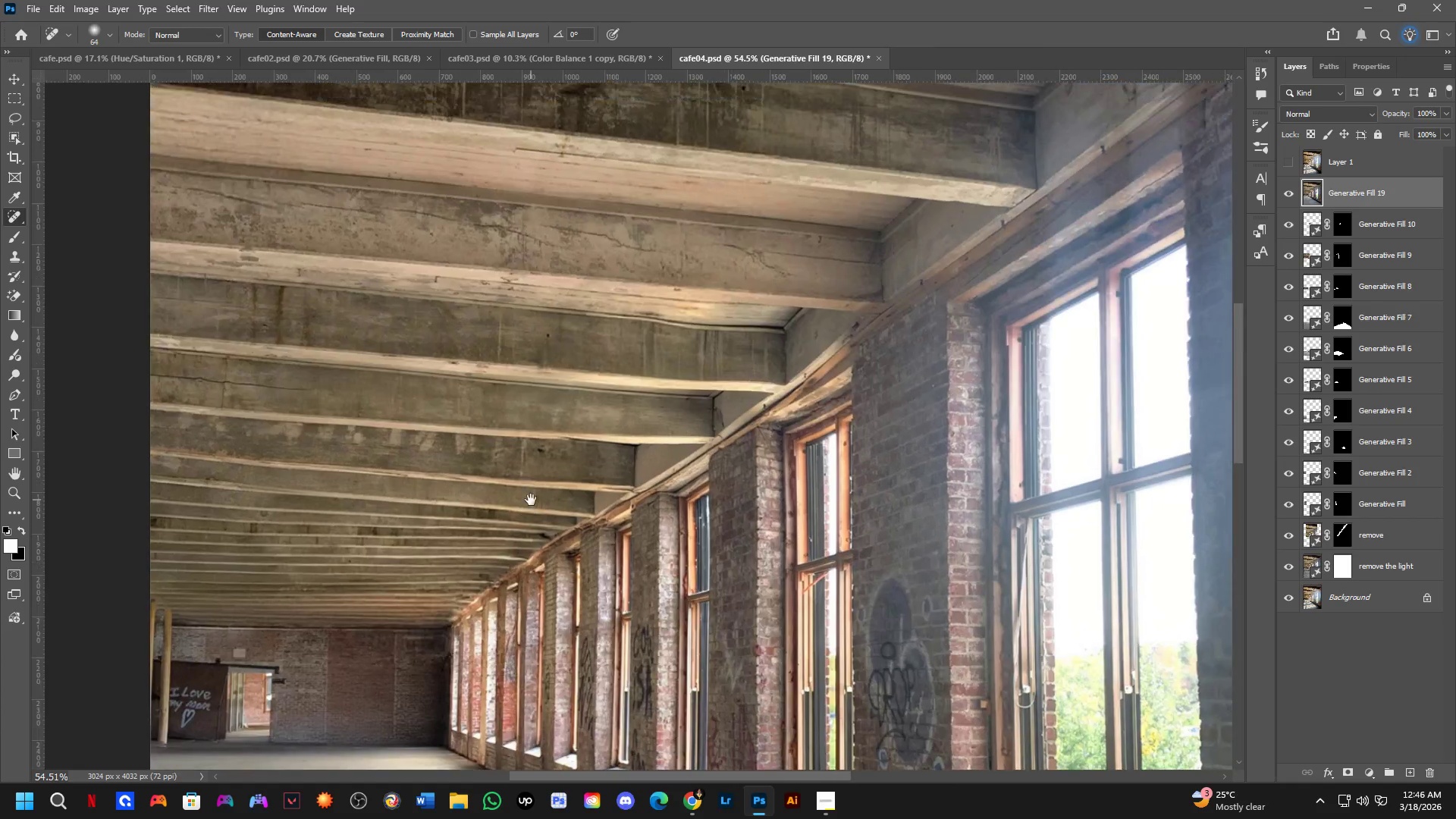 
key(Space)
 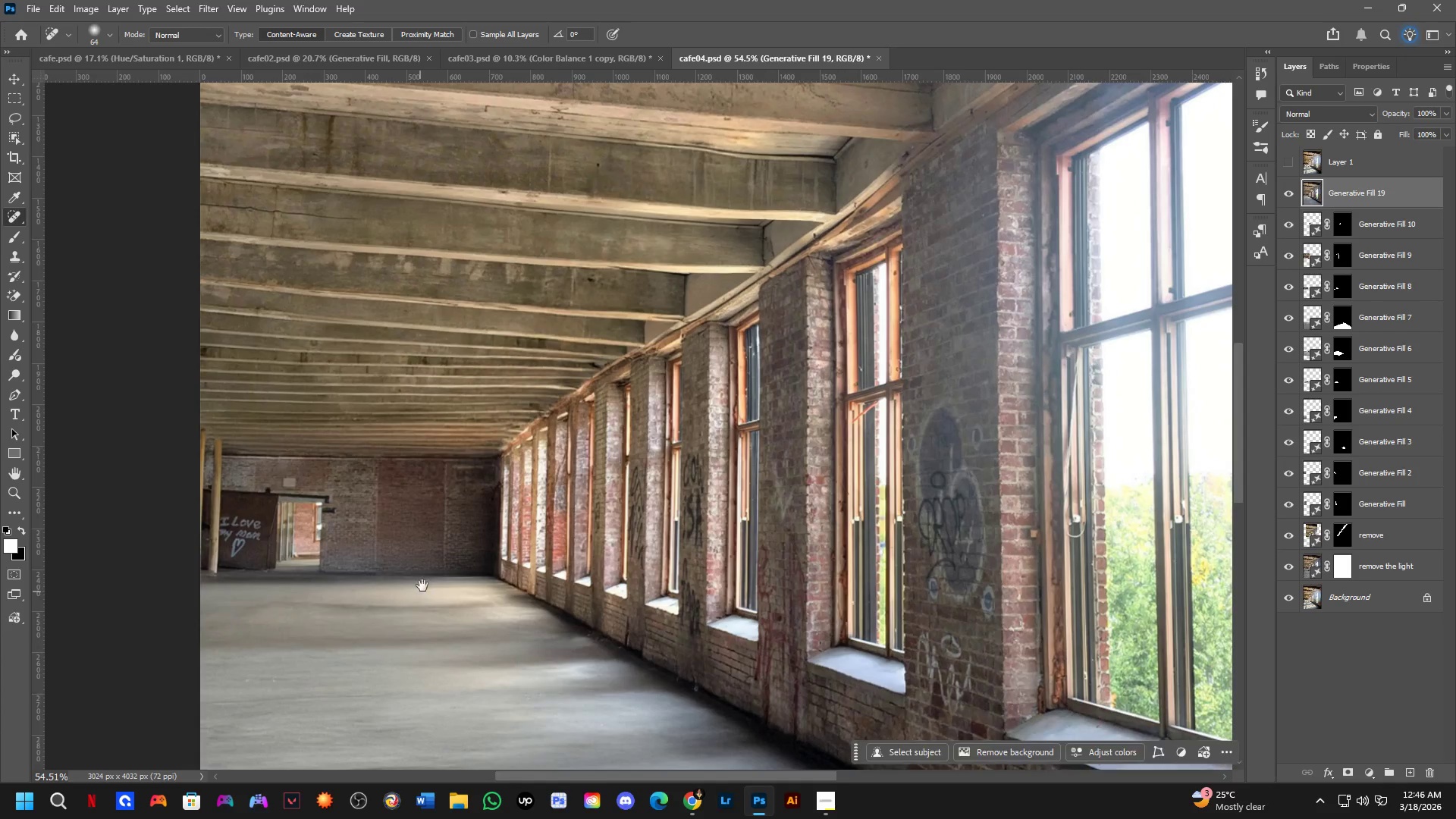 
key(Space)
 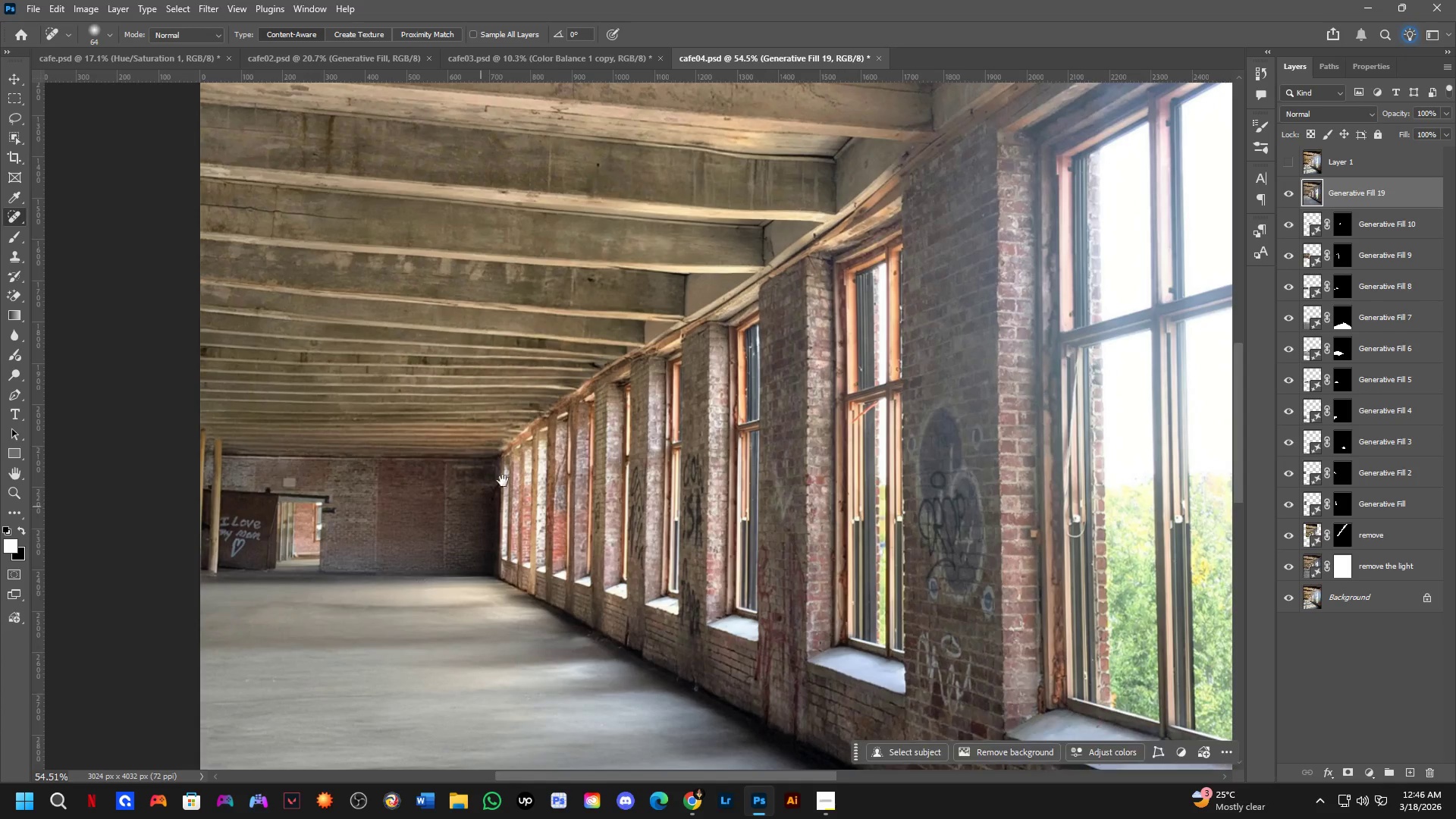 
key(Space)
 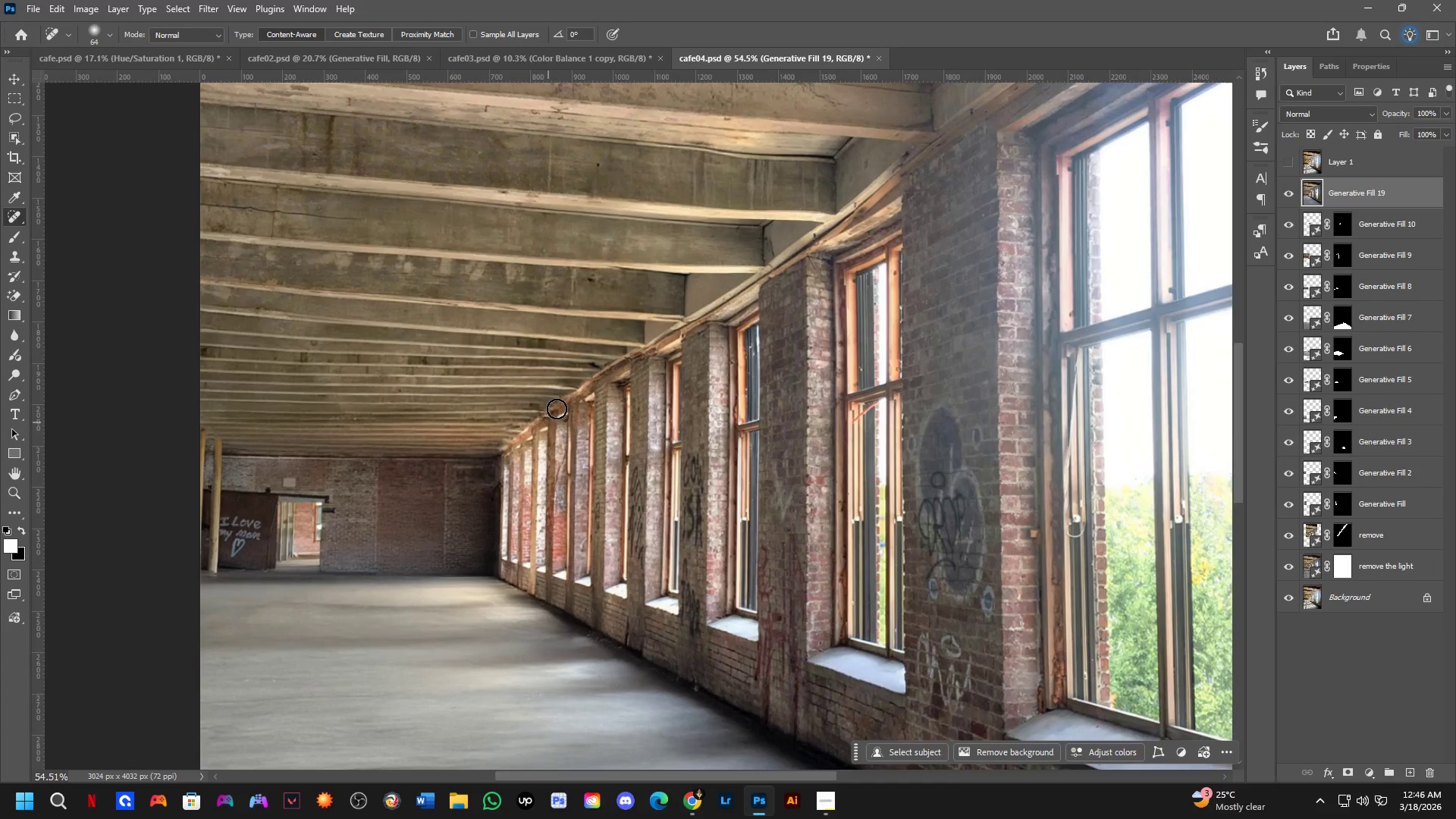 
hold_key(key=Space, duration=0.47)
 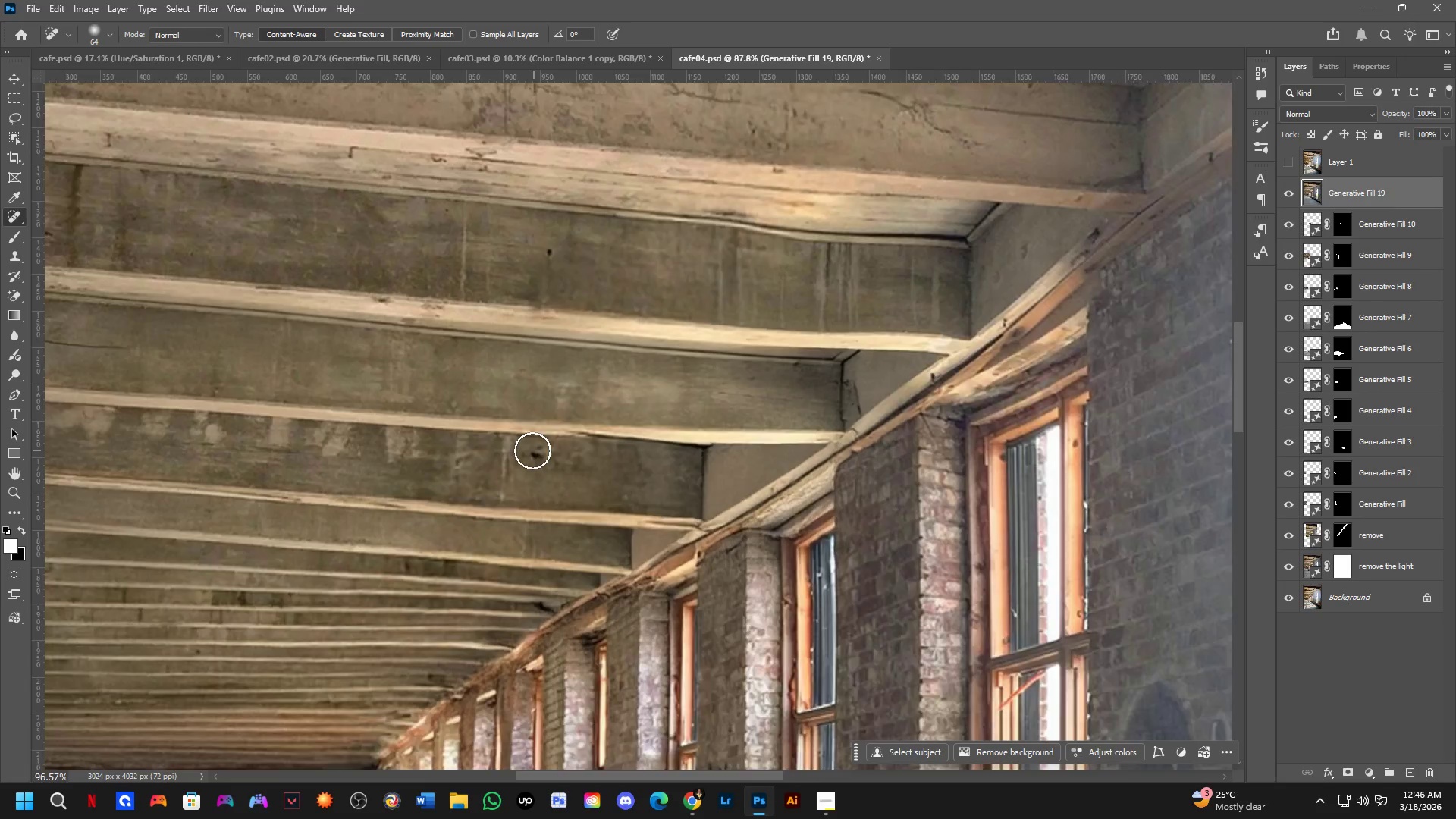 
left_click_drag(start_coordinate=[581, 329], to_coordinate=[531, 500])
 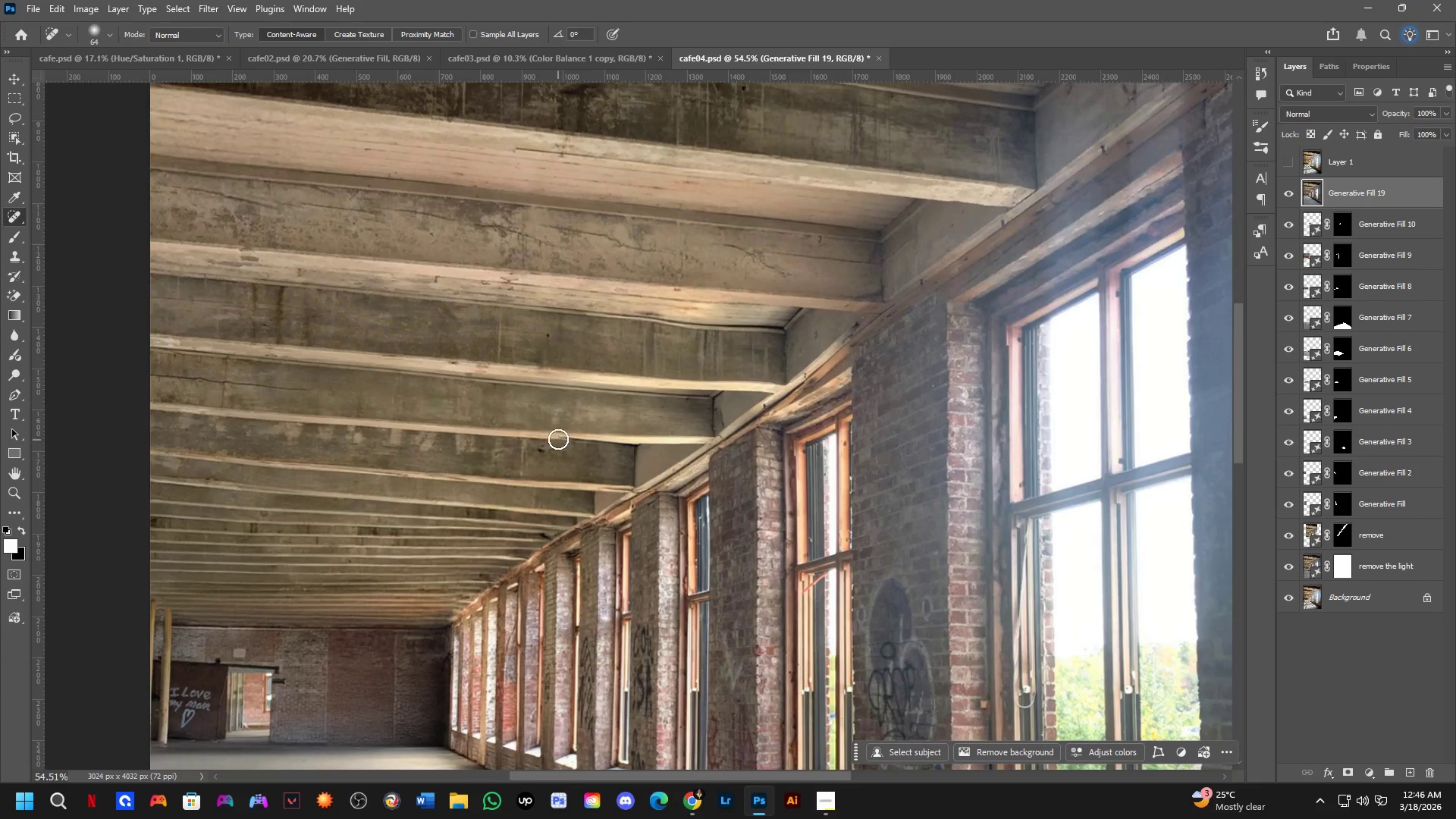 
left_click_drag(start_coordinate=[527, 459], to_coordinate=[551, 453])
 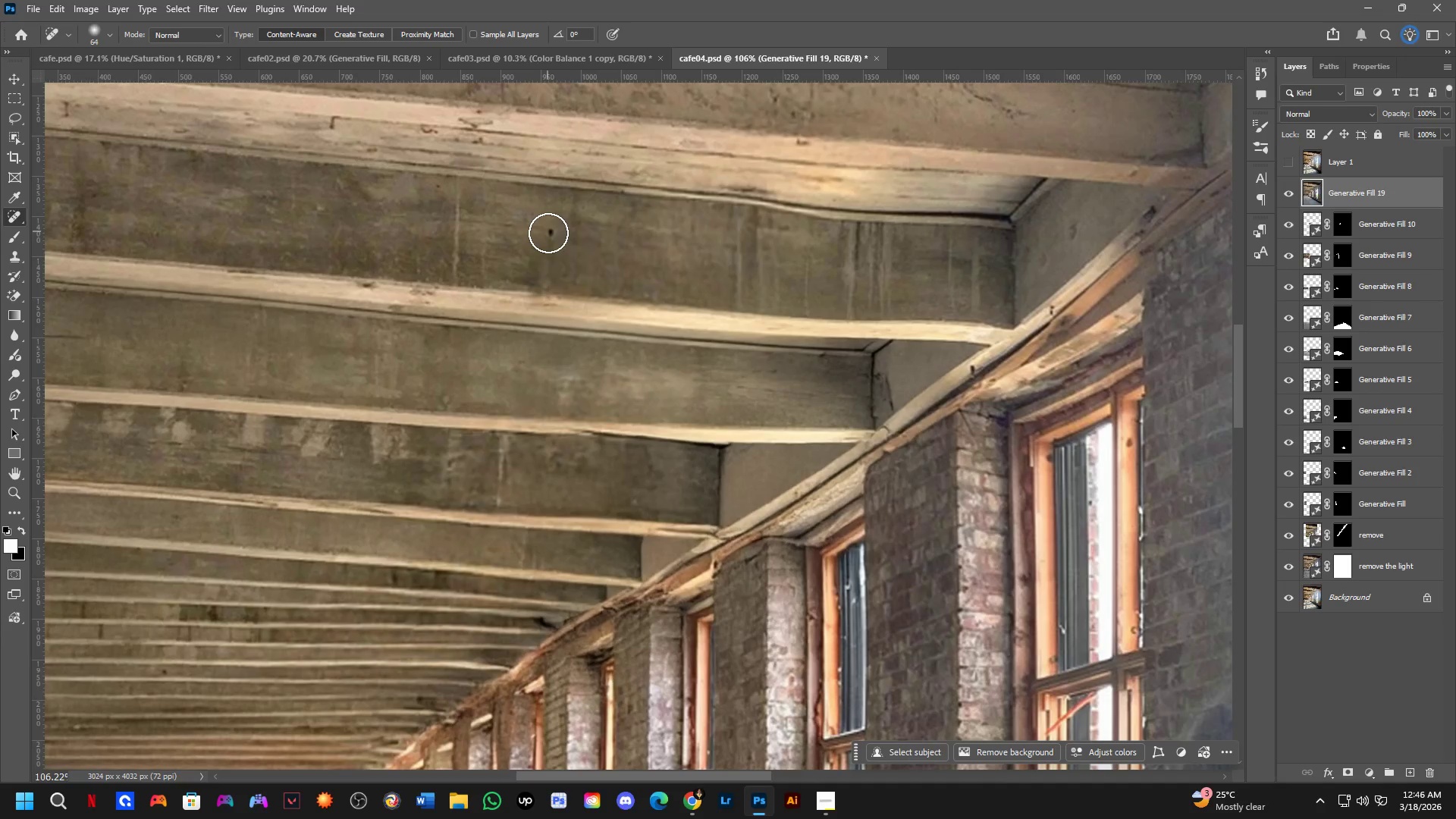 
scroll: coordinate [532, 450], scroll_direction: up, amount: 7.0
 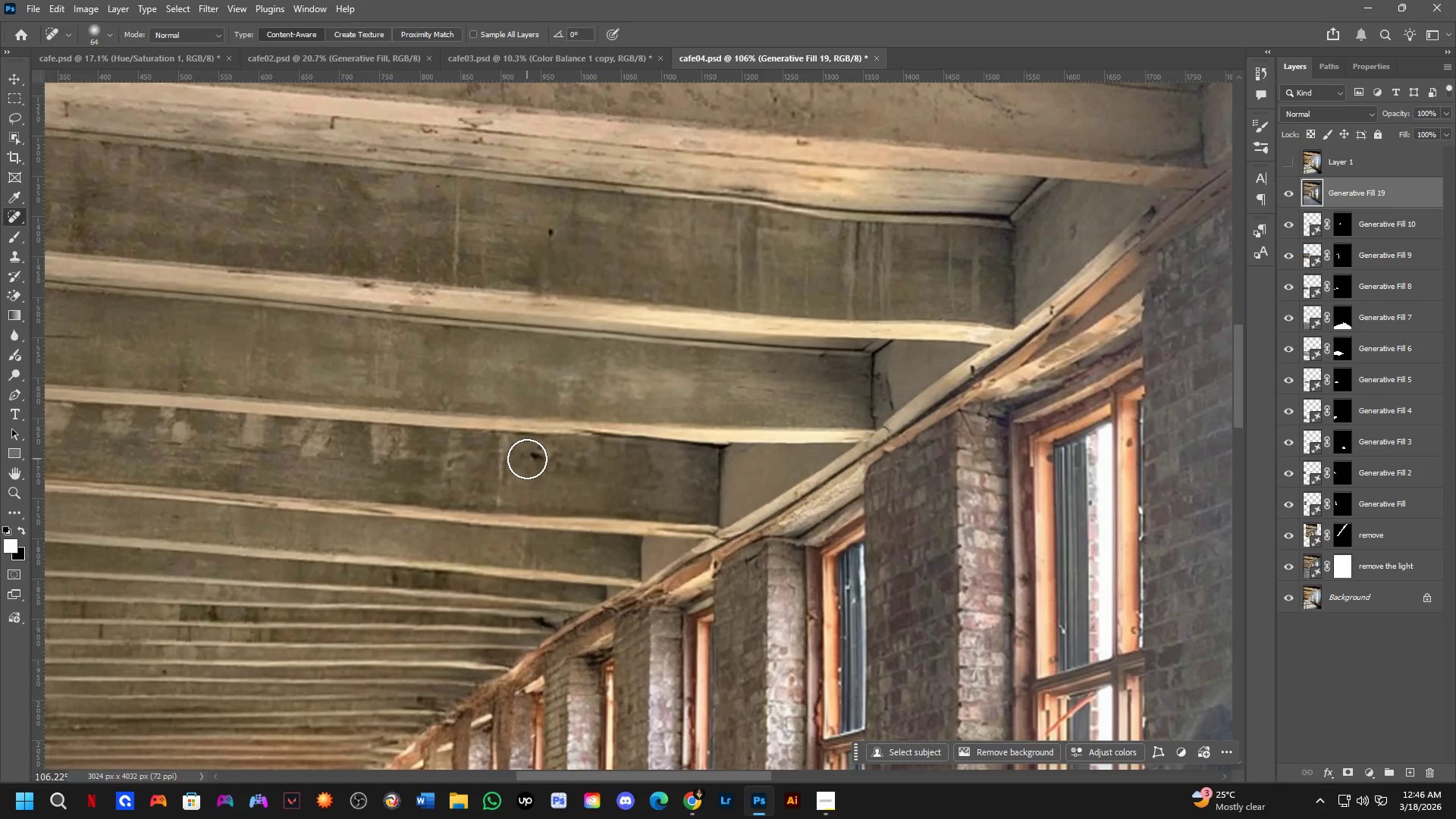 
left_click_drag(start_coordinate=[548, 236], to_coordinate=[533, 233])
 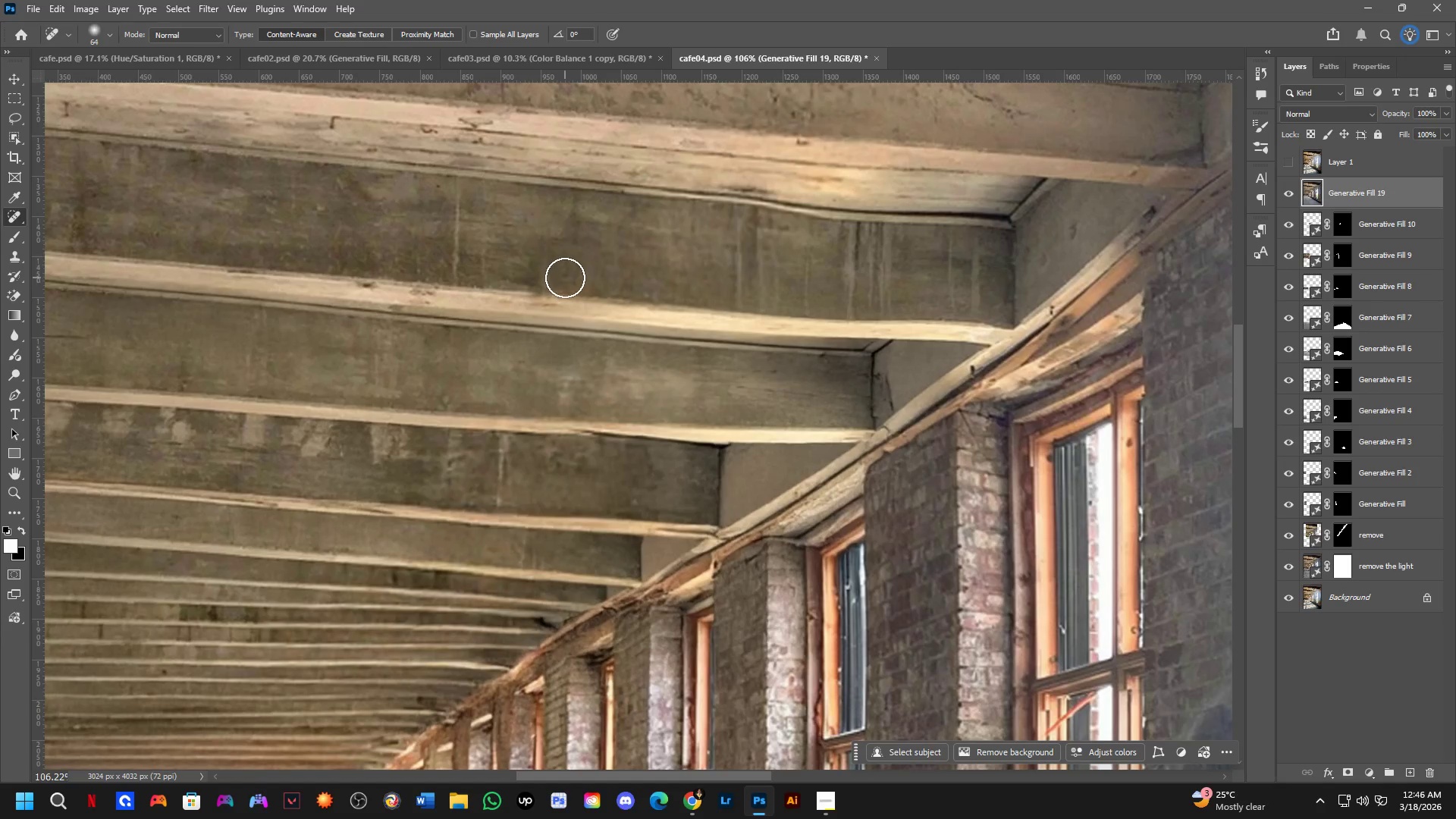 
hold_key(key=AltLeft, duration=0.48)
 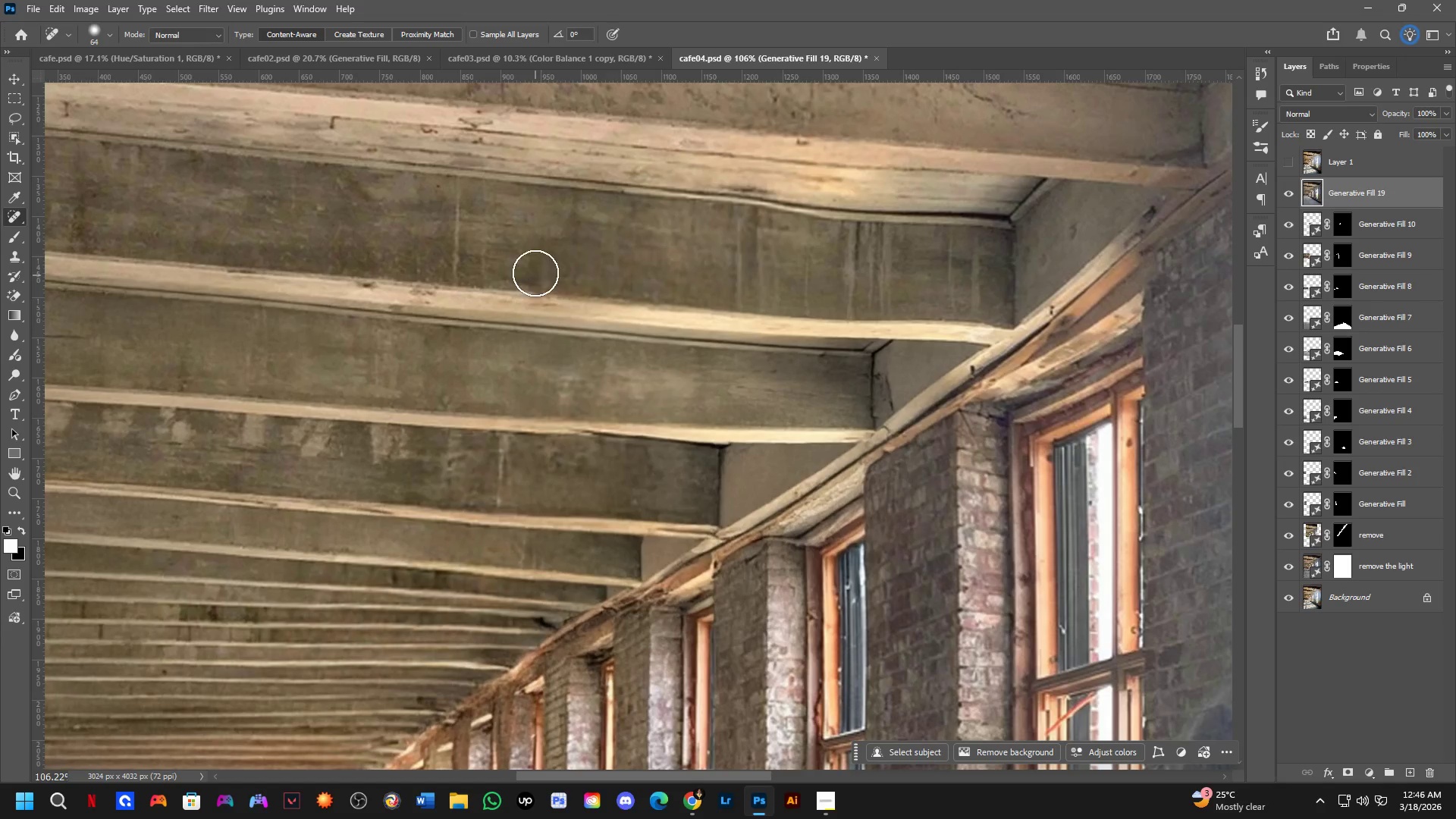 
hold_key(key=Space, duration=0.47)
 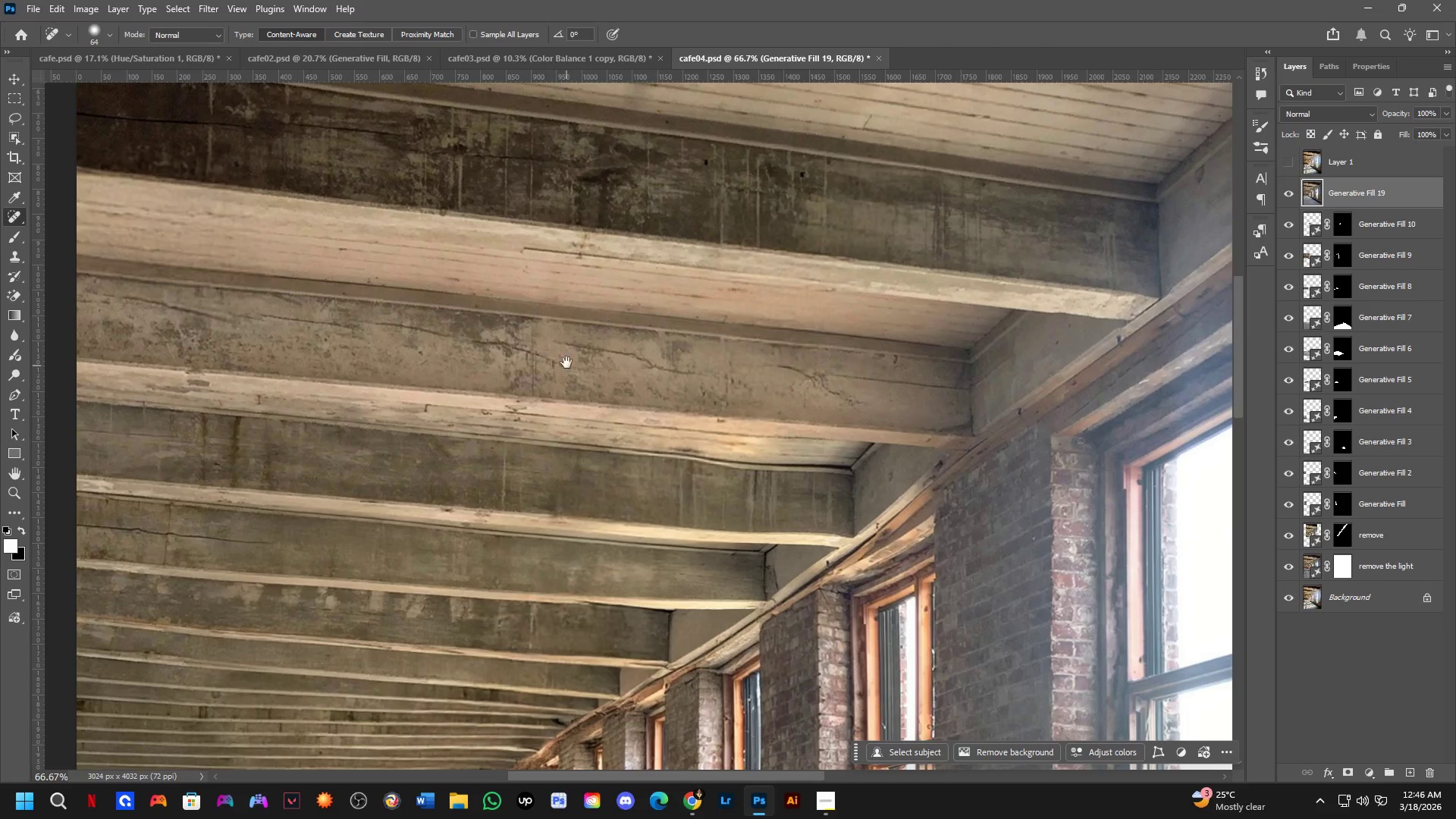 
left_click_drag(start_coordinate=[532, 278], to_coordinate=[554, 538])
 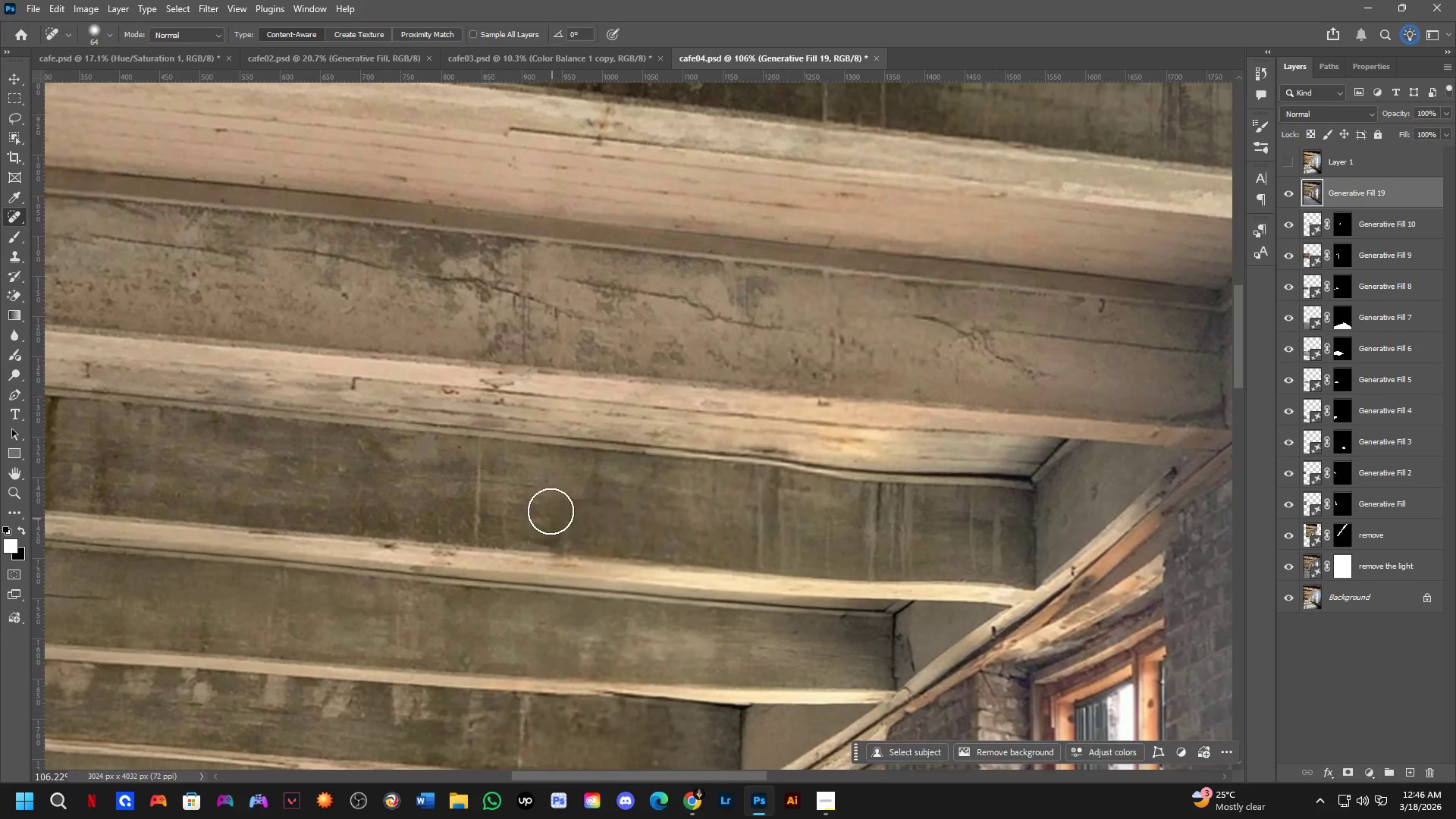 
key(Shift+ShiftLeft)
 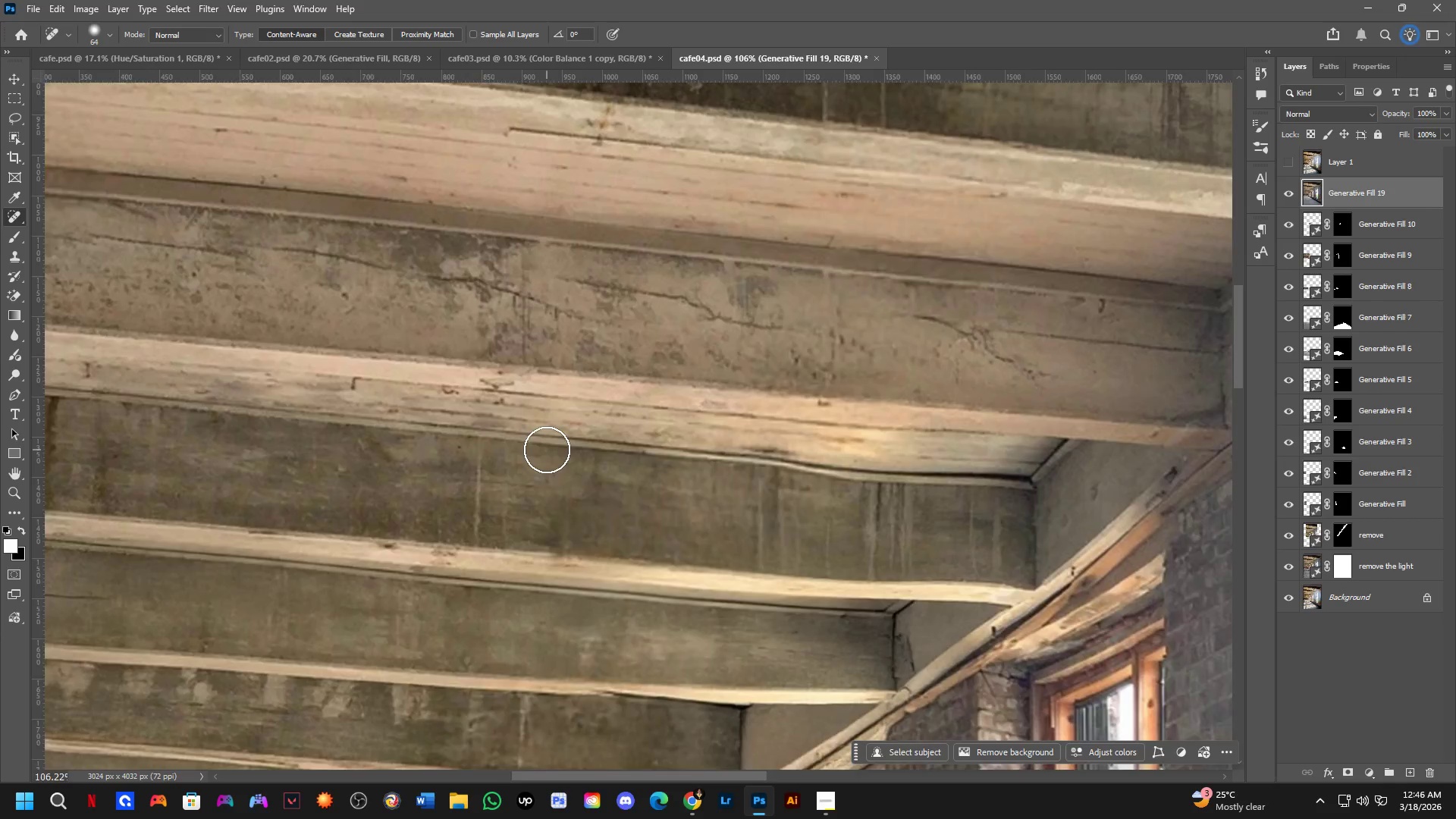 
hold_key(key=Space, duration=0.5)
 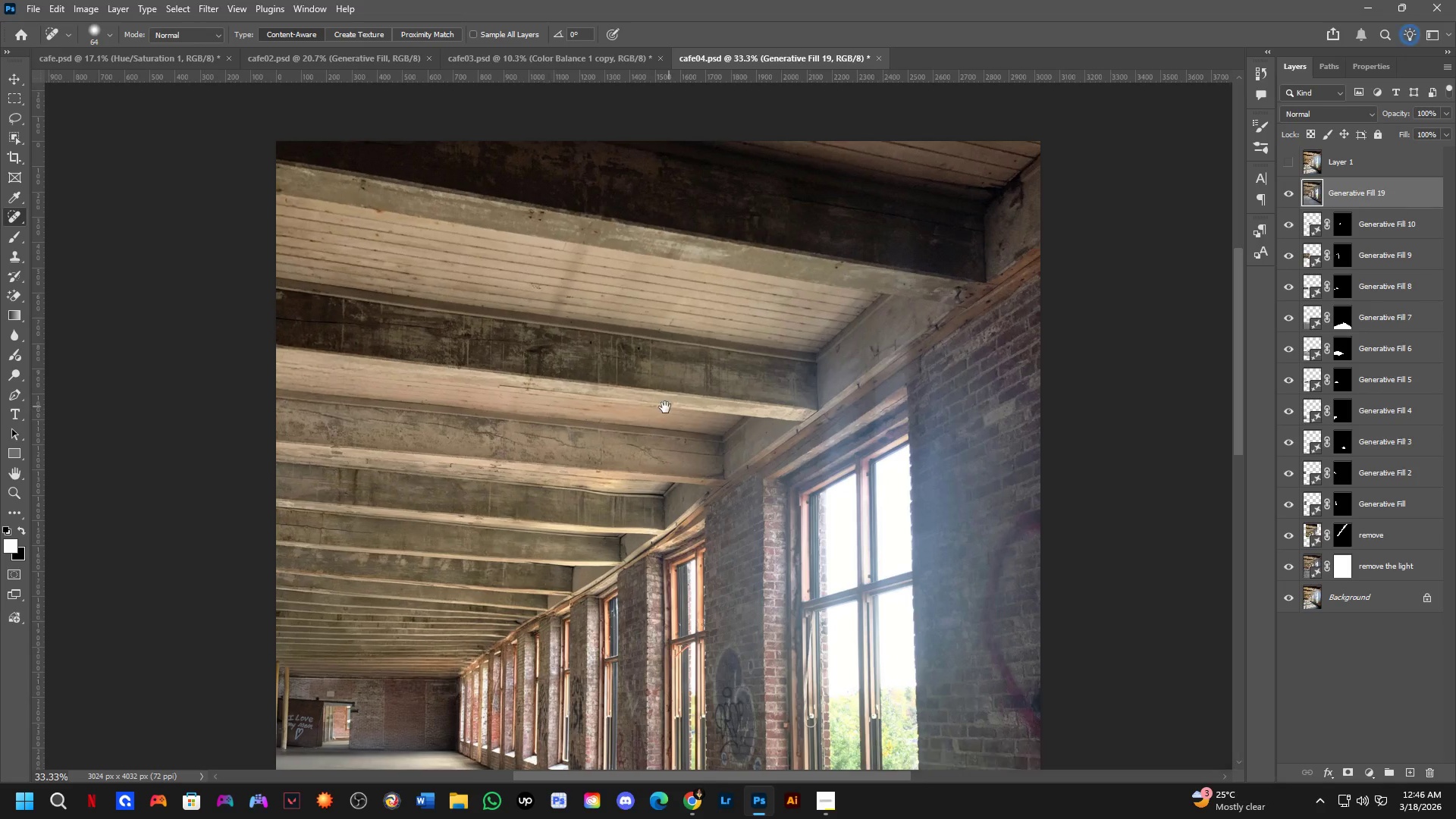 
left_click_drag(start_coordinate=[563, 373], to_coordinate=[515, 462])
 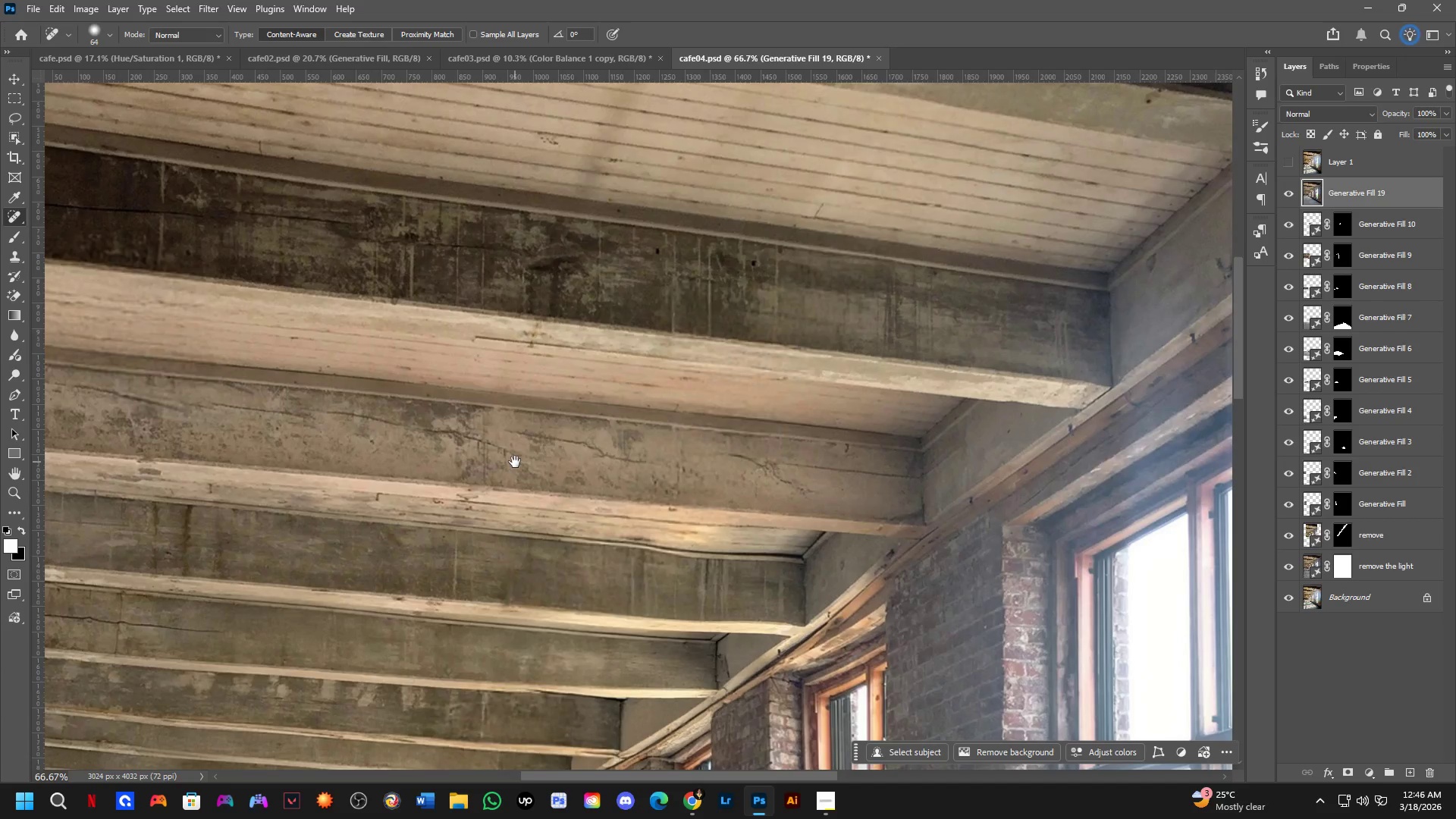 
key(Shift+ShiftLeft)
 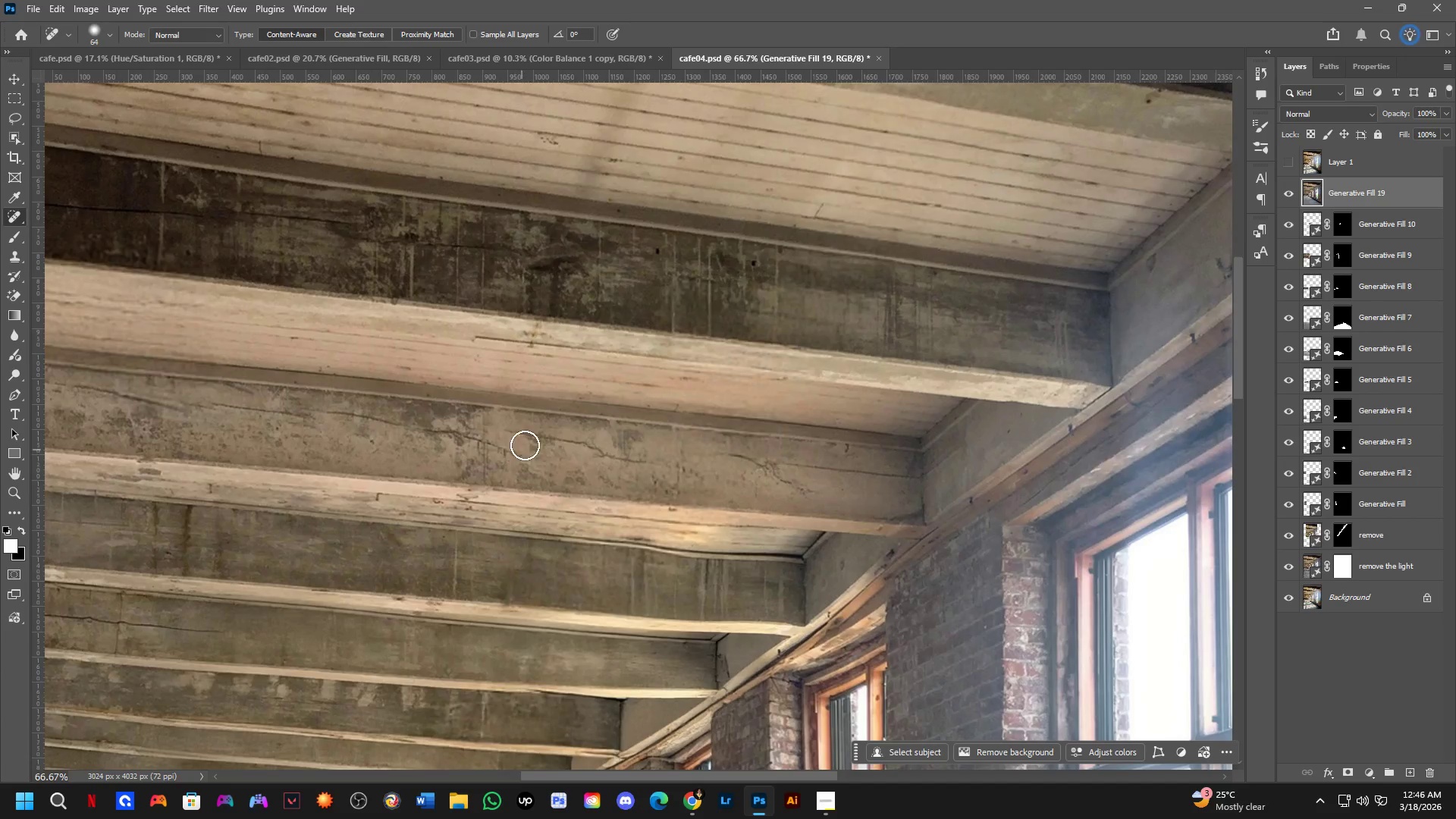 
scroll: coordinate [547, 450], scroll_direction: down, amount: 2.0
 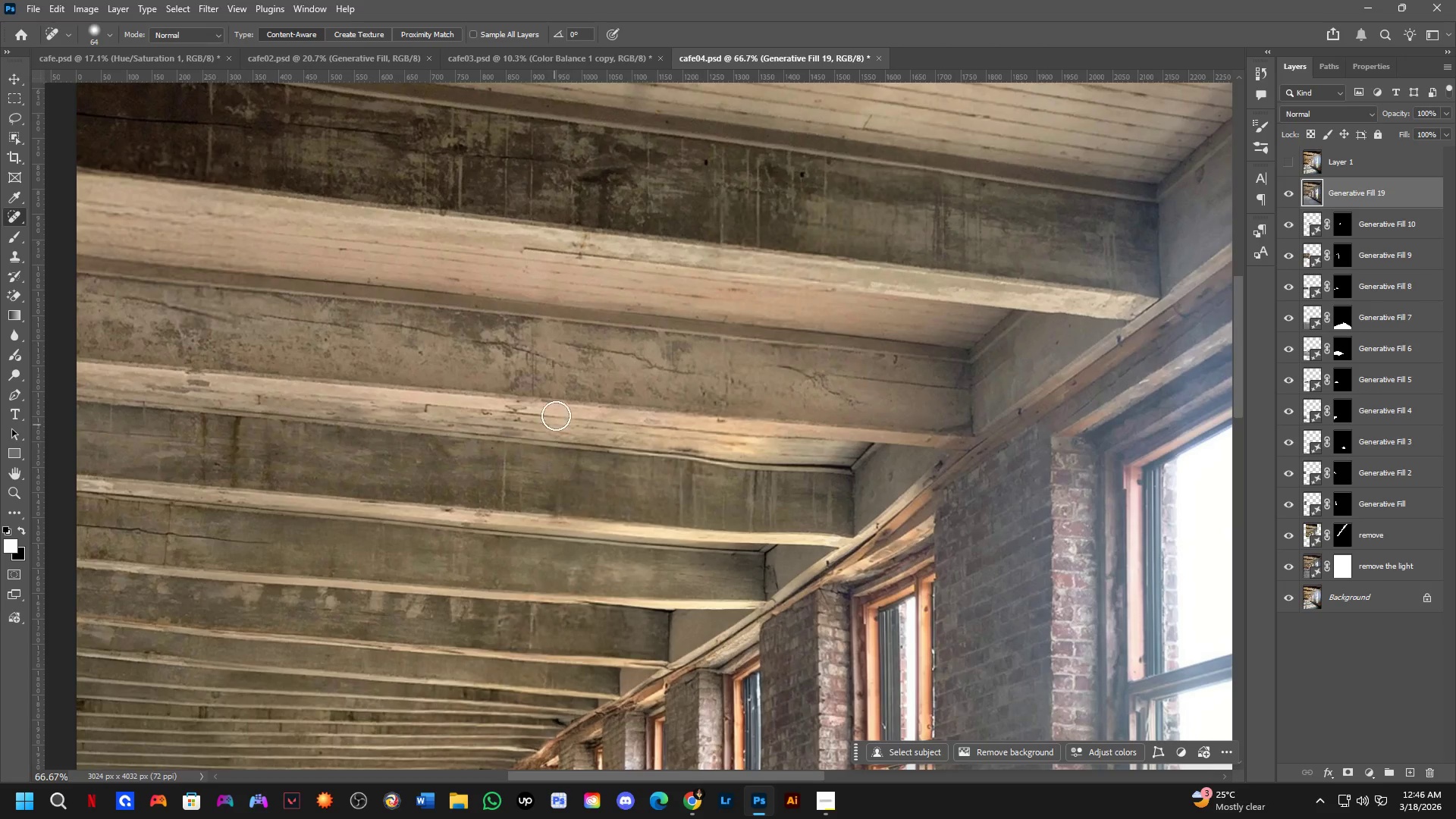 
hold_key(key=Space, duration=1.08)
 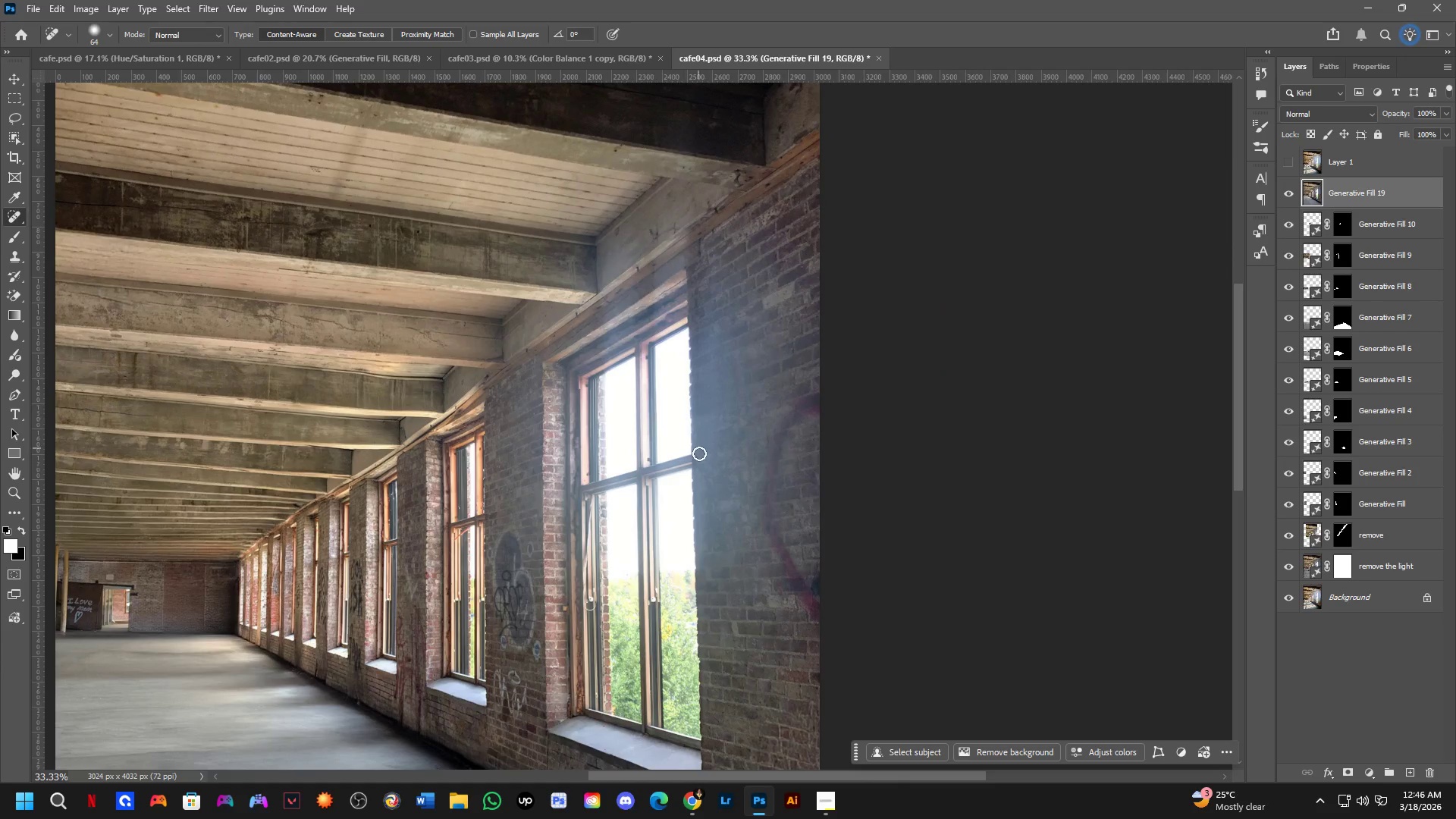 
left_click_drag(start_coordinate=[673, 406], to_coordinate=[450, 289])
 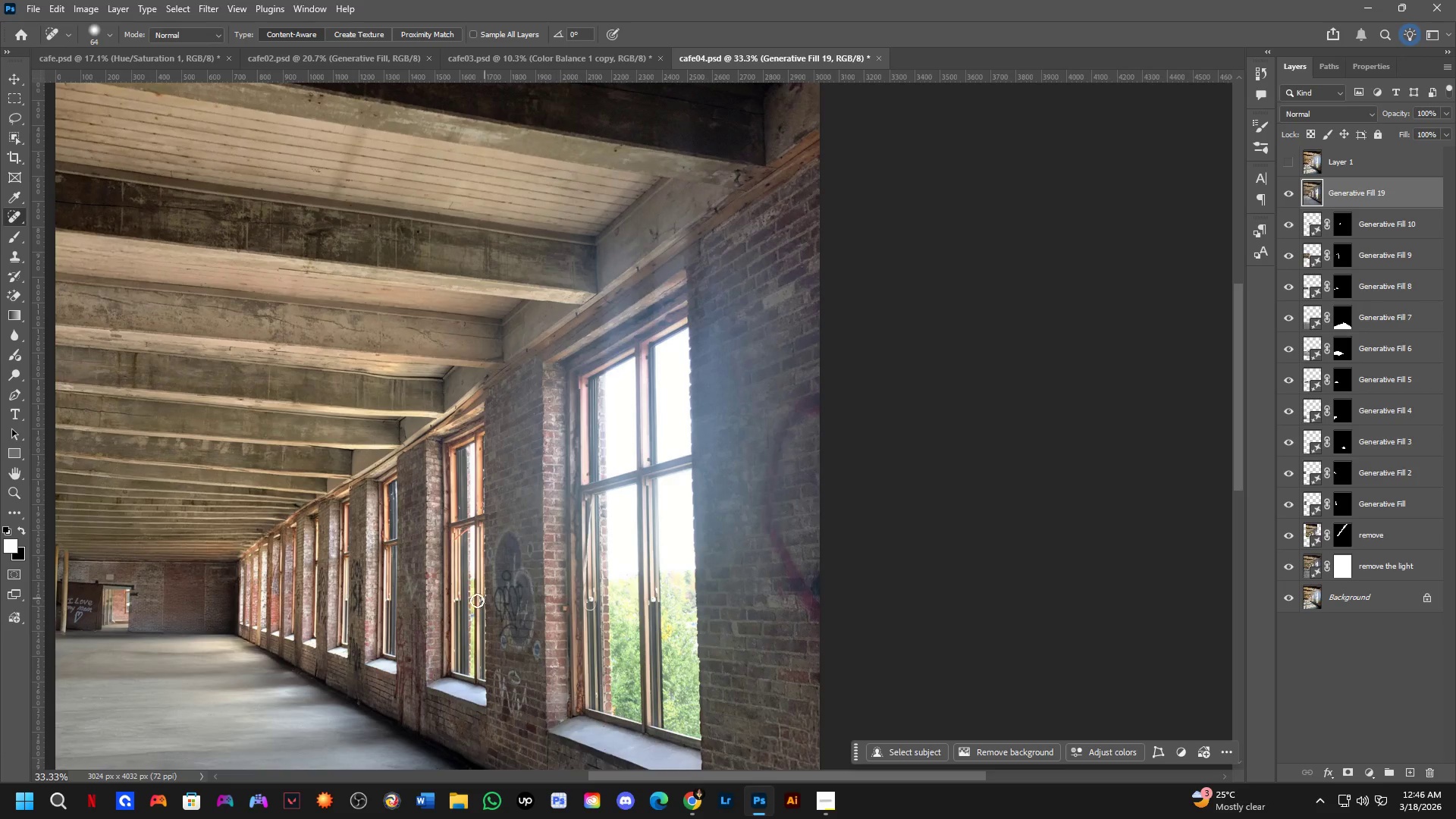 
scroll: coordinate [531, 435], scroll_direction: down, amount: 2.0
 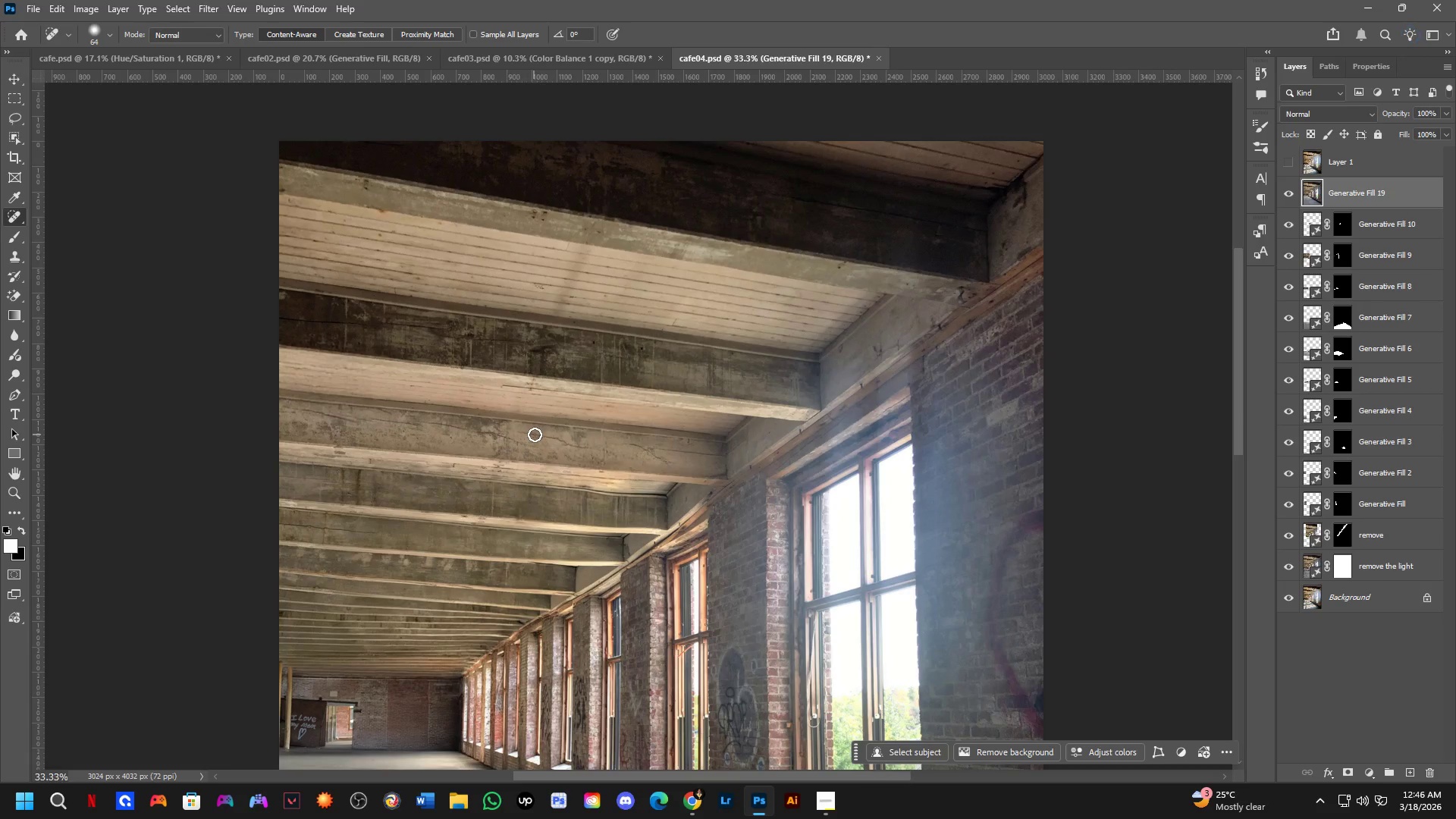 
key(Shift+ShiftLeft)
 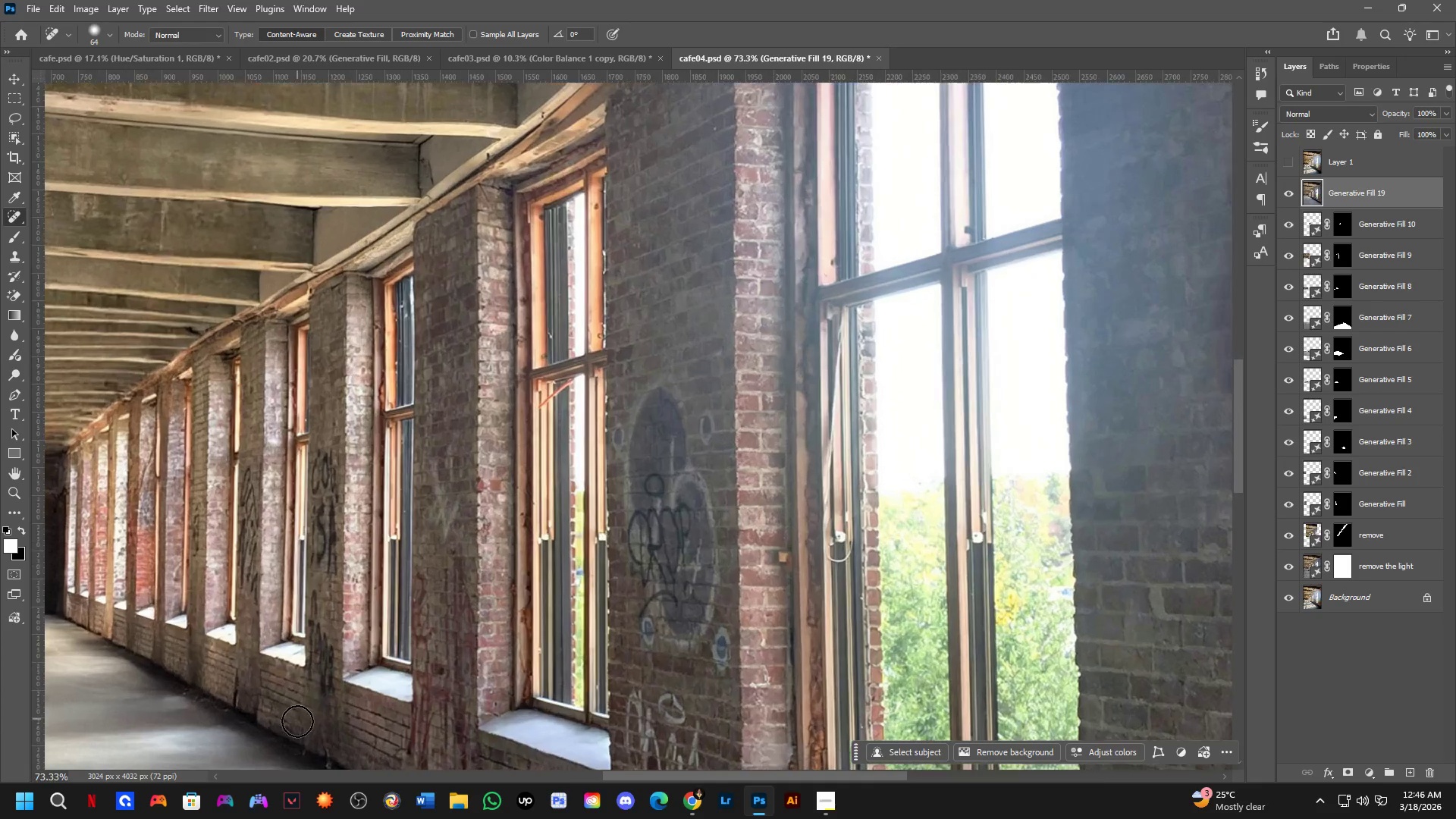 
hold_key(key=Space, duration=0.62)
 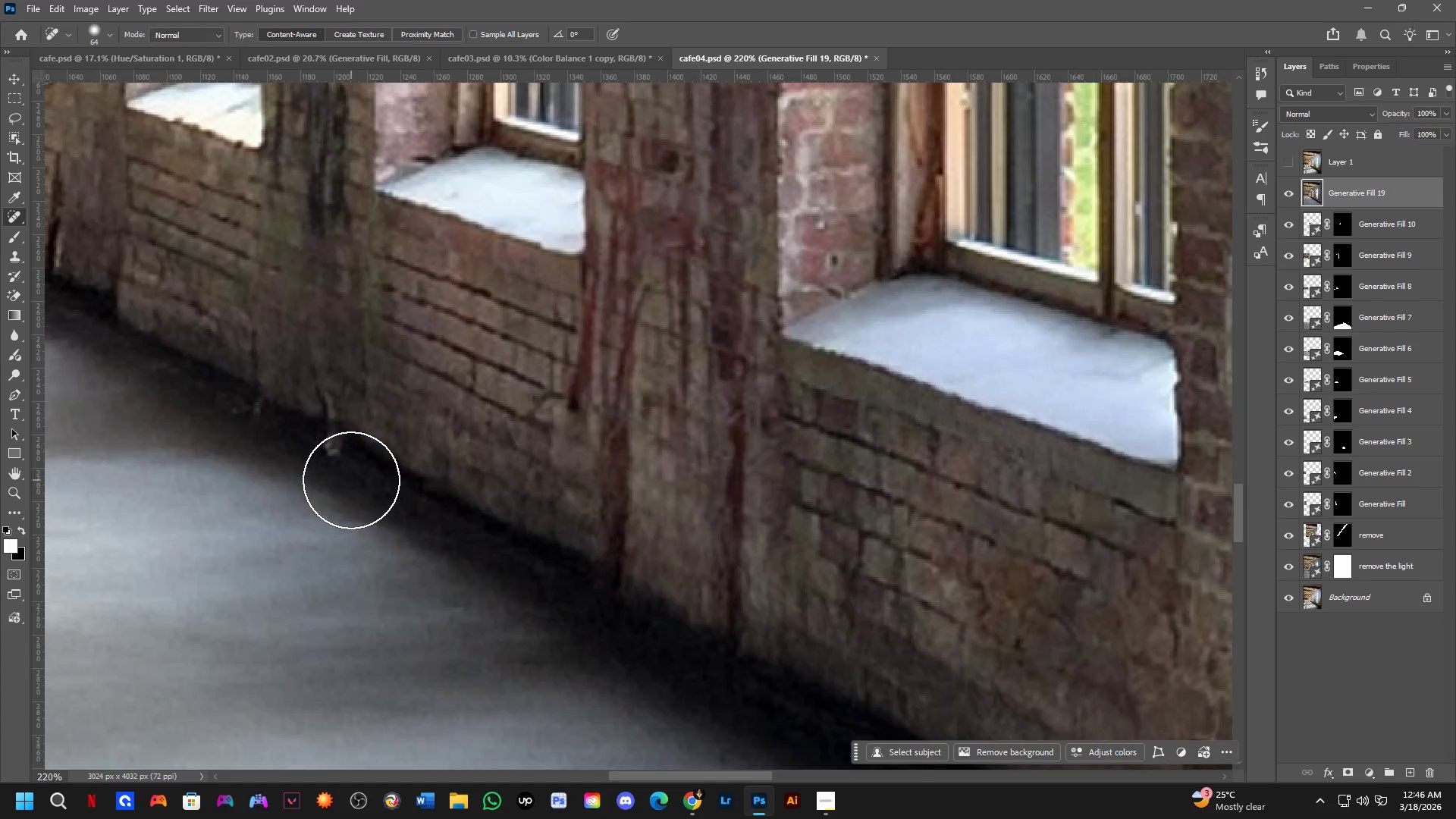 
left_click_drag(start_coordinate=[297, 715], to_coordinate=[317, 416])
 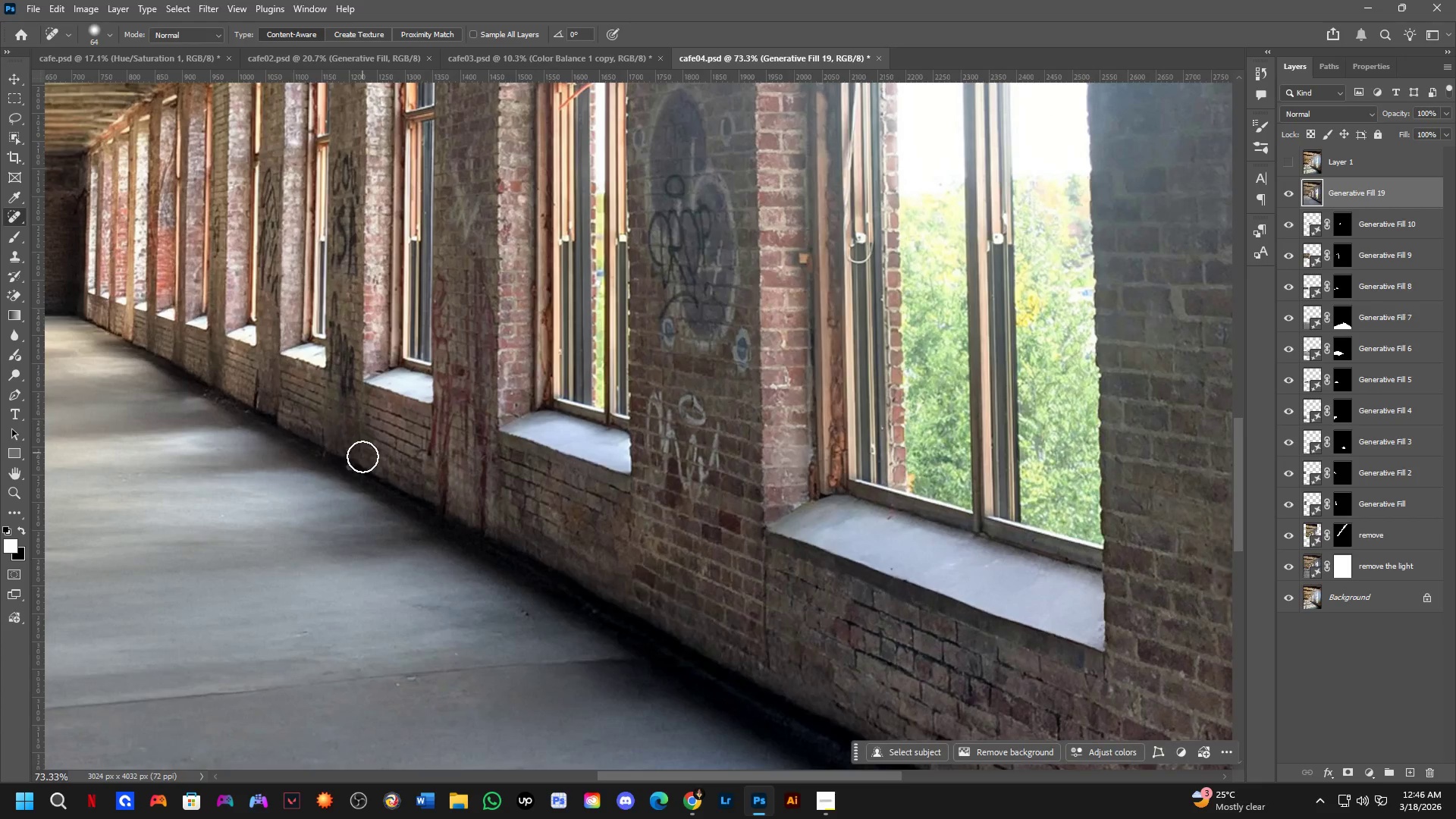 
scroll: coordinate [298, 713], scroll_direction: up, amount: 6.0
 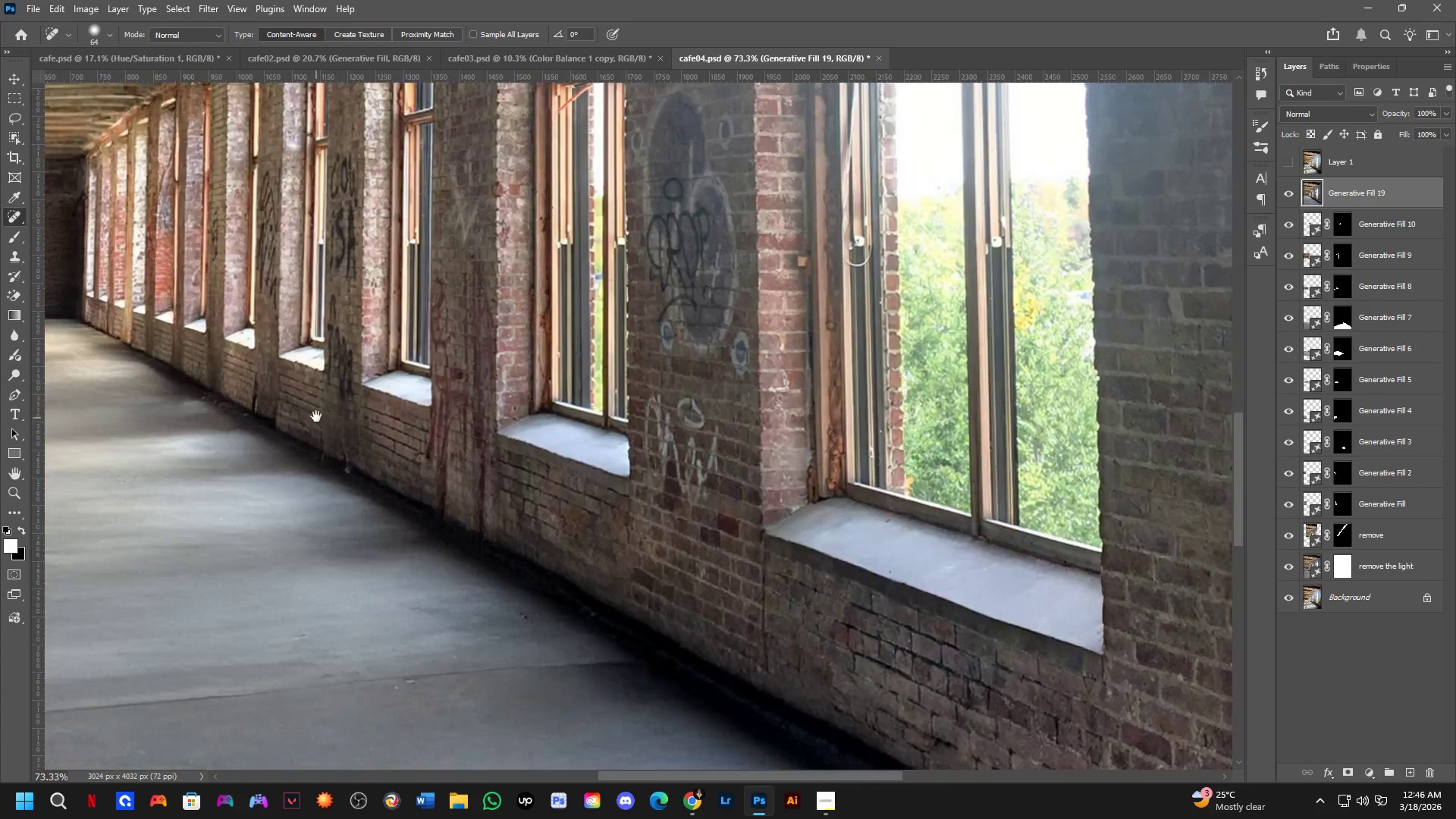 
key(Shift+ShiftLeft)
 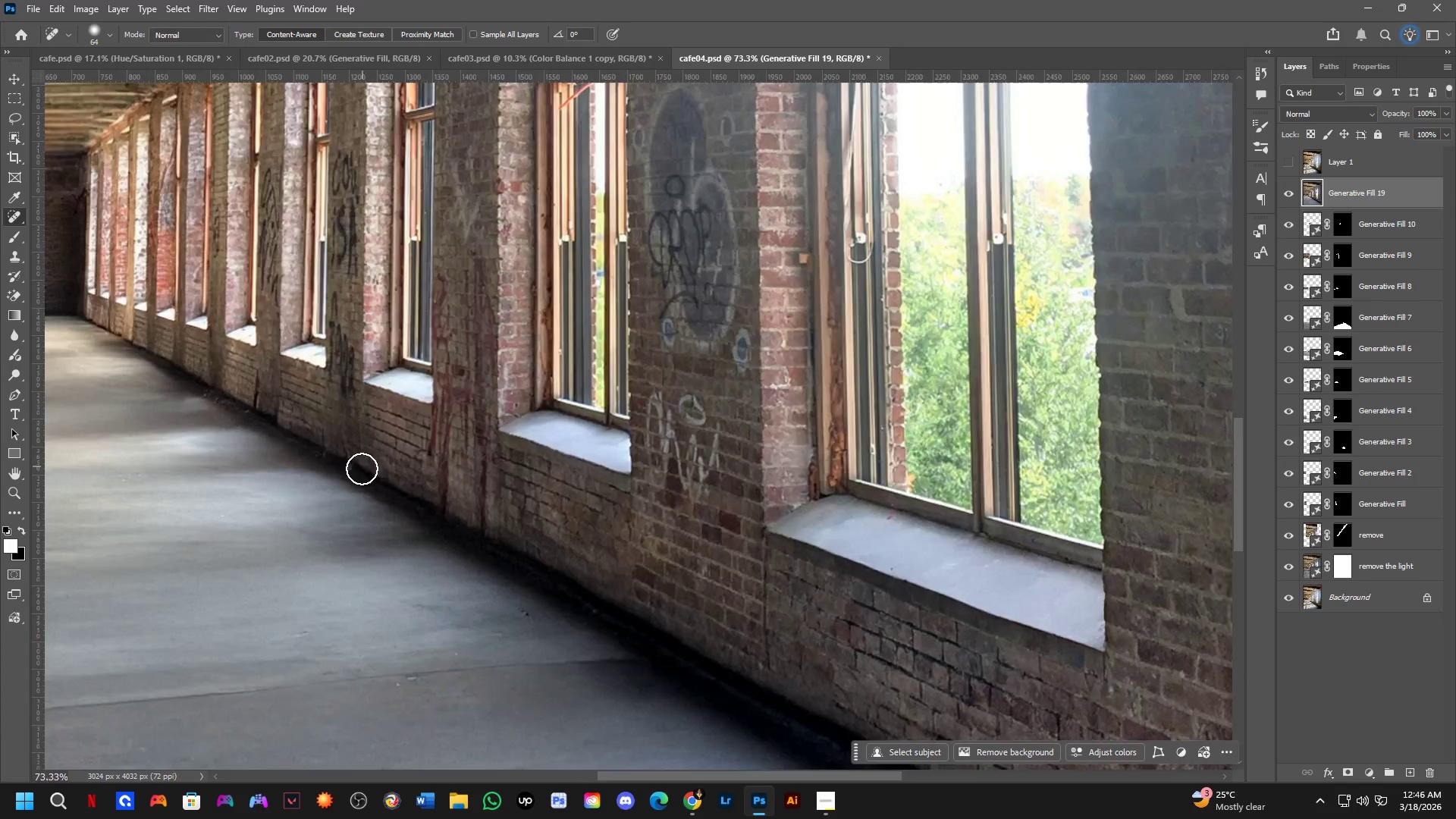 
hold_key(key=AltLeft, duration=0.33)
 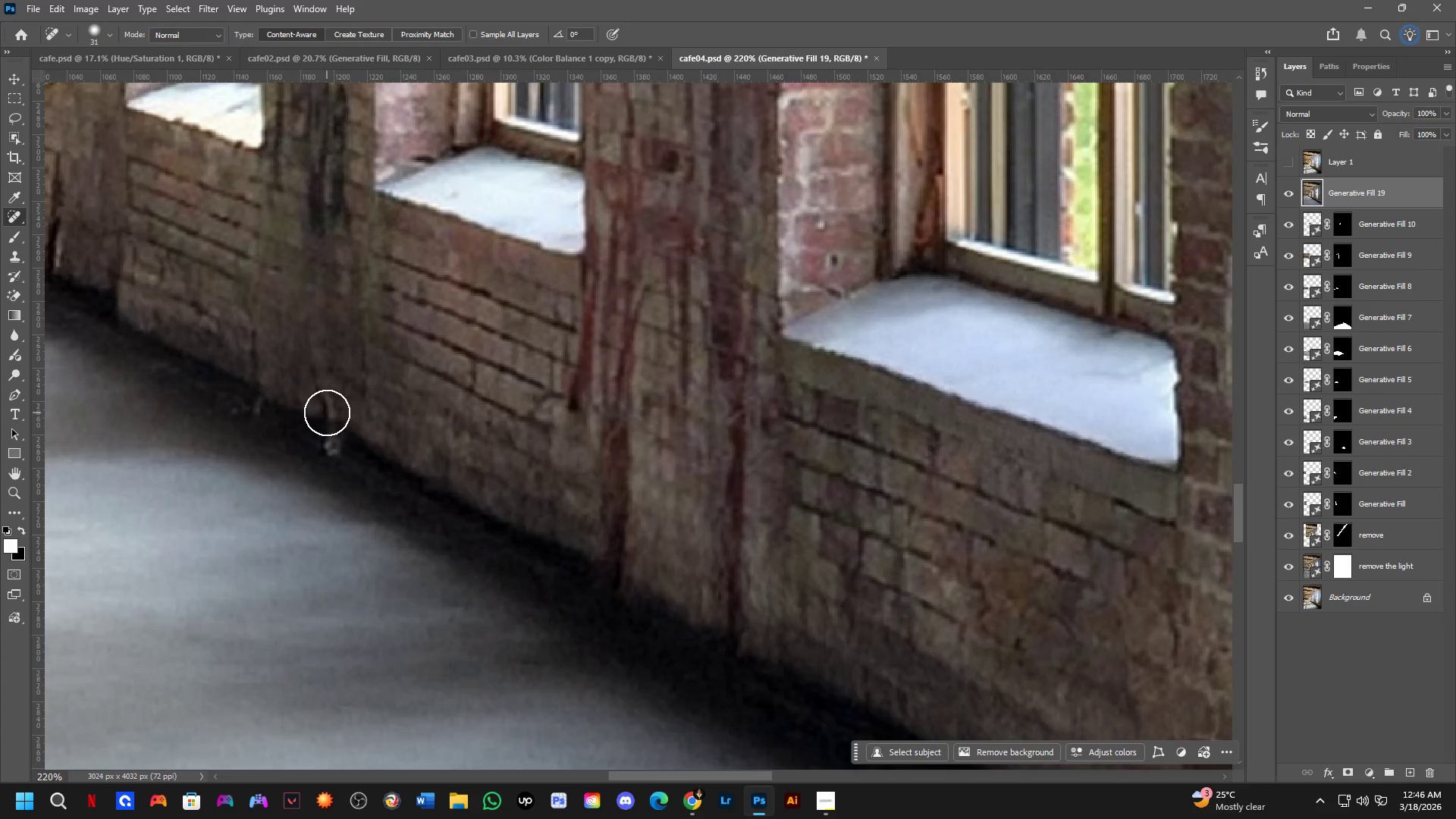 
scroll: coordinate [354, 485], scroll_direction: up, amount: 3.0
 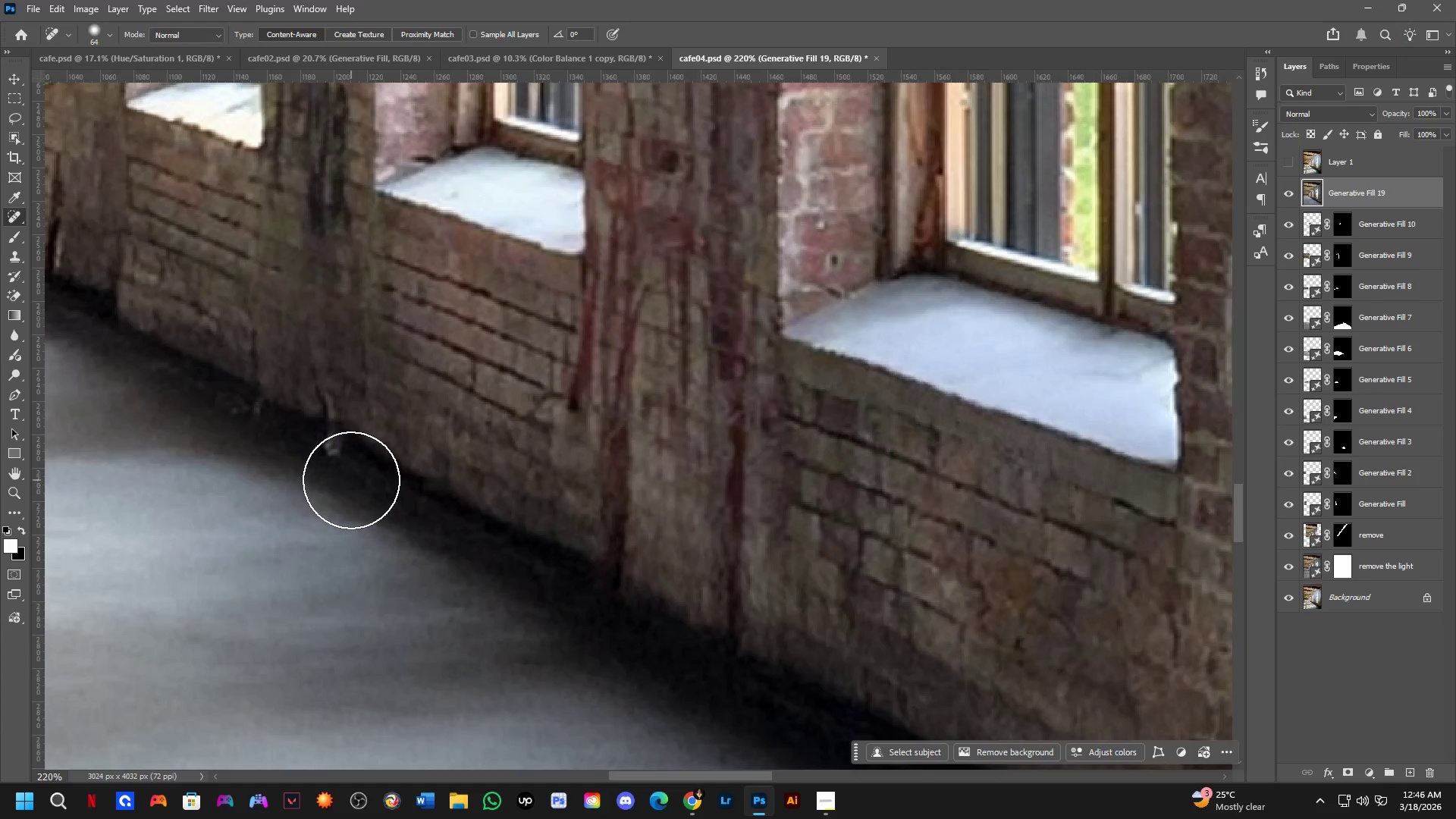 
left_click_drag(start_coordinate=[330, 406], to_coordinate=[331, 462])
 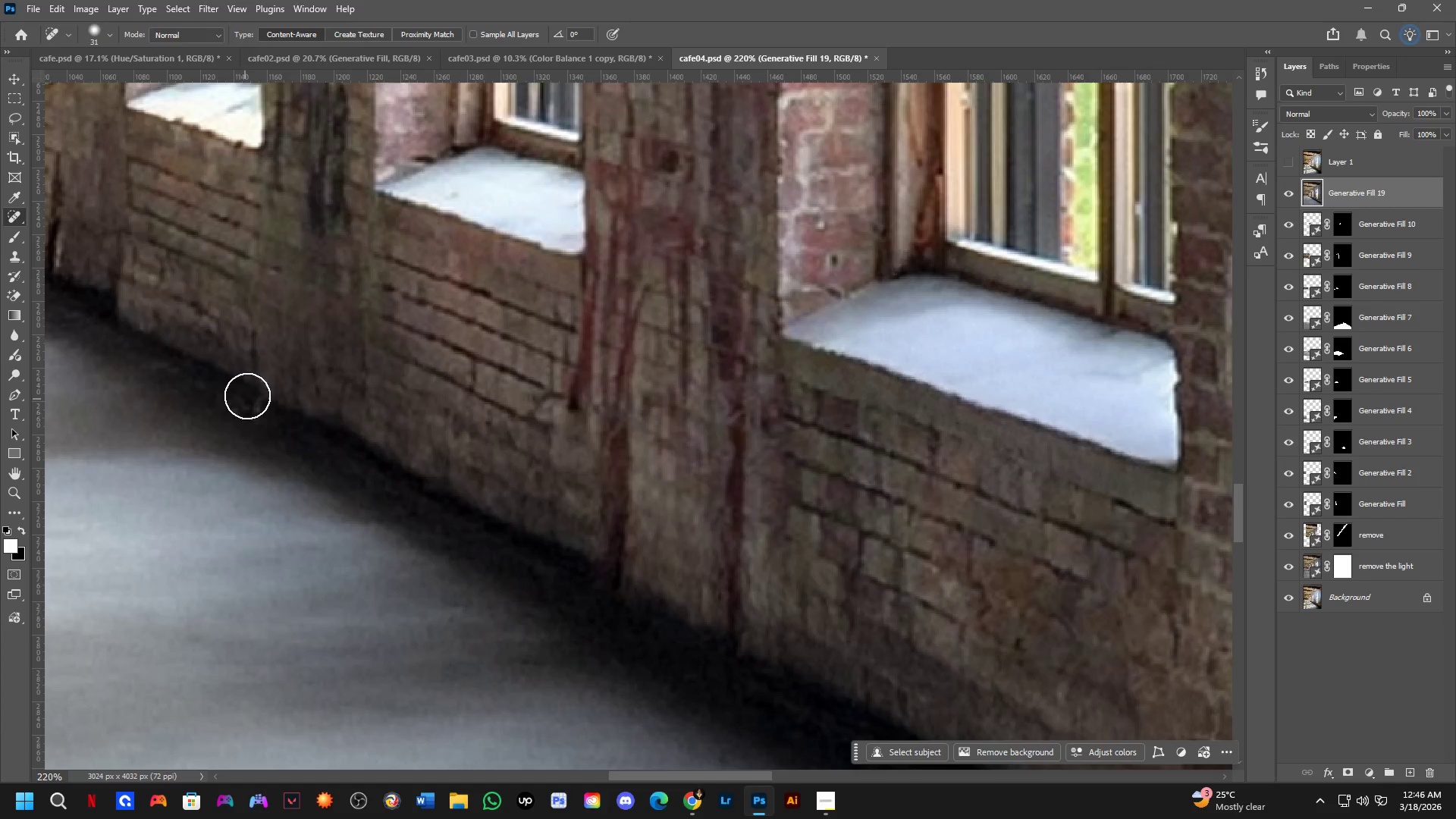 
left_click_drag(start_coordinate=[252, 389], to_coordinate=[251, 416])
 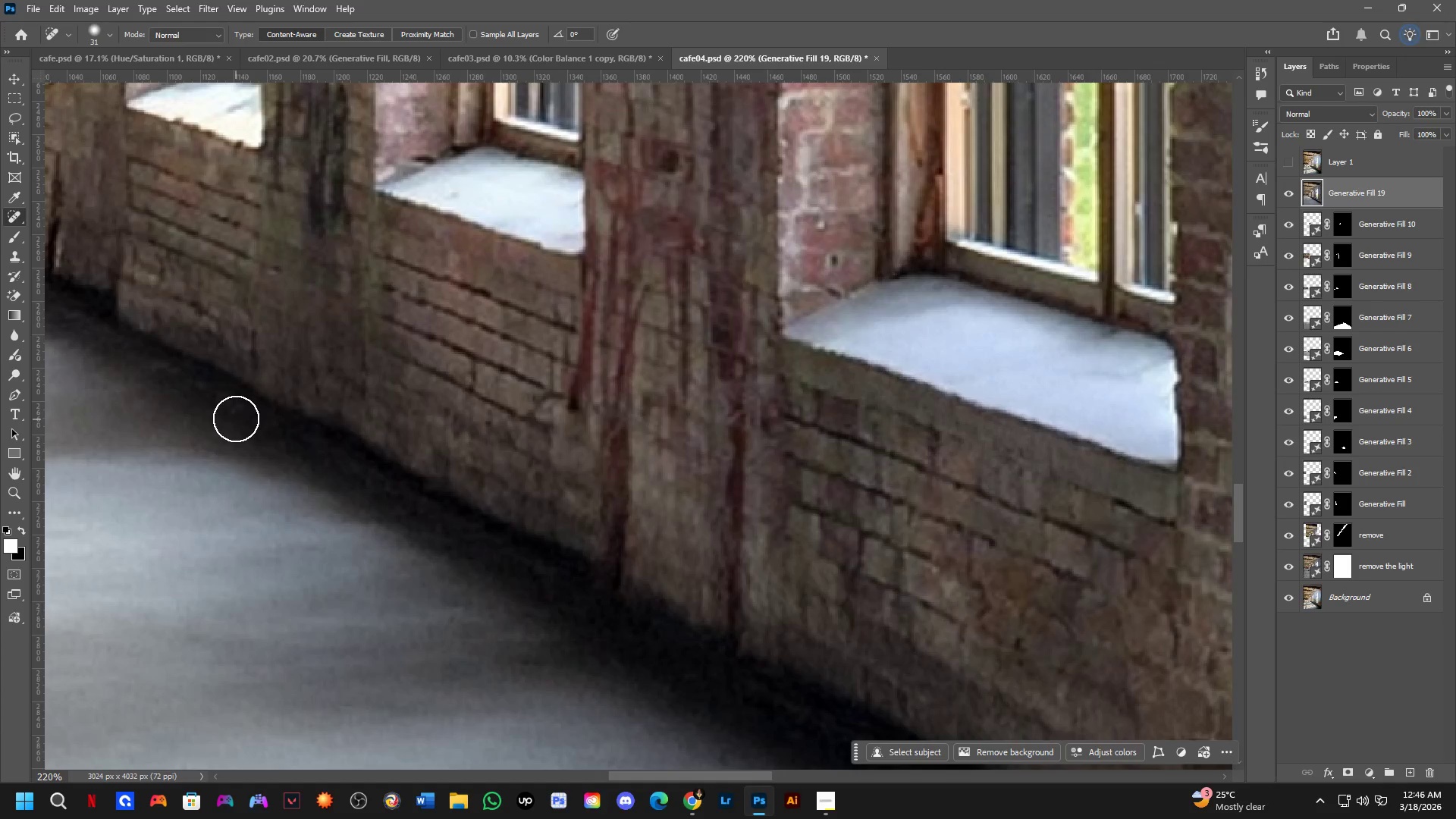 
left_click_drag(start_coordinate=[236, 414], to_coordinate=[246, 410])
 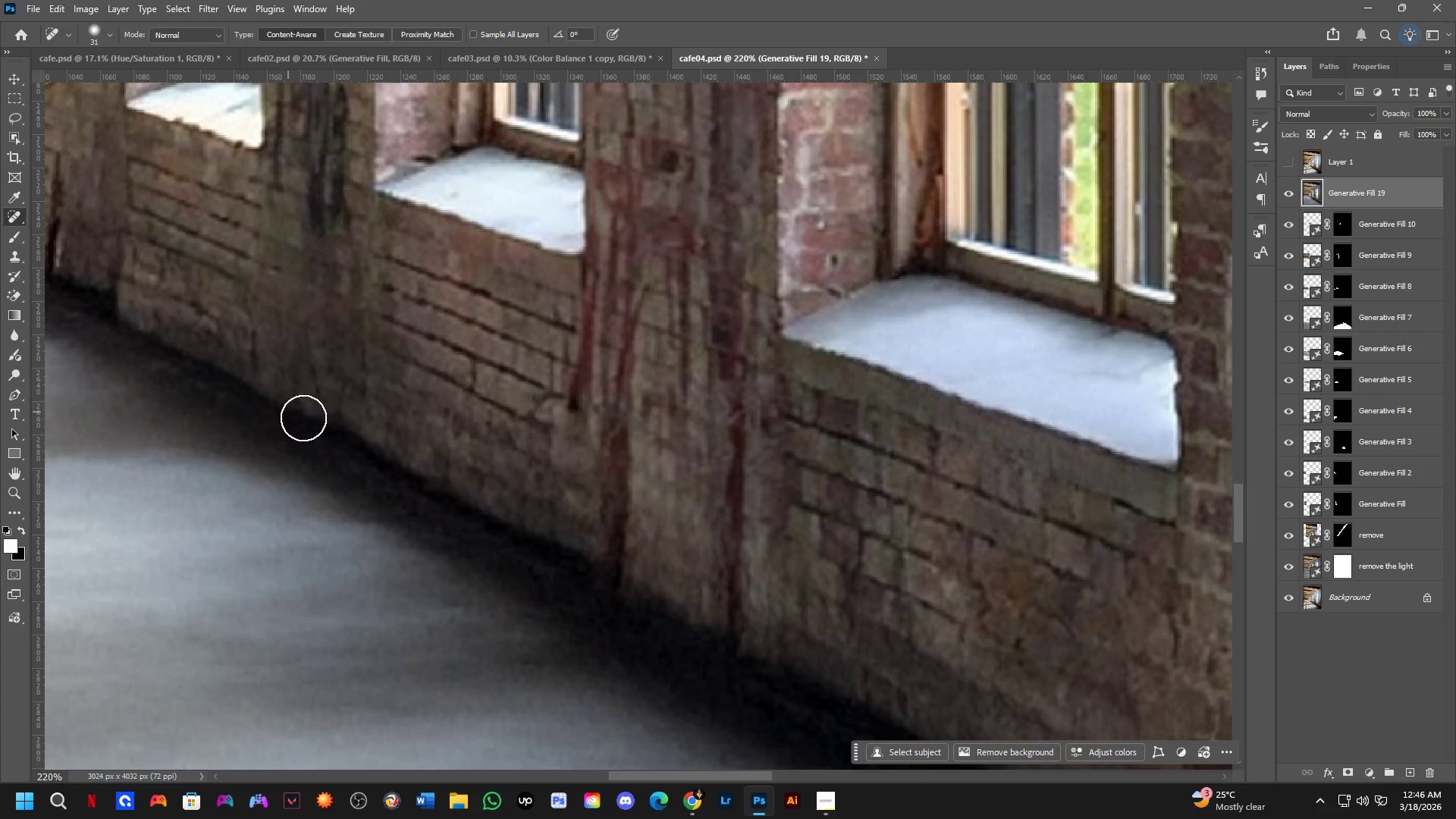 
key(Shift+ShiftLeft)
 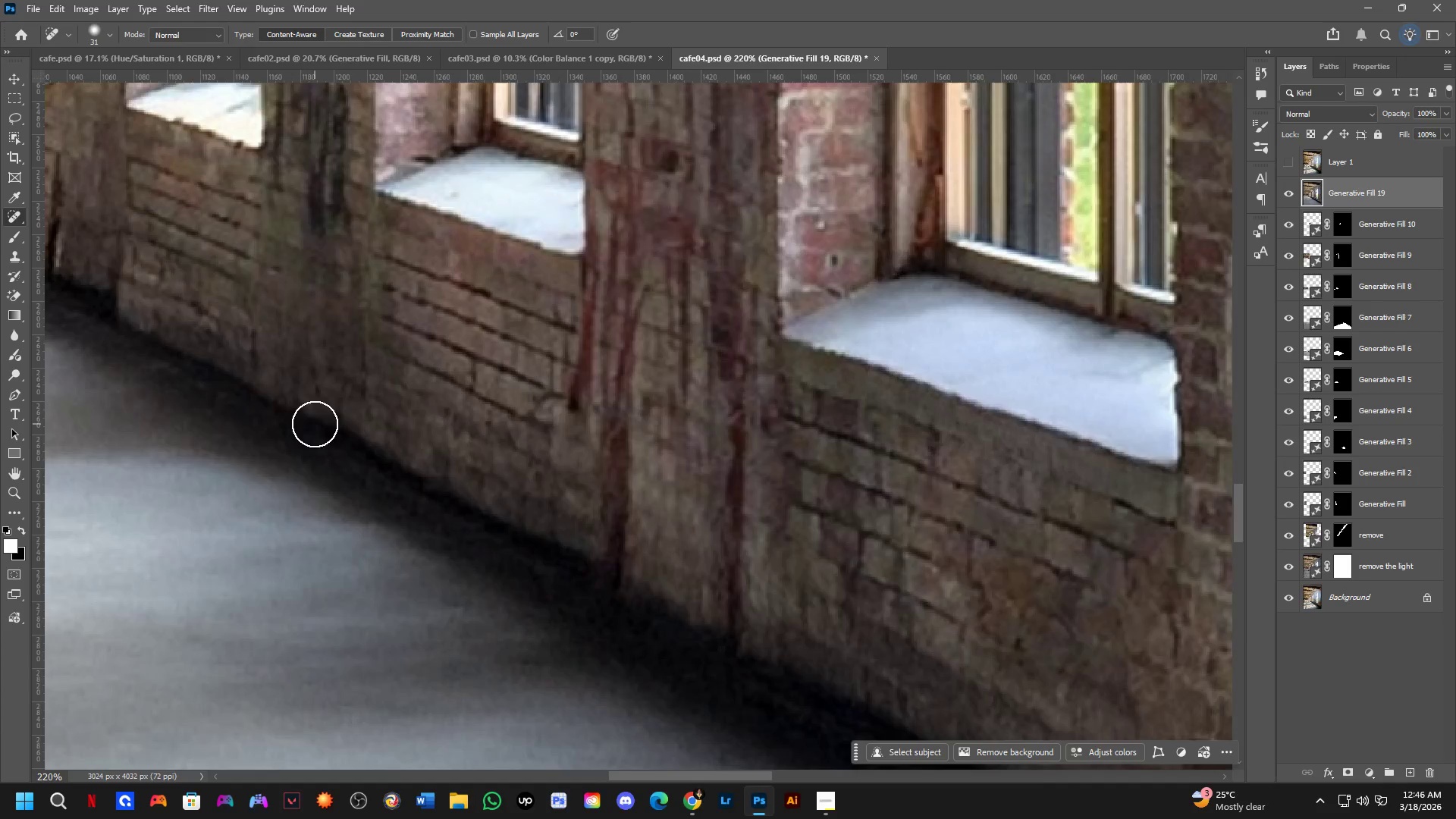 
hold_key(key=Space, duration=0.62)
 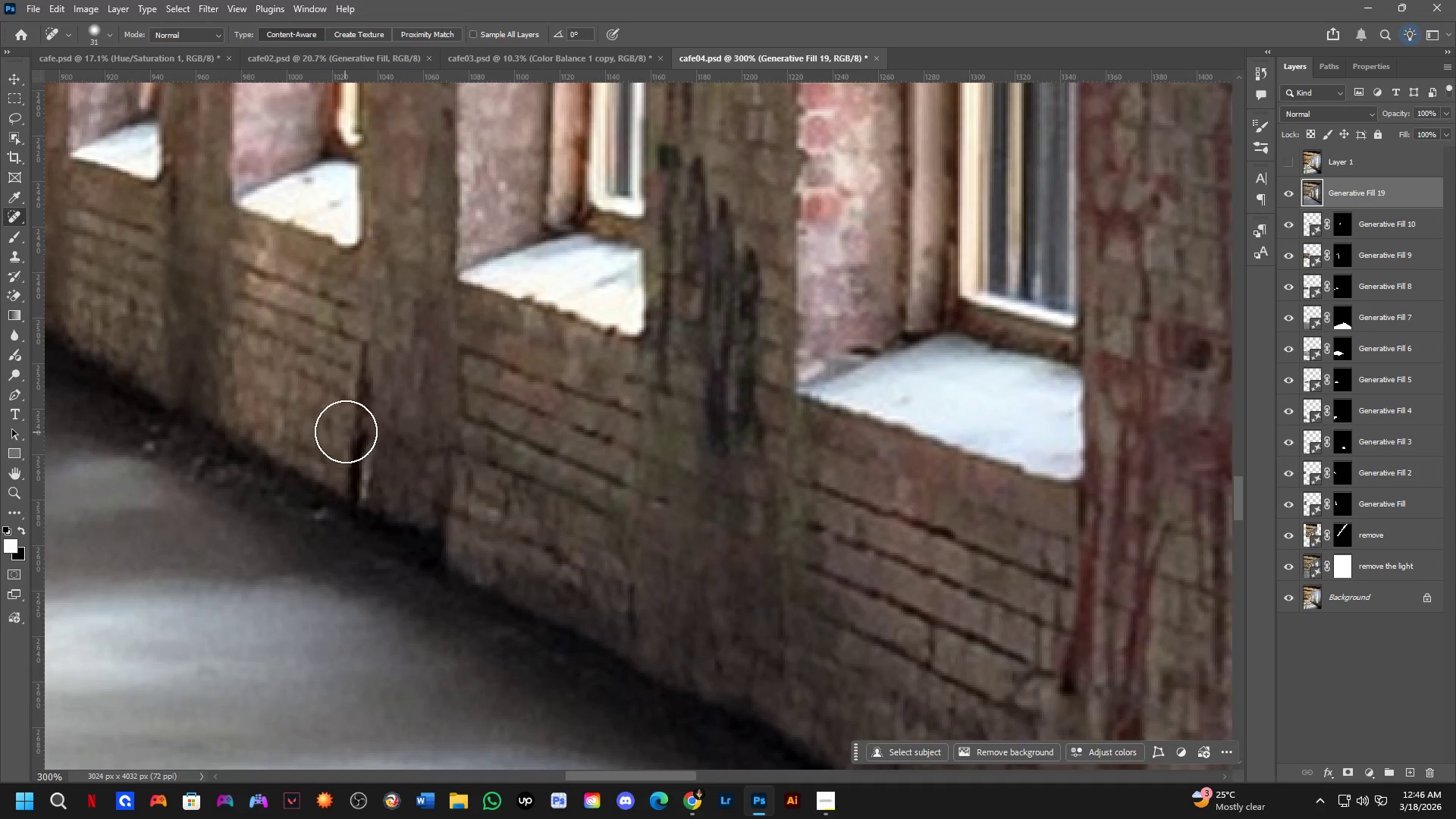 
left_click_drag(start_coordinate=[318, 441], to_coordinate=[468, 554])
 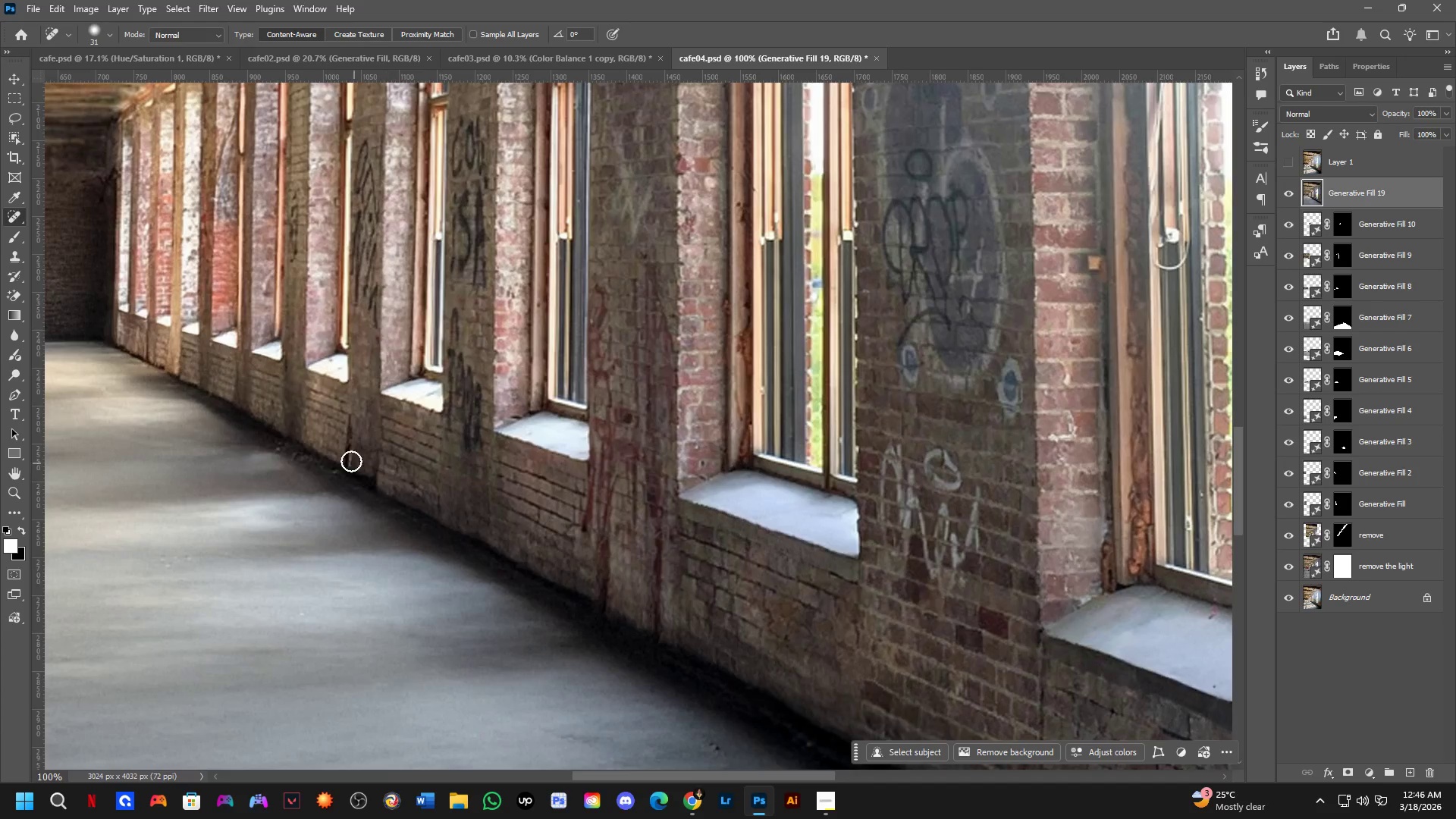 
scroll: coordinate [319, 427], scroll_direction: down, amount: 2.0
 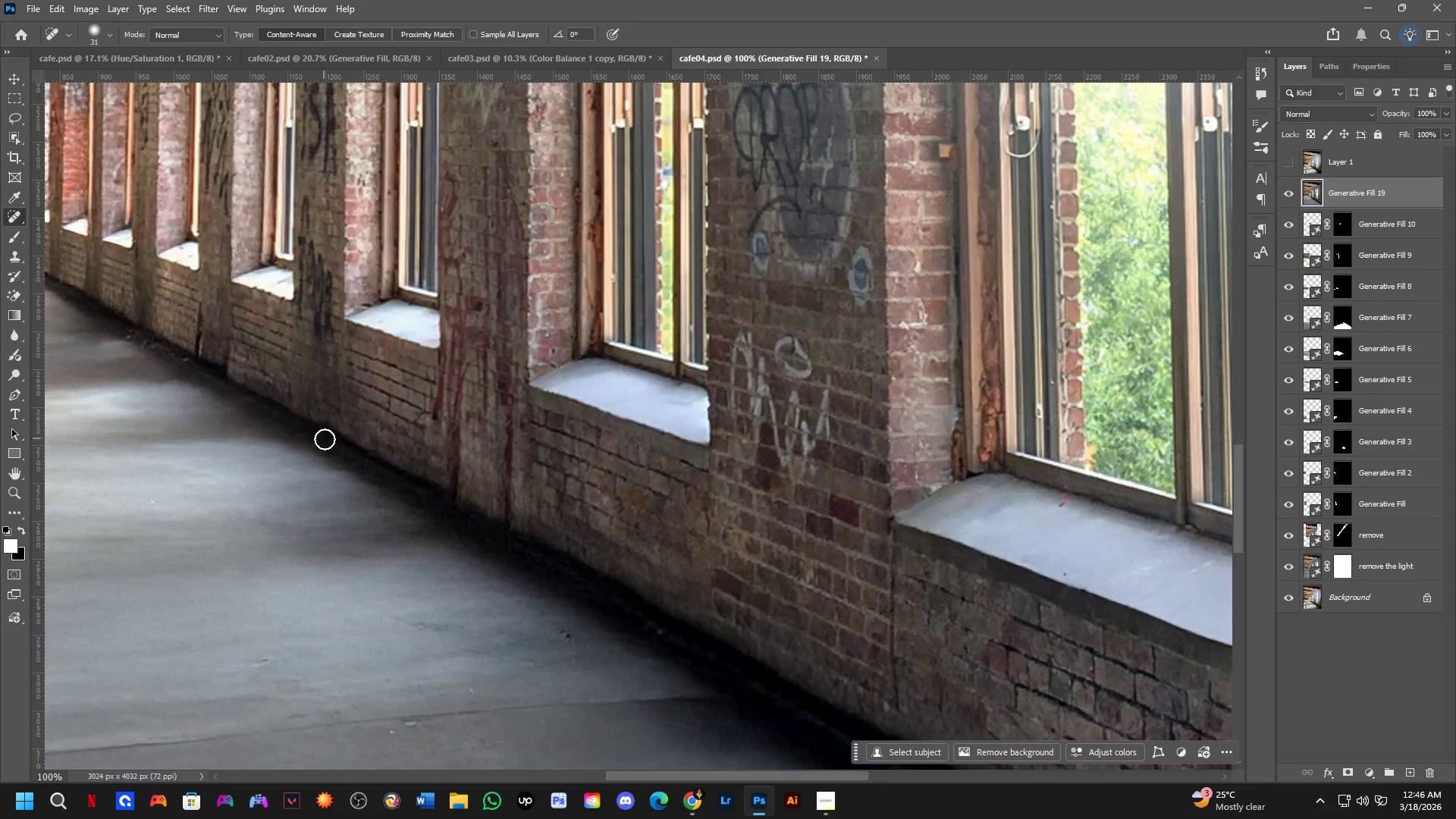 
key(Shift+ShiftLeft)
 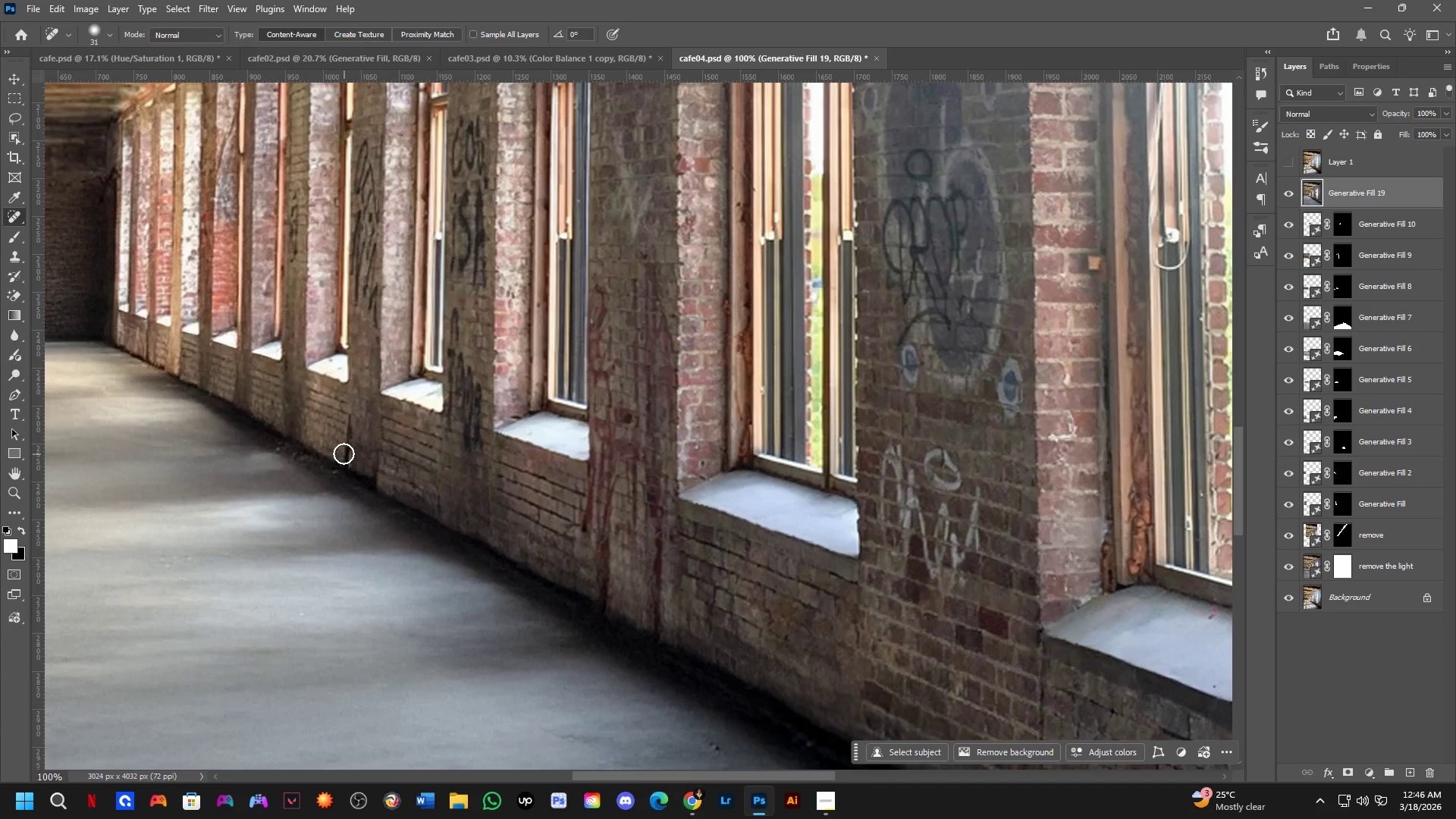 
left_click_drag(start_coordinate=[361, 362], to_coordinate=[350, 504])
 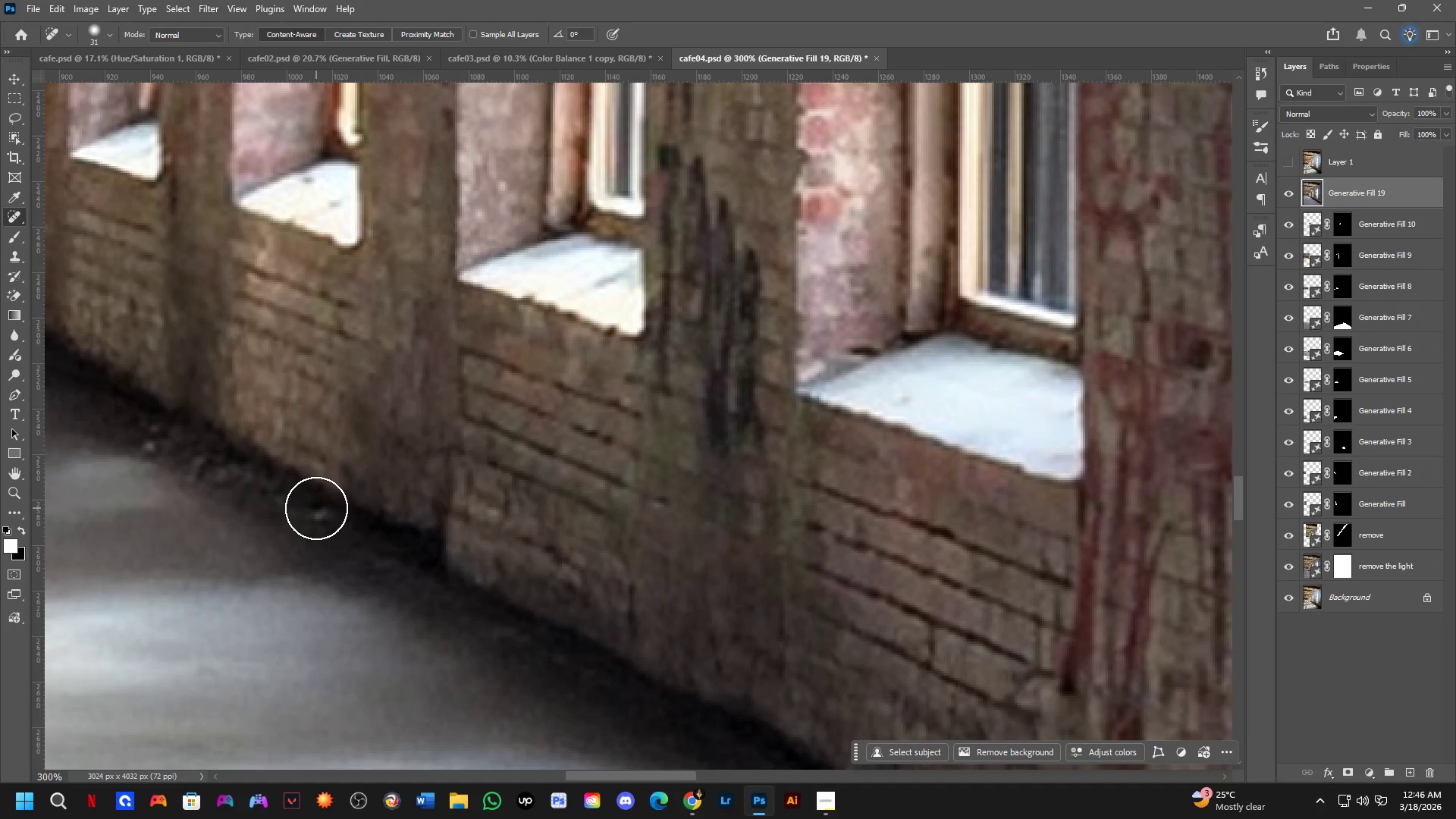 
scroll: coordinate [342, 450], scroll_direction: up, amount: 2.0
 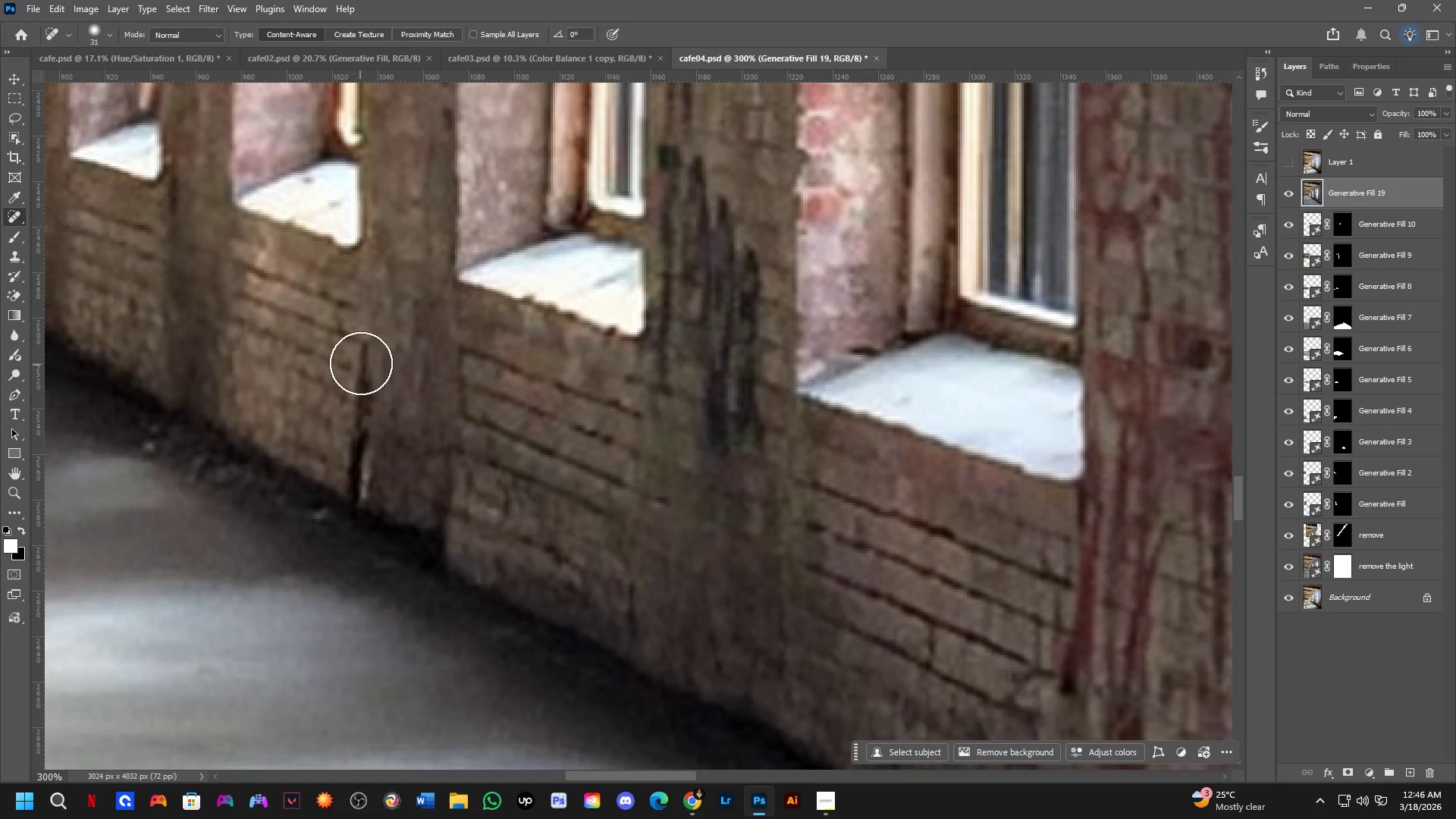 
left_click_drag(start_coordinate=[315, 508], to_coordinate=[341, 521])
 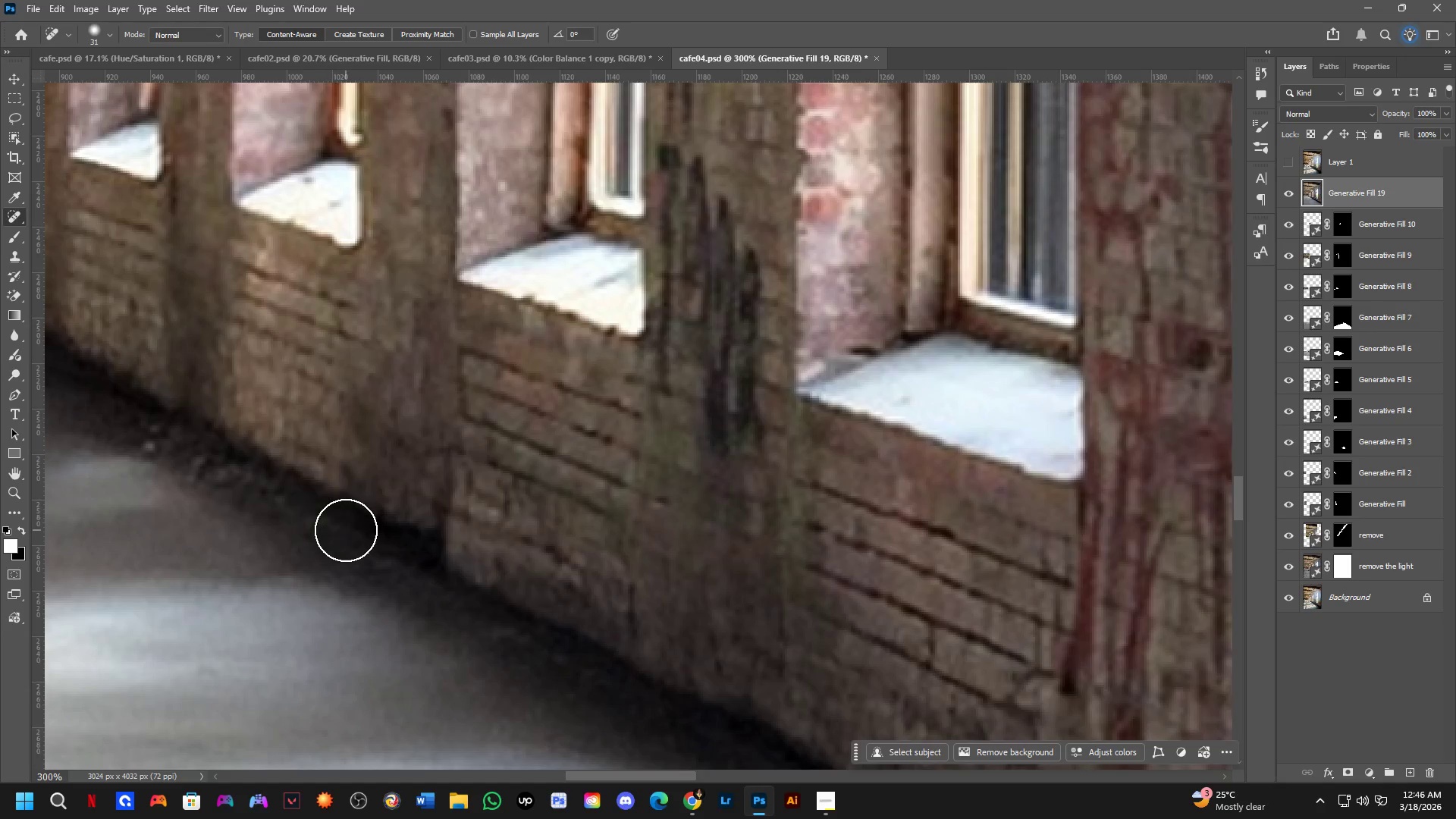 
key(Shift+ShiftLeft)
 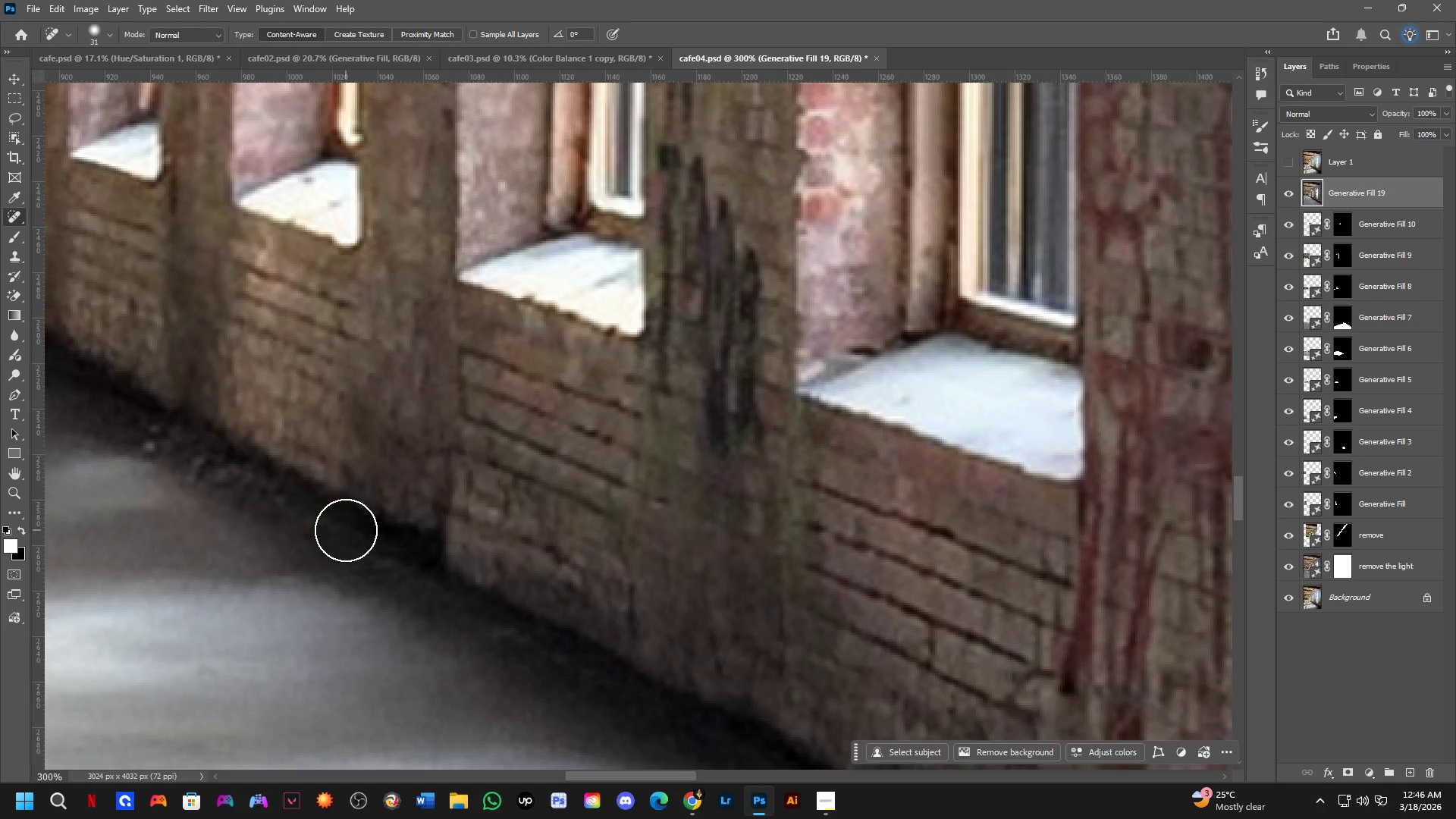 
hold_key(key=Space, duration=0.59)
 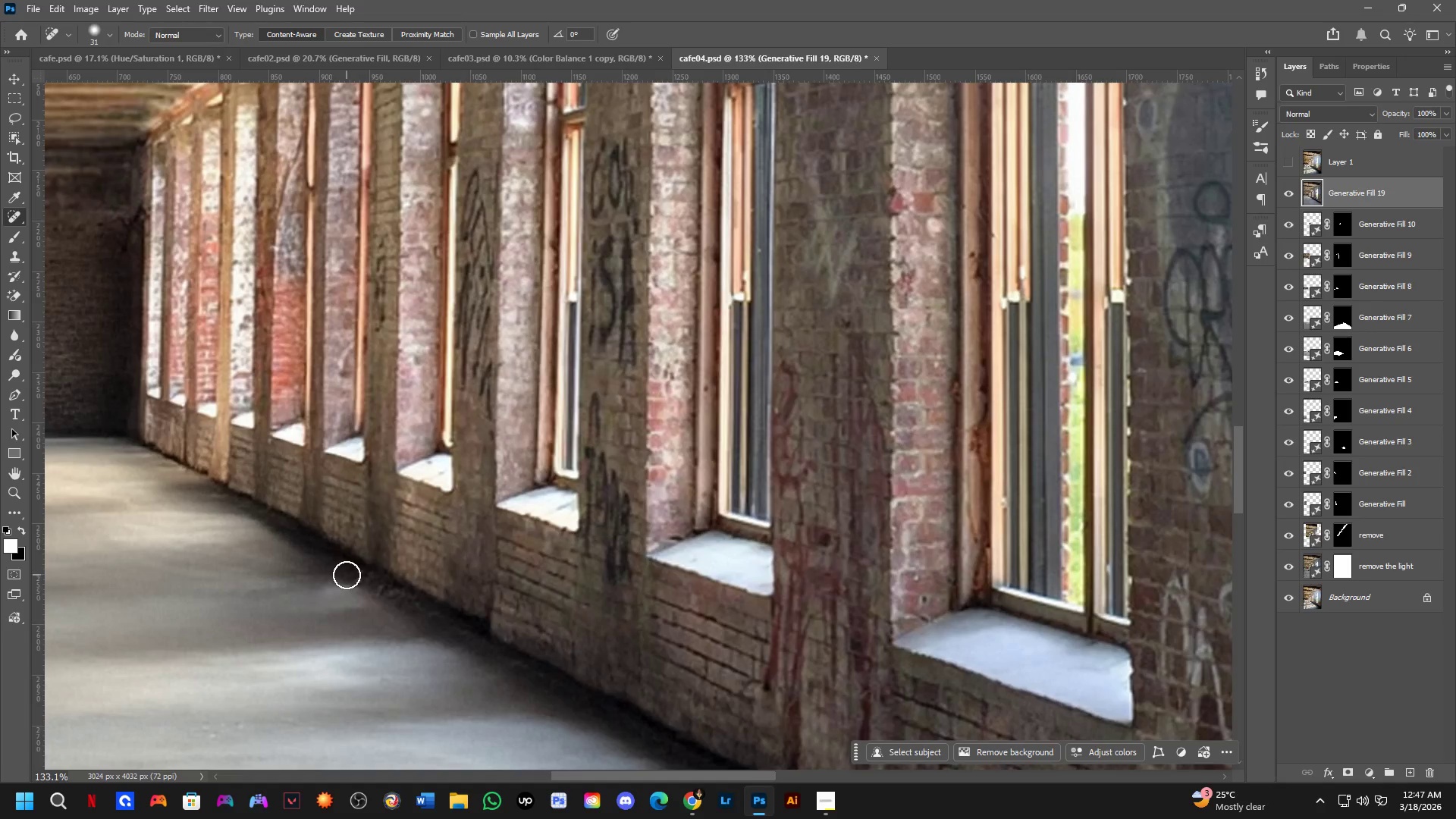 
left_click_drag(start_coordinate=[322, 535], to_coordinate=[402, 616])
 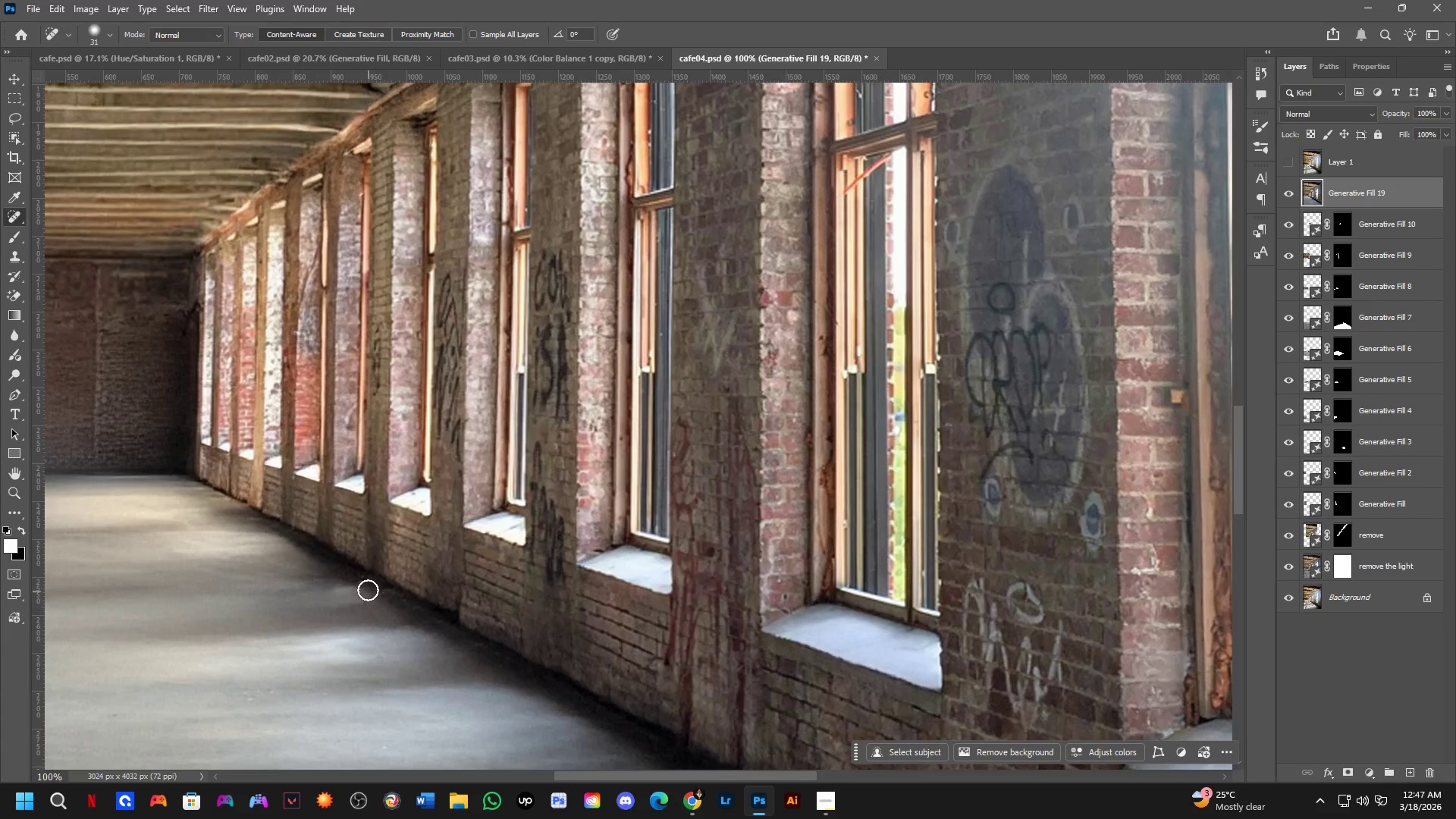 
scroll: coordinate [346, 530], scroll_direction: down, amount: 2.0
 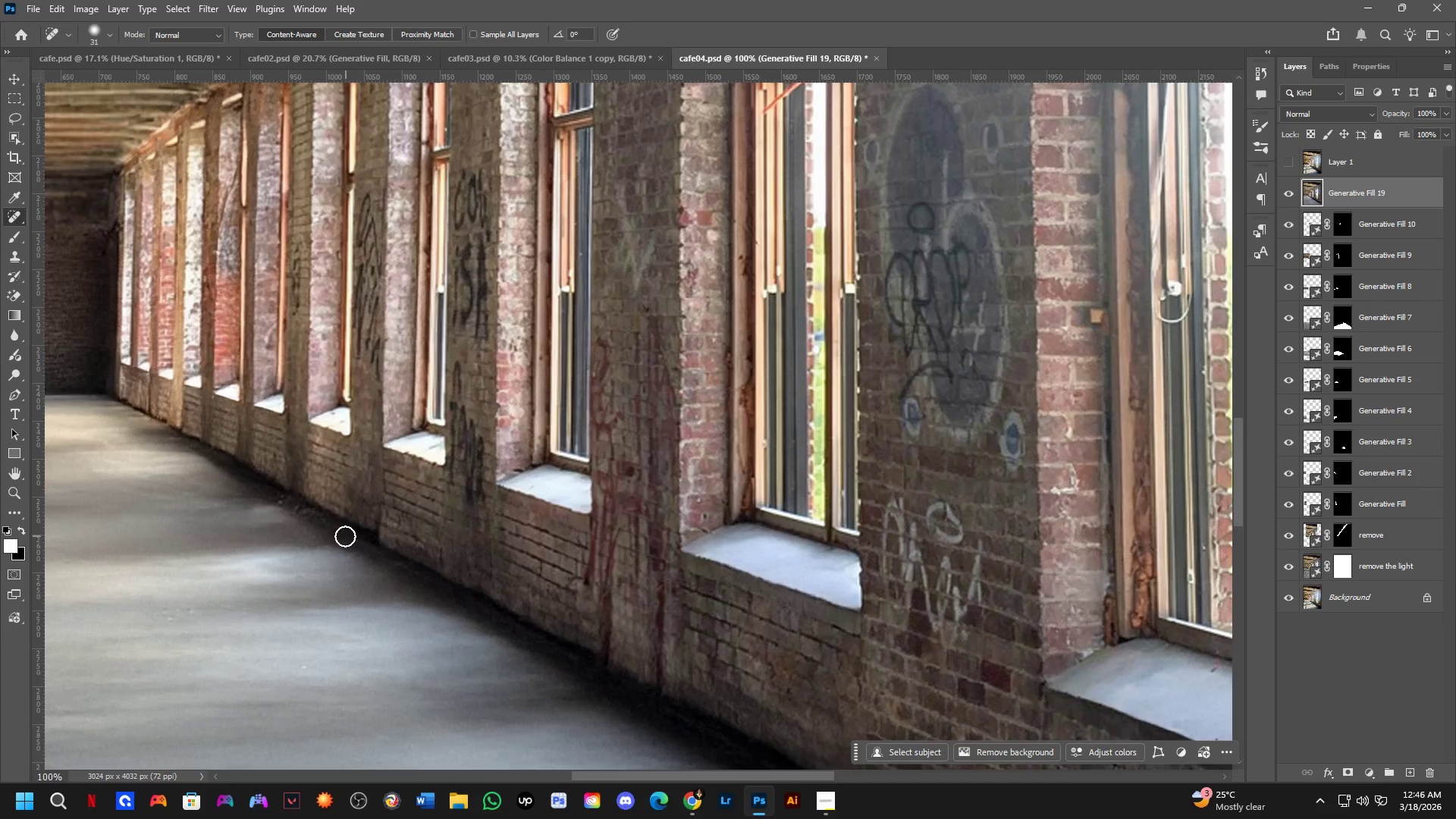 
left_click_drag(start_coordinate=[347, 575], to_coordinate=[425, 621])
 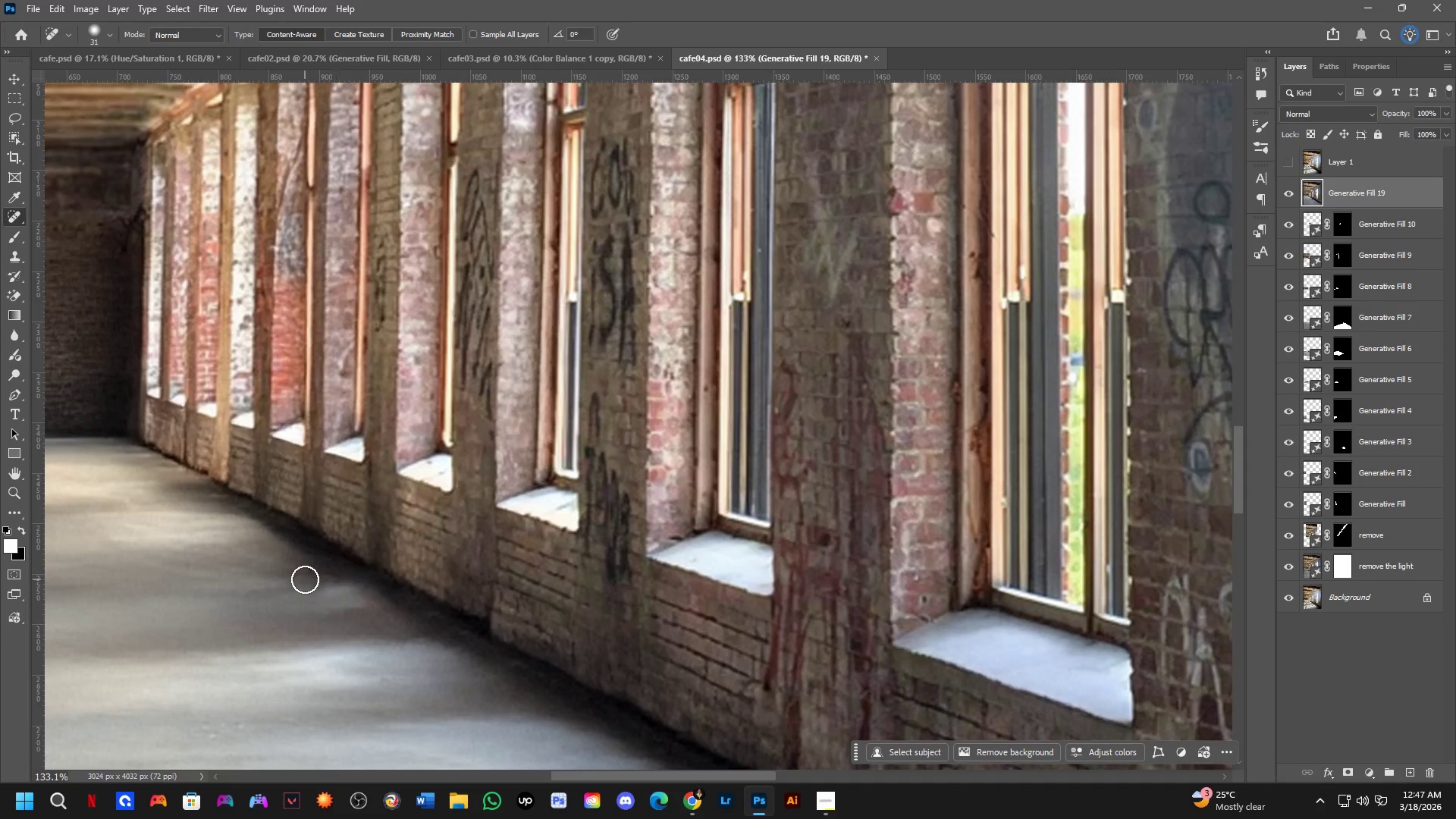 
scroll: coordinate [365, 588], scroll_direction: up, amount: 3.0
 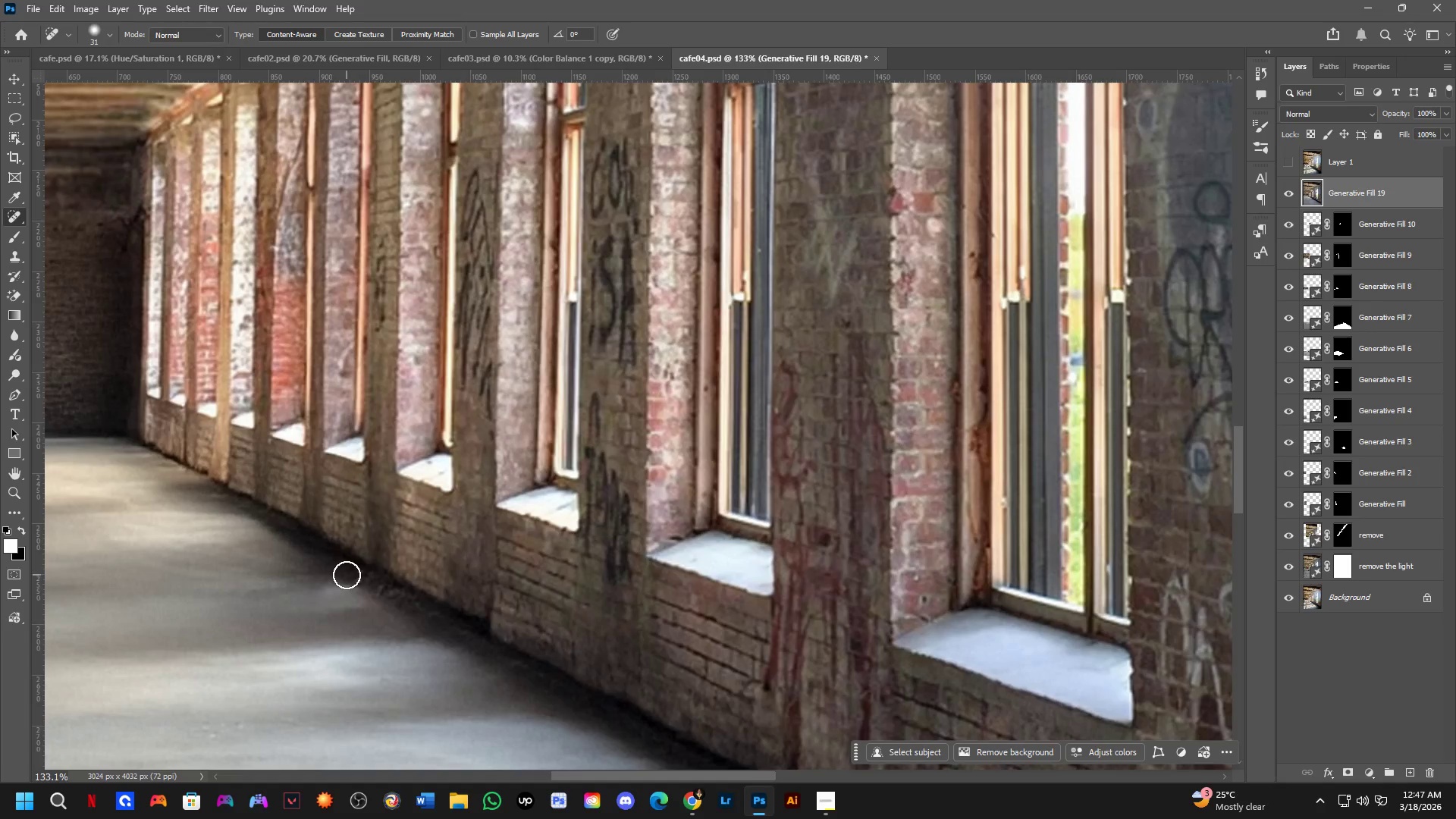 
left_click_drag(start_coordinate=[306, 579], to_coordinate=[359, 604])
 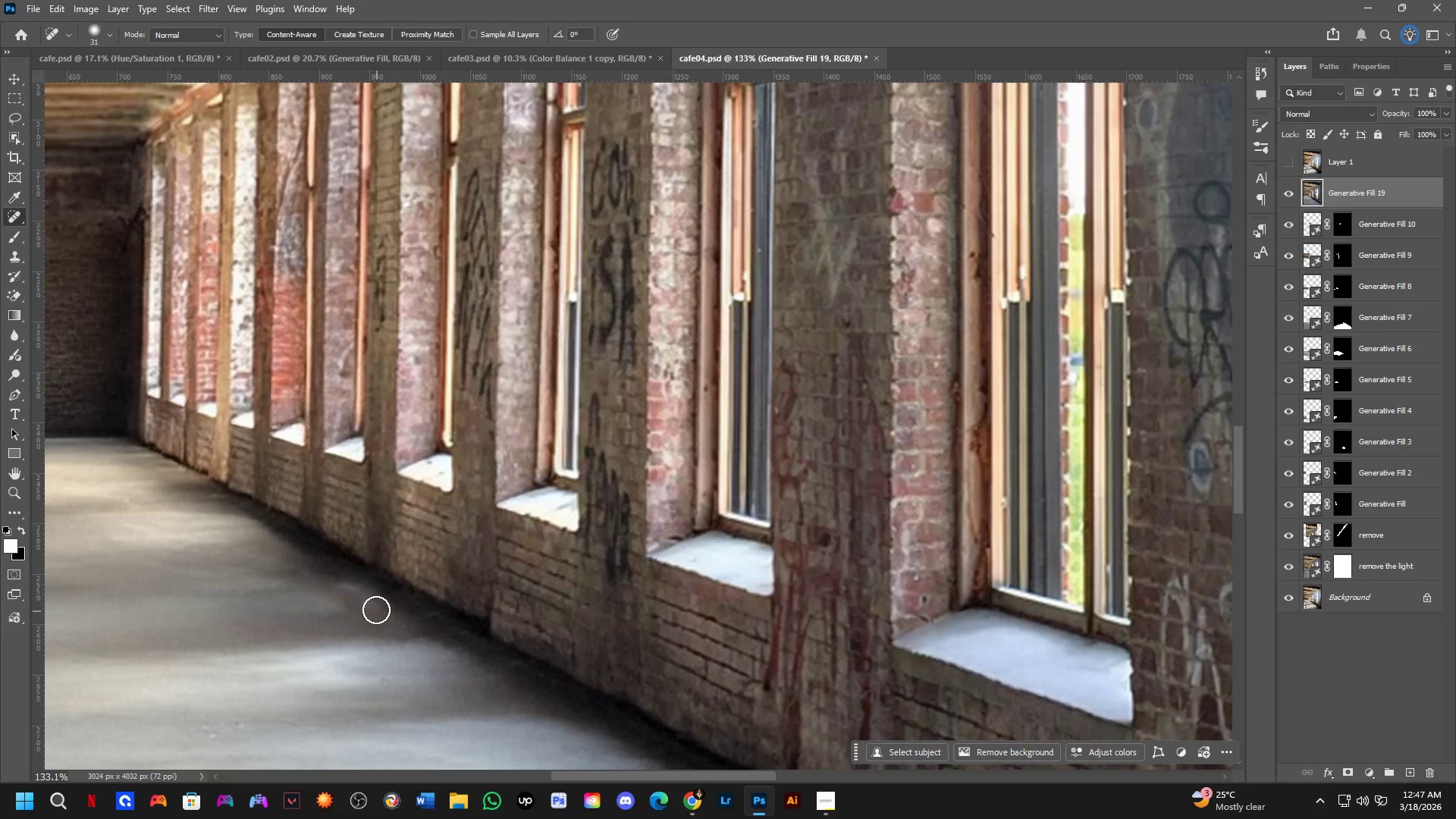 
left_click_drag(start_coordinate=[367, 606], to_coordinate=[328, 588])
 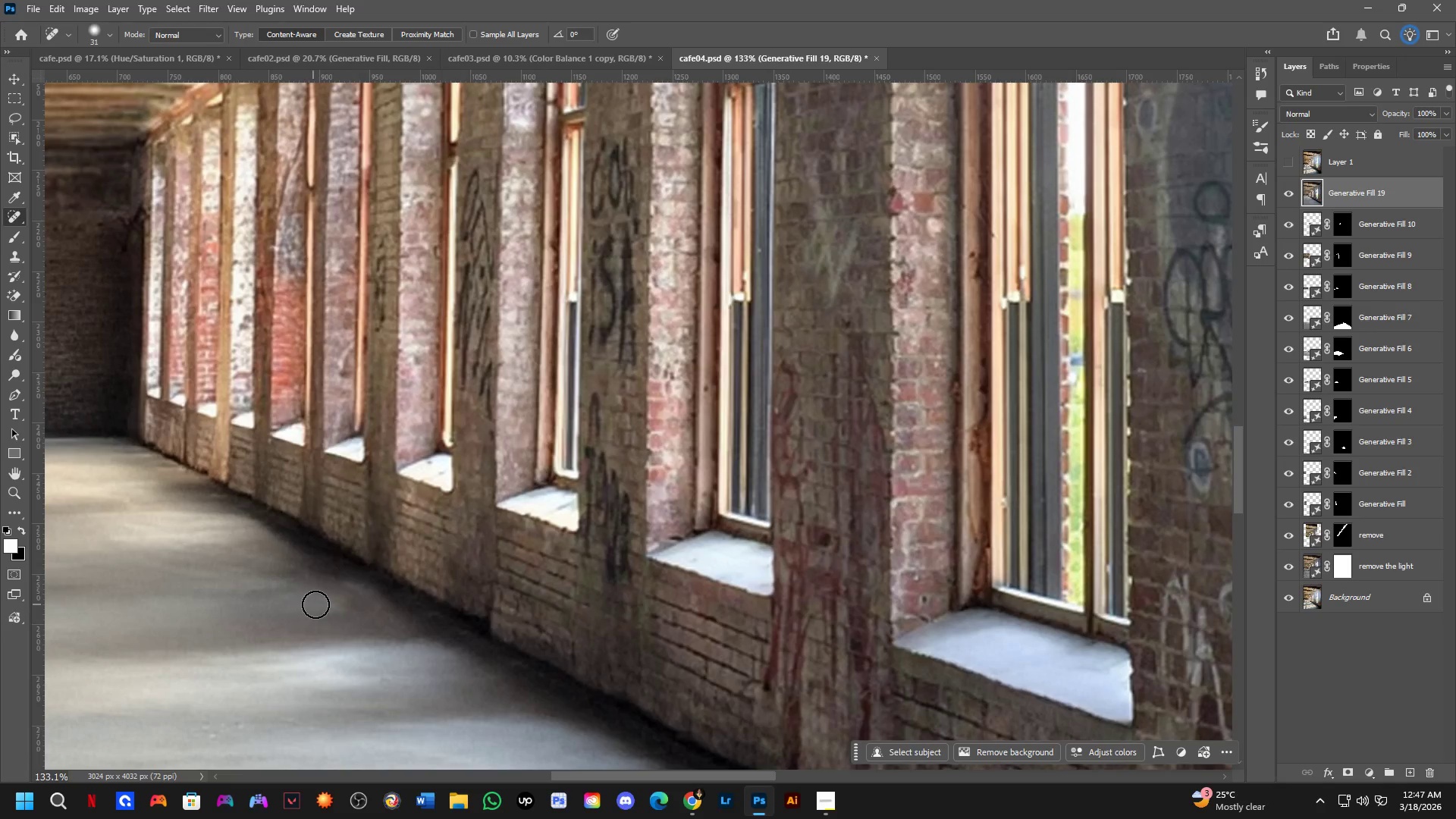 
left_click_drag(start_coordinate=[322, 602], to_coordinate=[364, 621])
 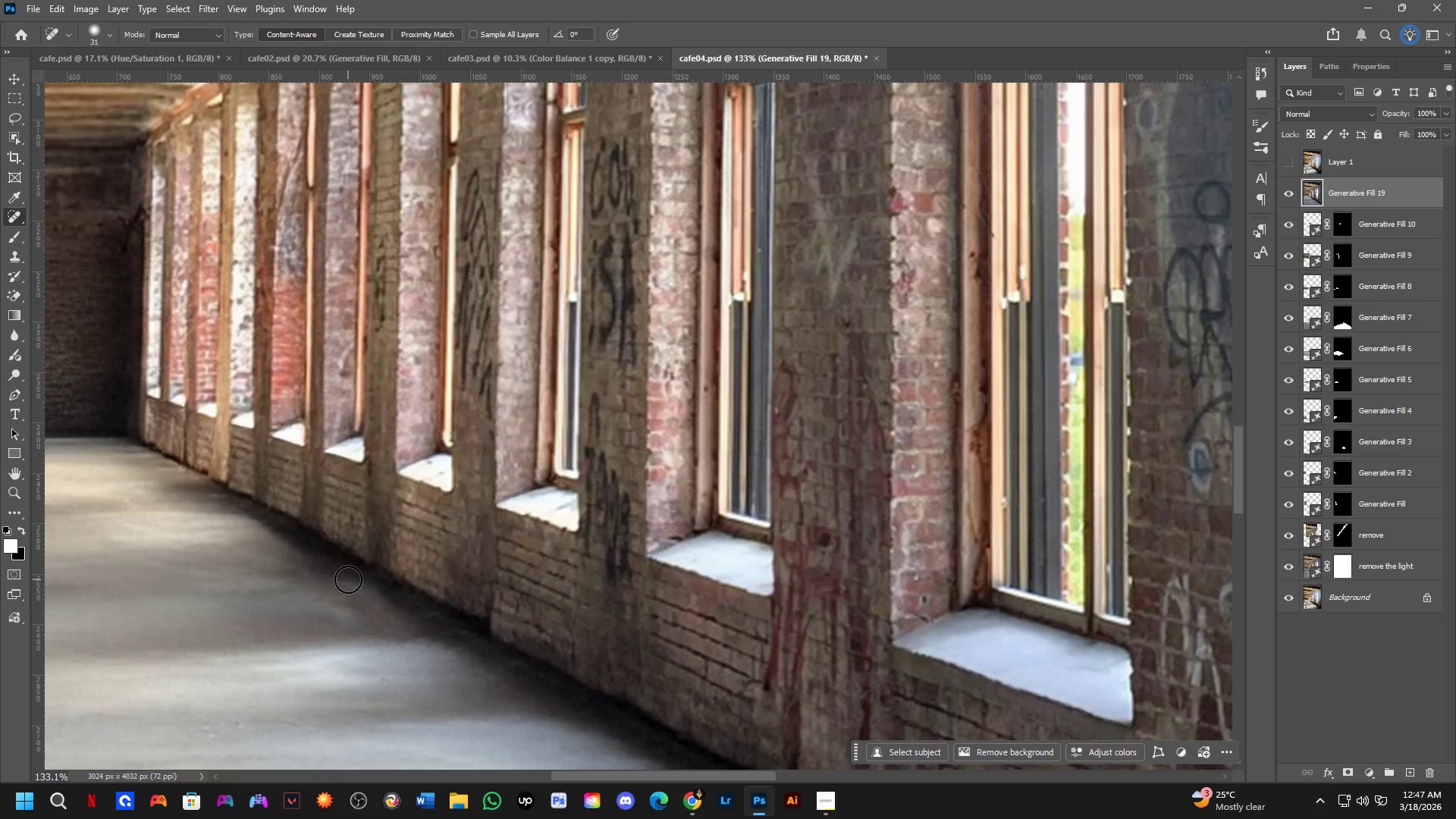 
left_click_drag(start_coordinate=[344, 579], to_coordinate=[369, 599])
 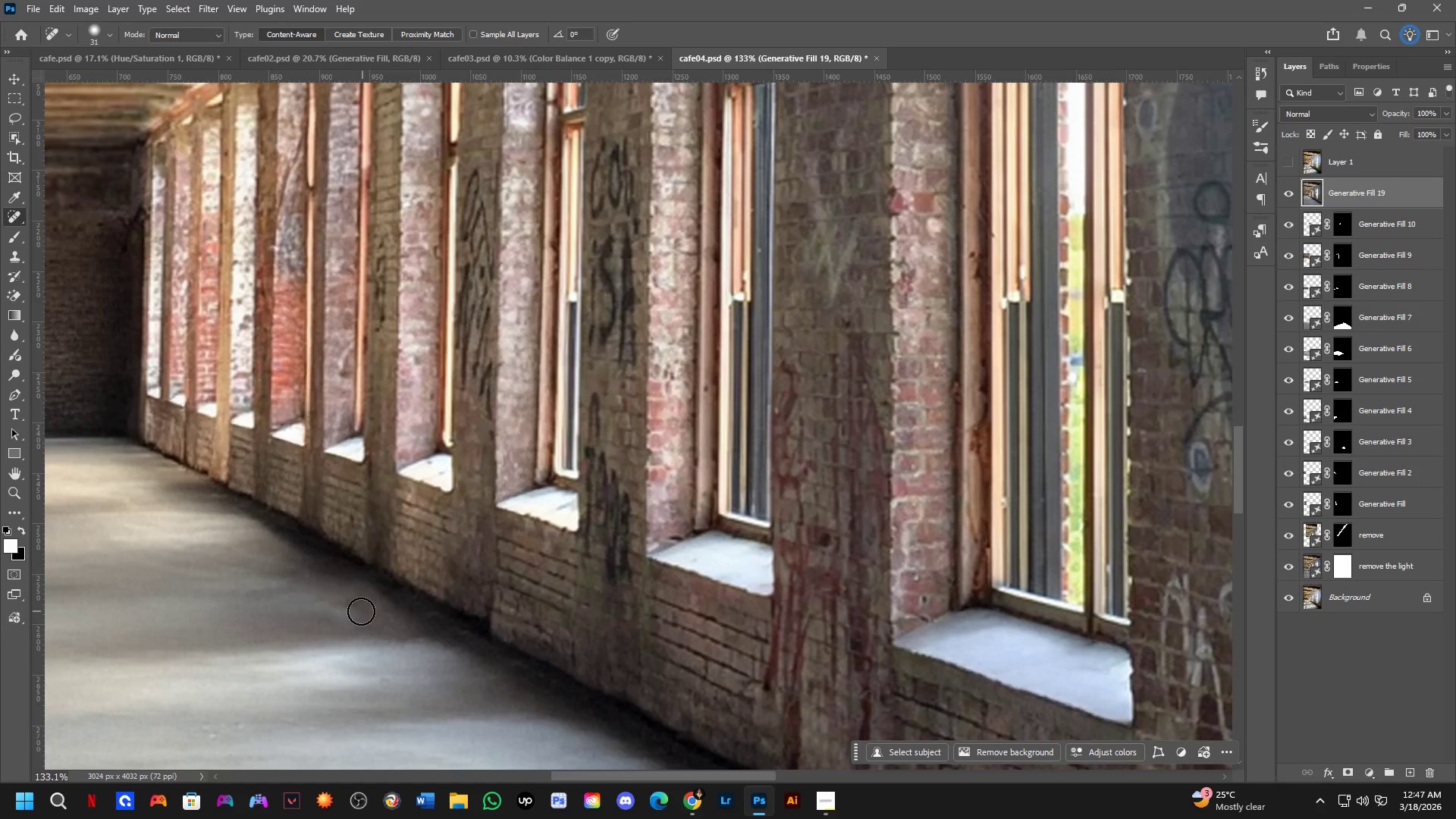 
key(Alt+AltLeft)
 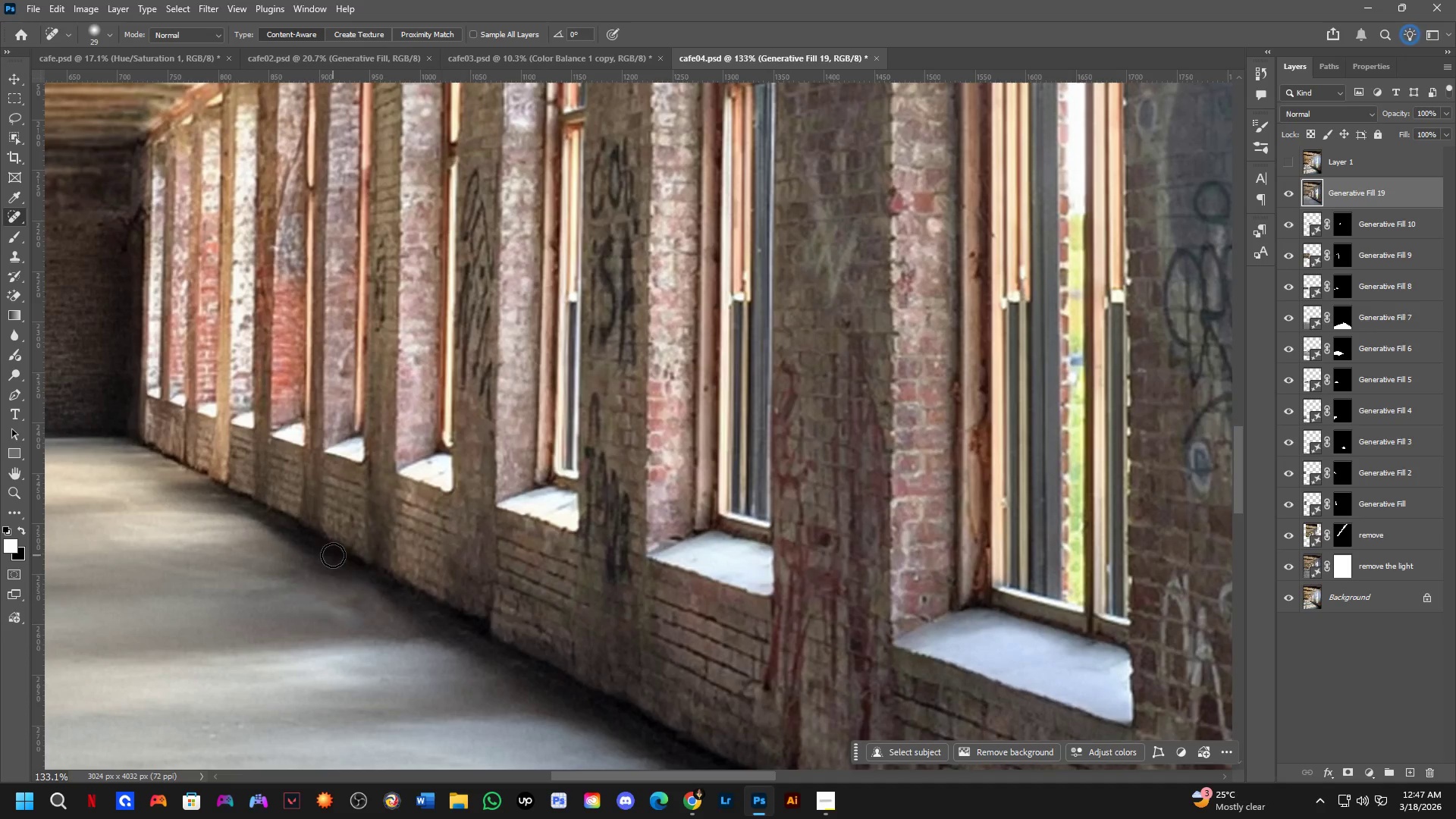 
hold_key(key=AltLeft, duration=0.31)
 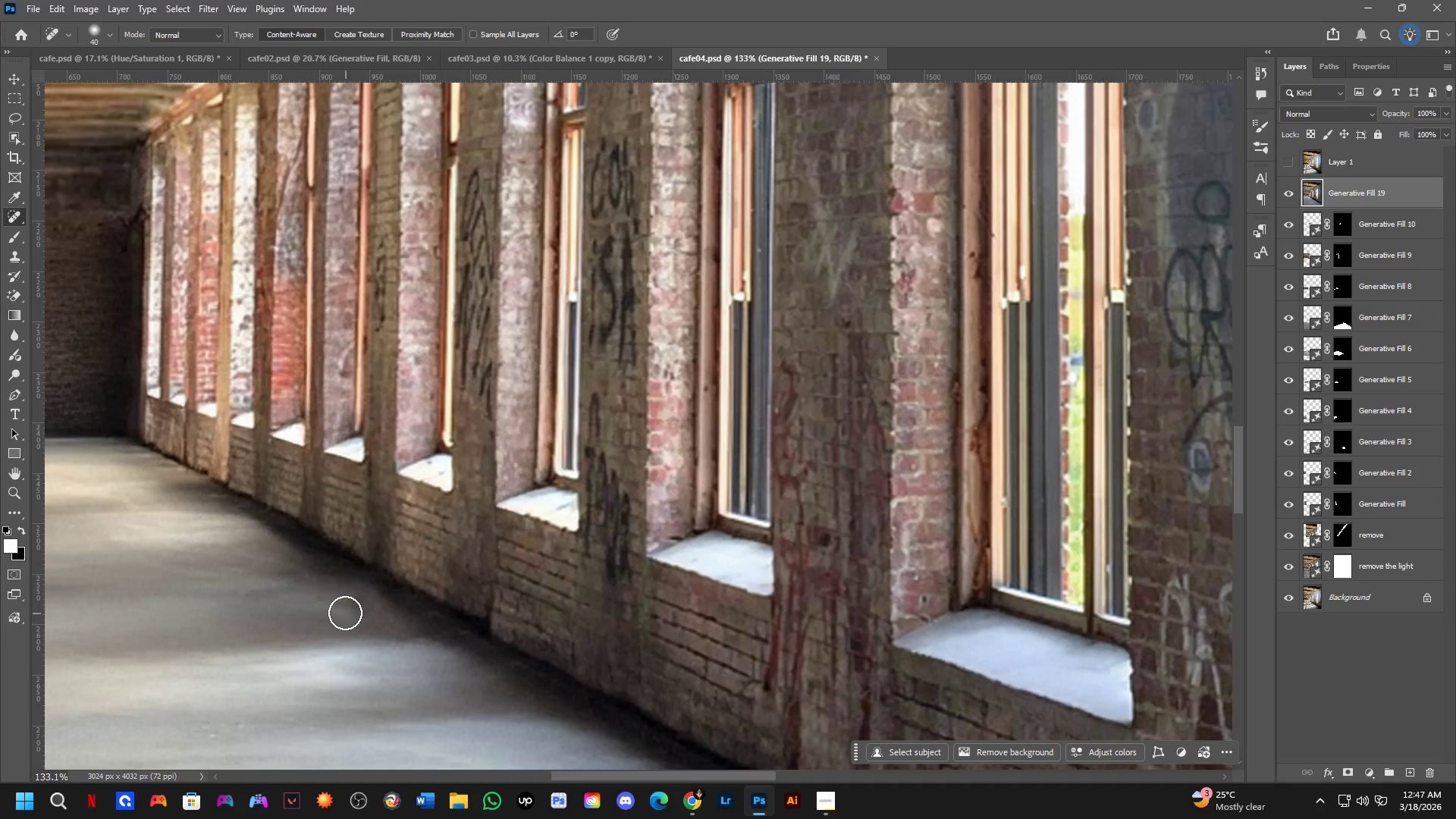 
left_click_drag(start_coordinate=[344, 612], to_coordinate=[303, 614])
 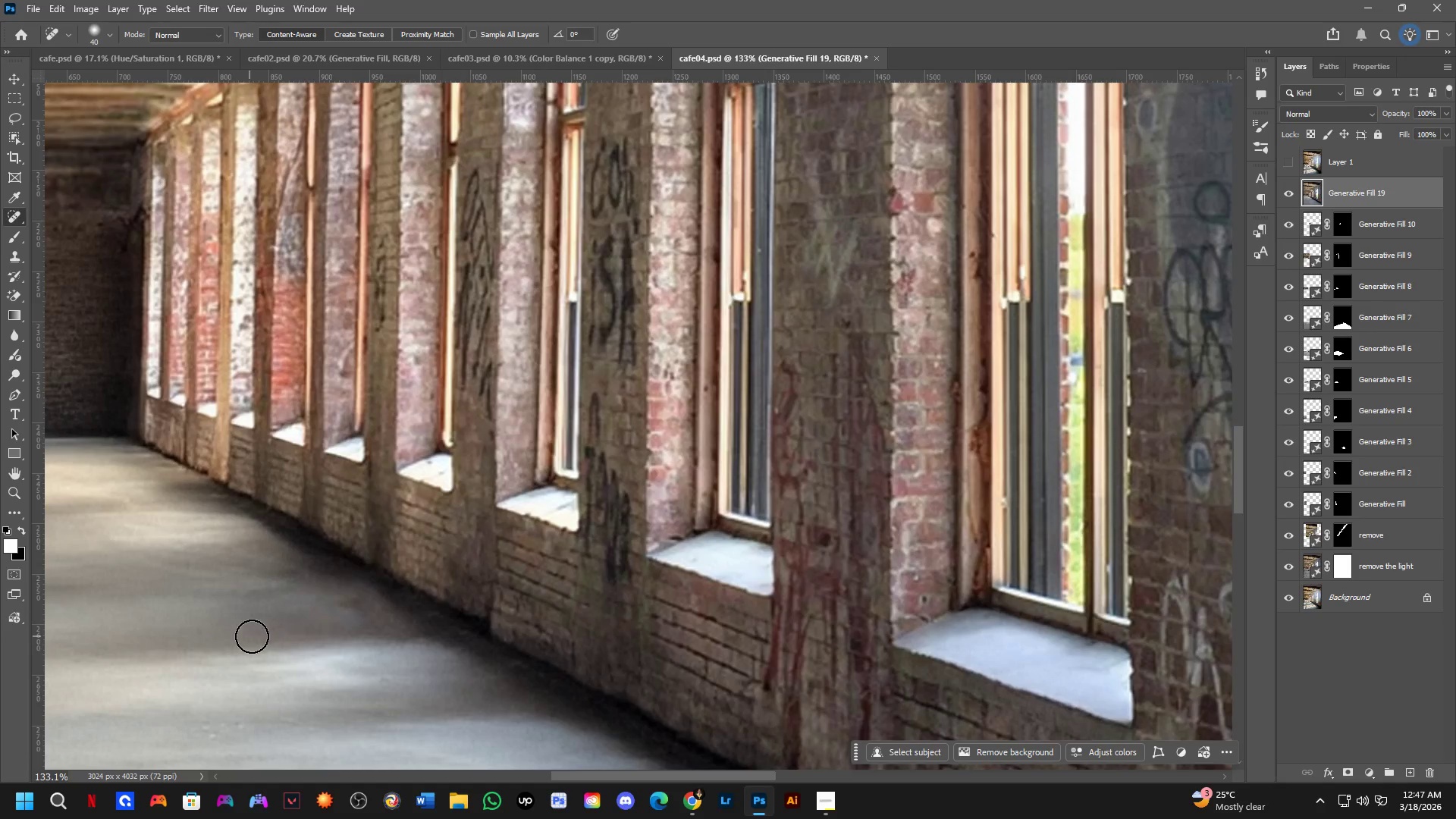 
key(Shift+ShiftLeft)
 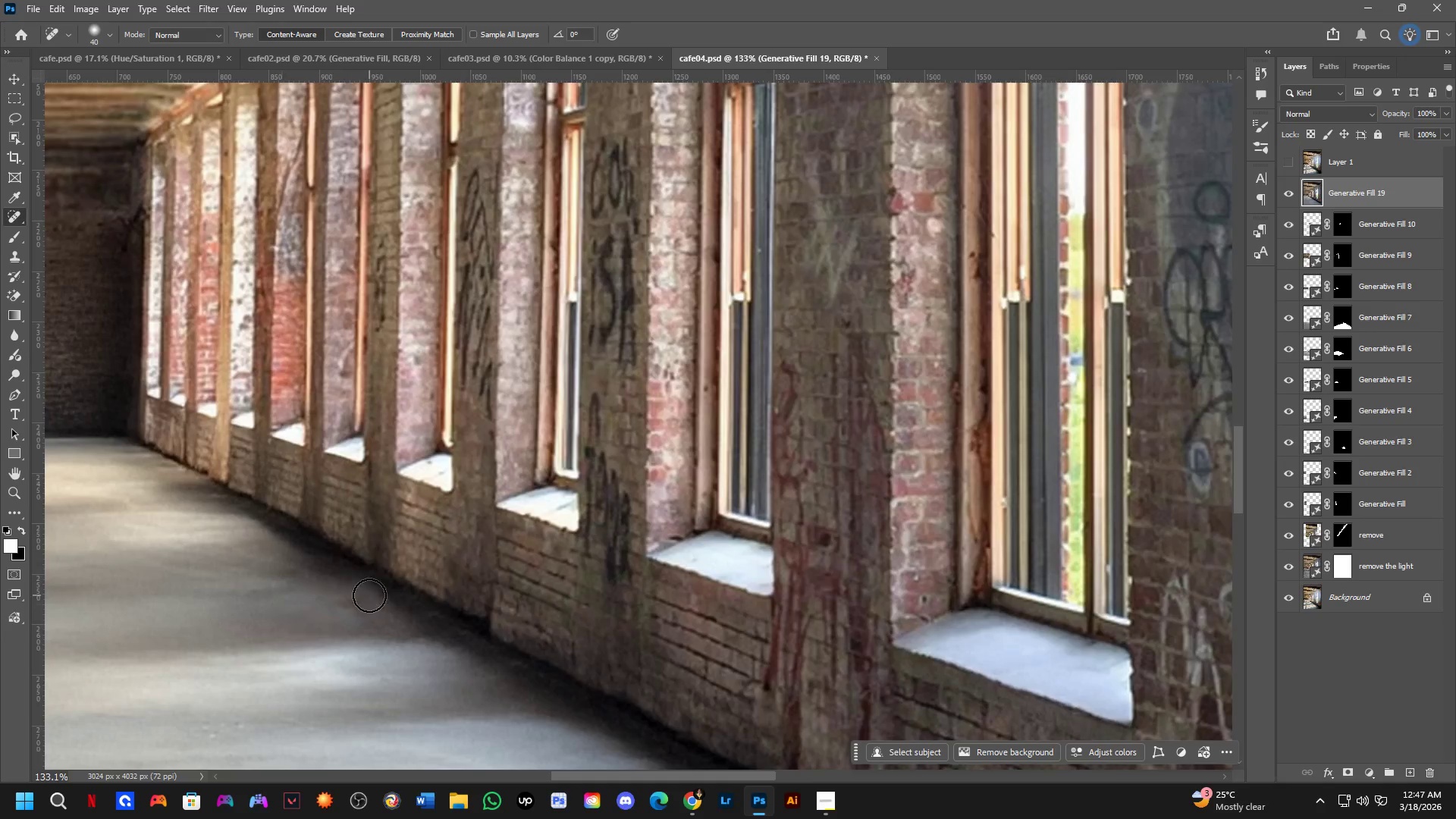 
hold_key(key=Space, duration=1.16)
 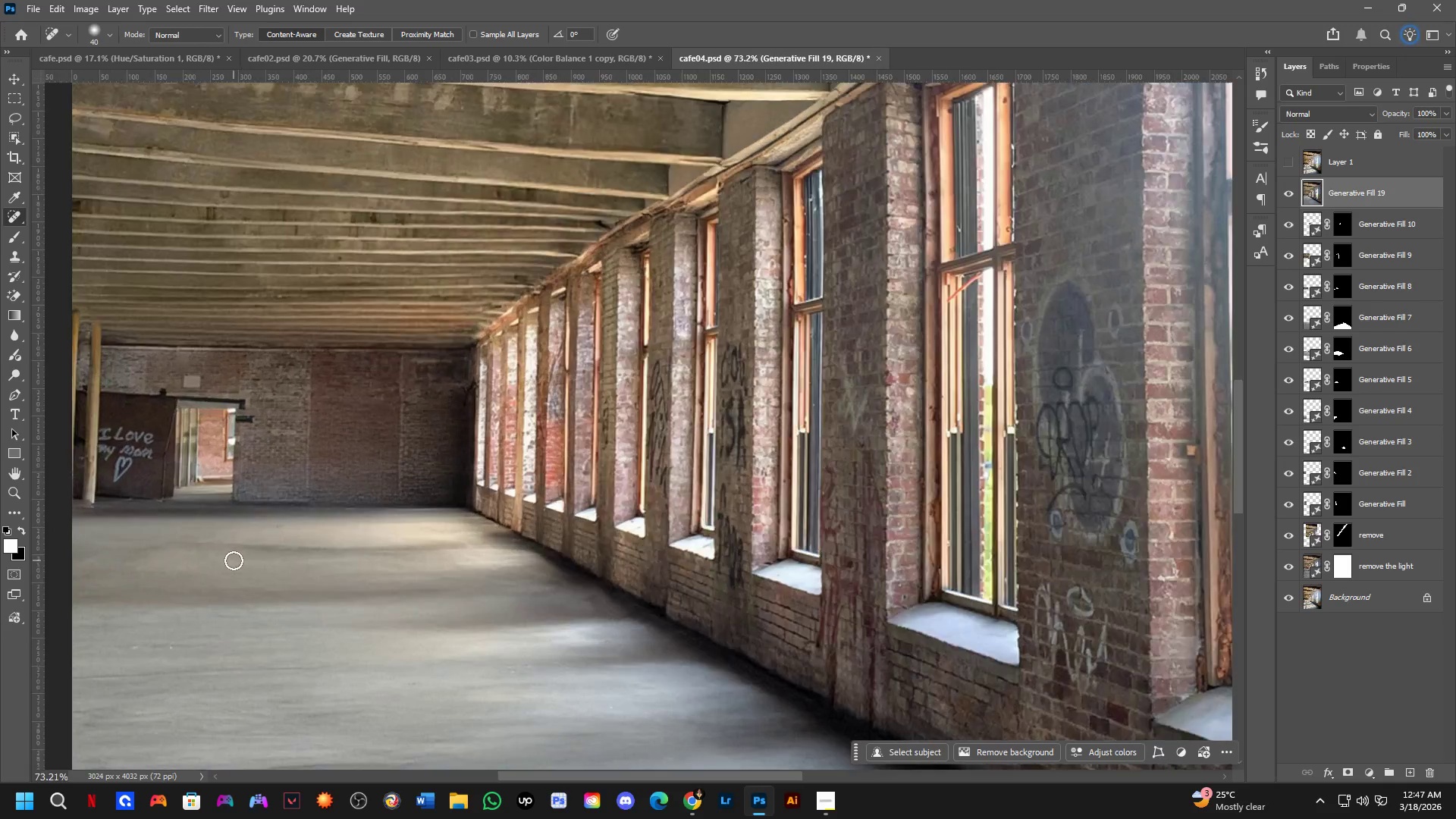 
left_click_drag(start_coordinate=[516, 624], to_coordinate=[613, 615])
 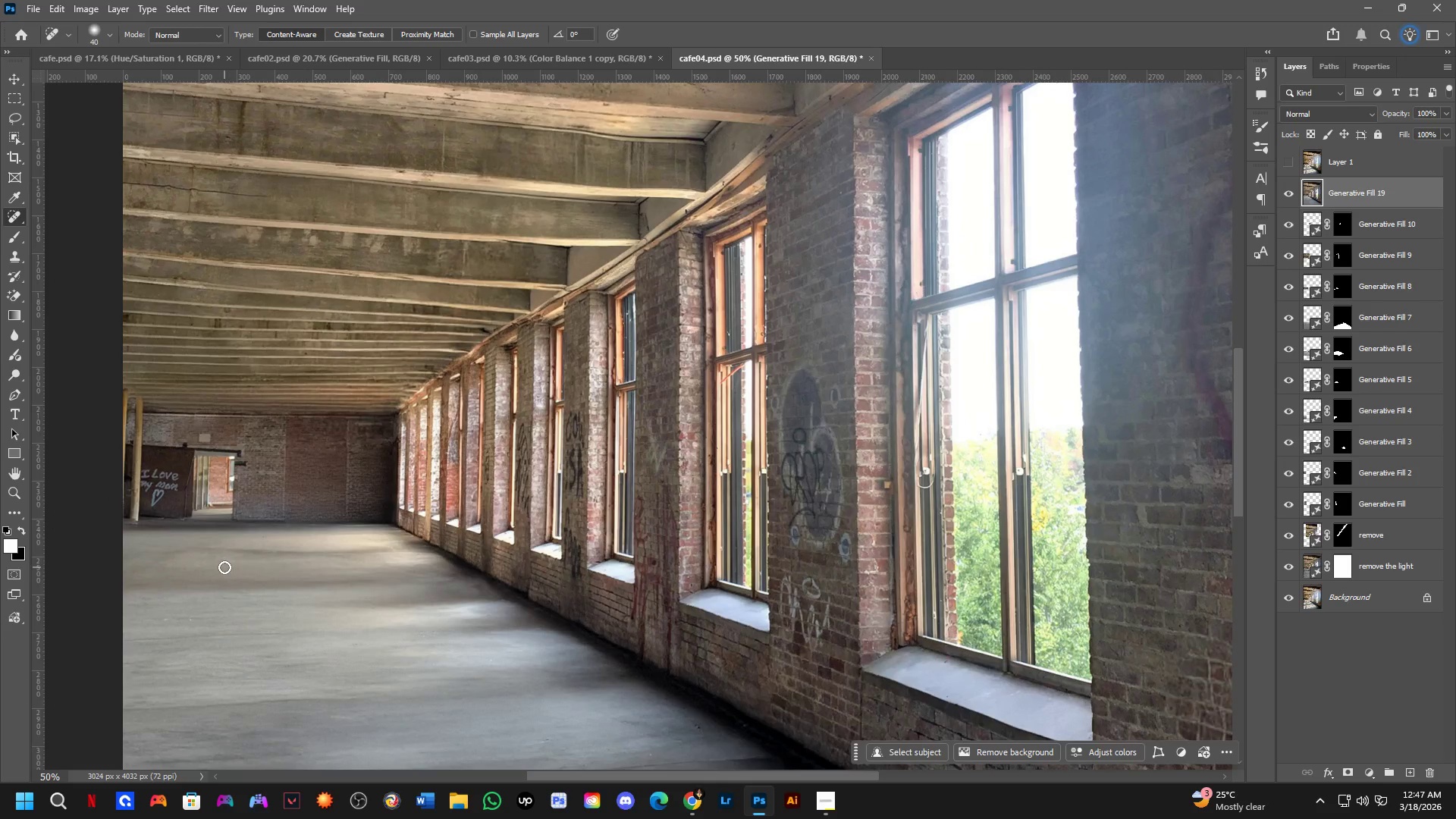 
scroll: coordinate [414, 588], scroll_direction: down, amount: 3.0
 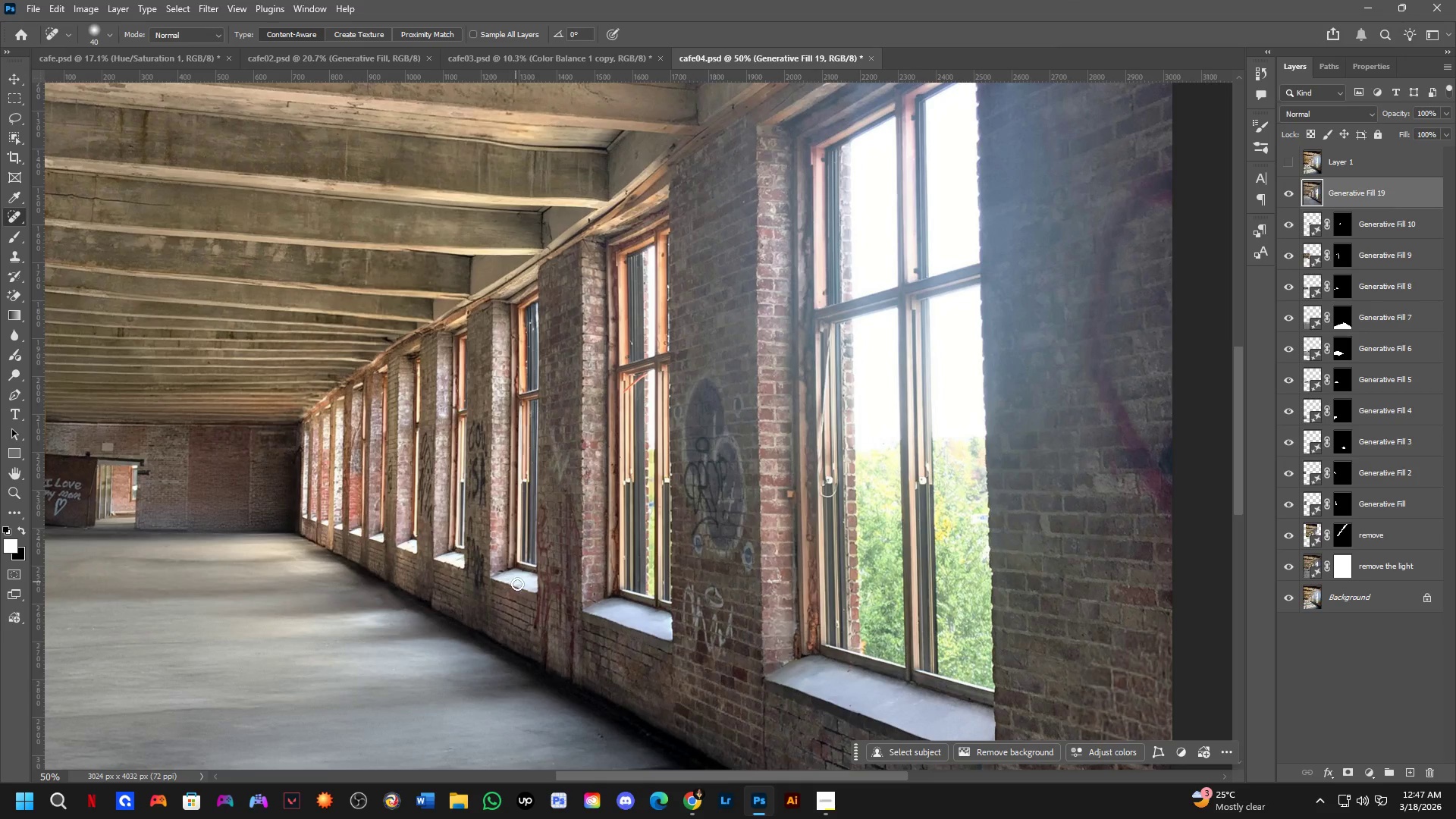 
key(Alt+AltLeft)
 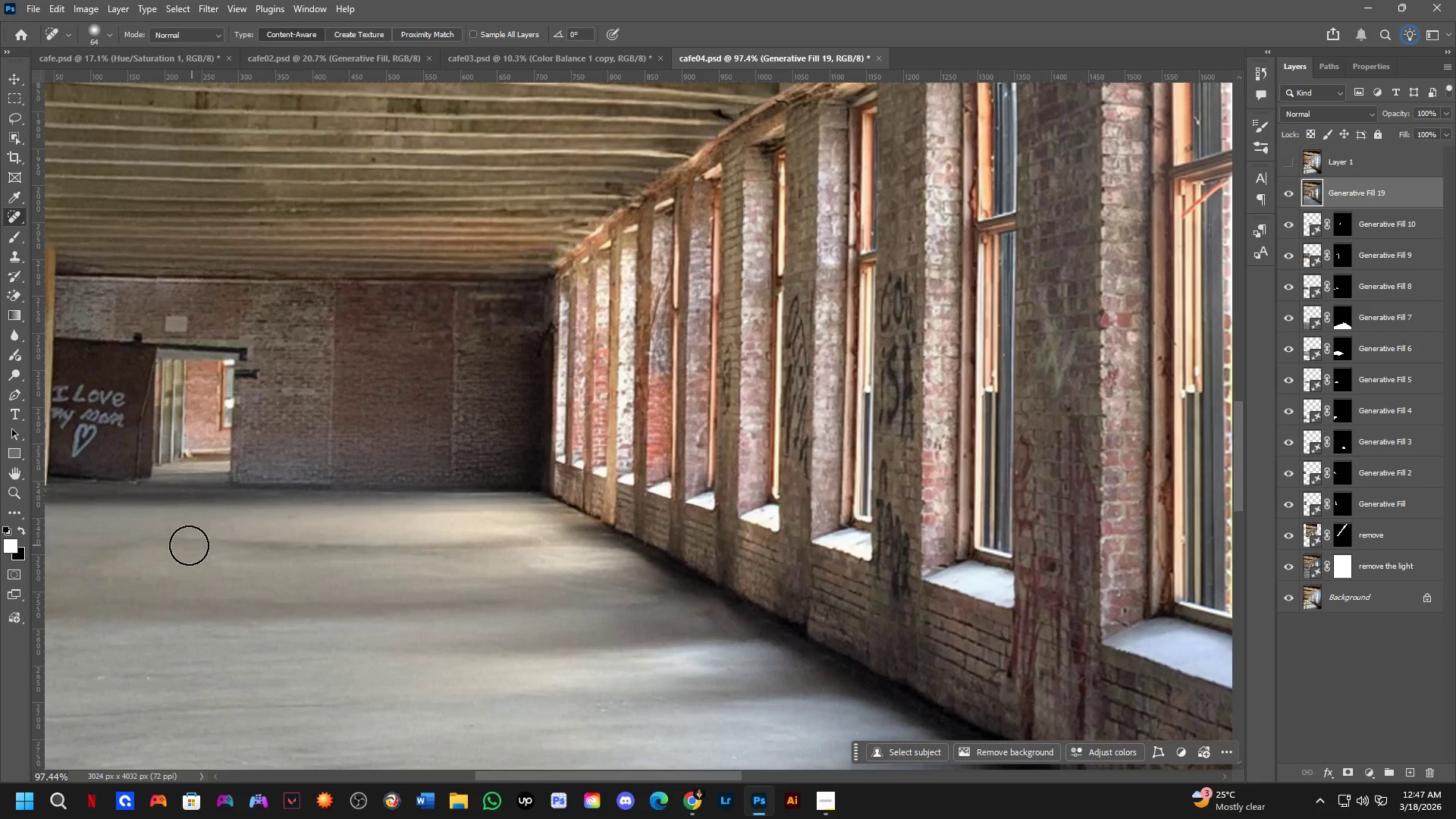 
scroll: coordinate [233, 551], scroll_direction: up, amount: 7.0
 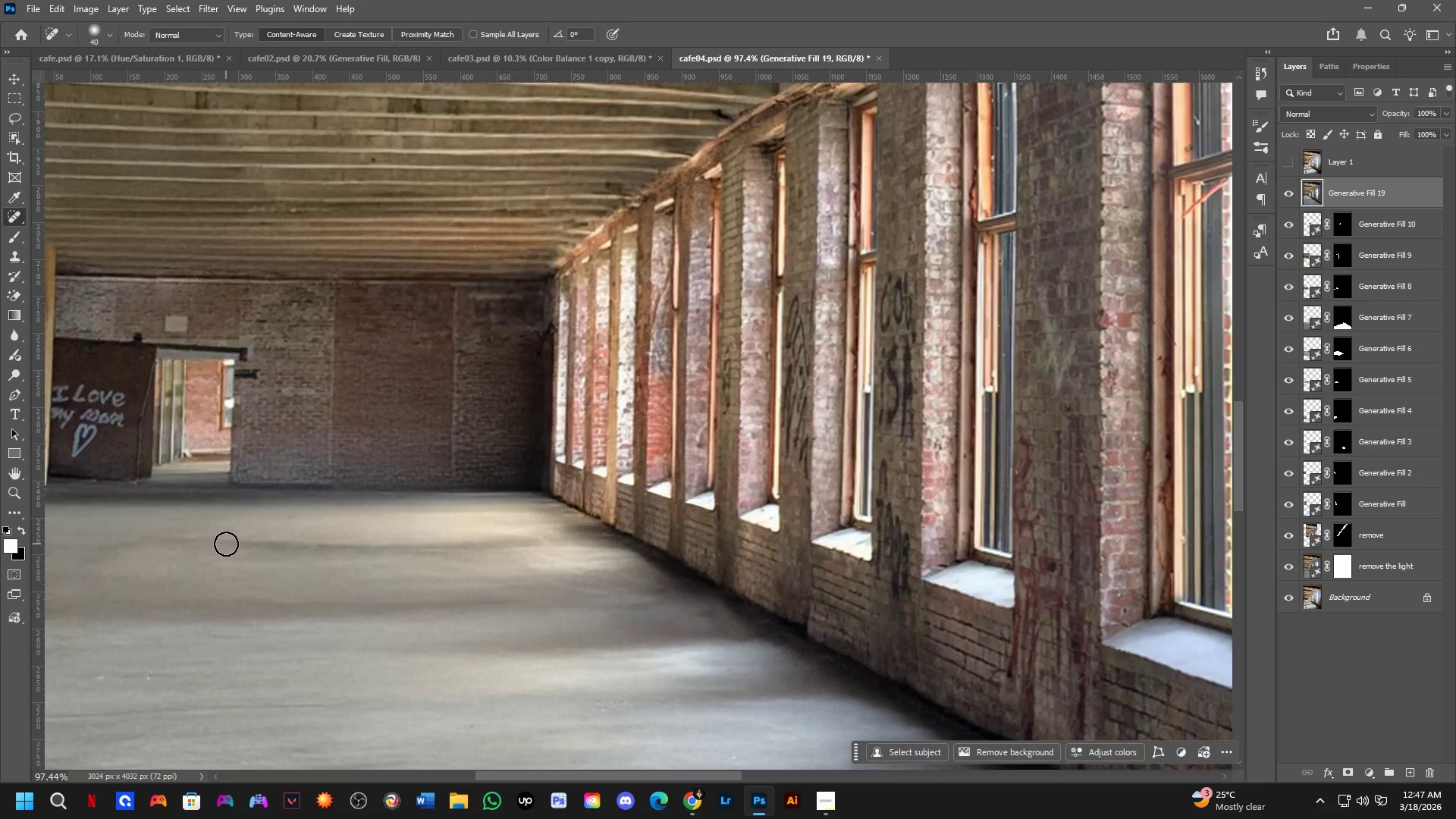 
left_click_drag(start_coordinate=[170, 544], to_coordinate=[534, 544])
 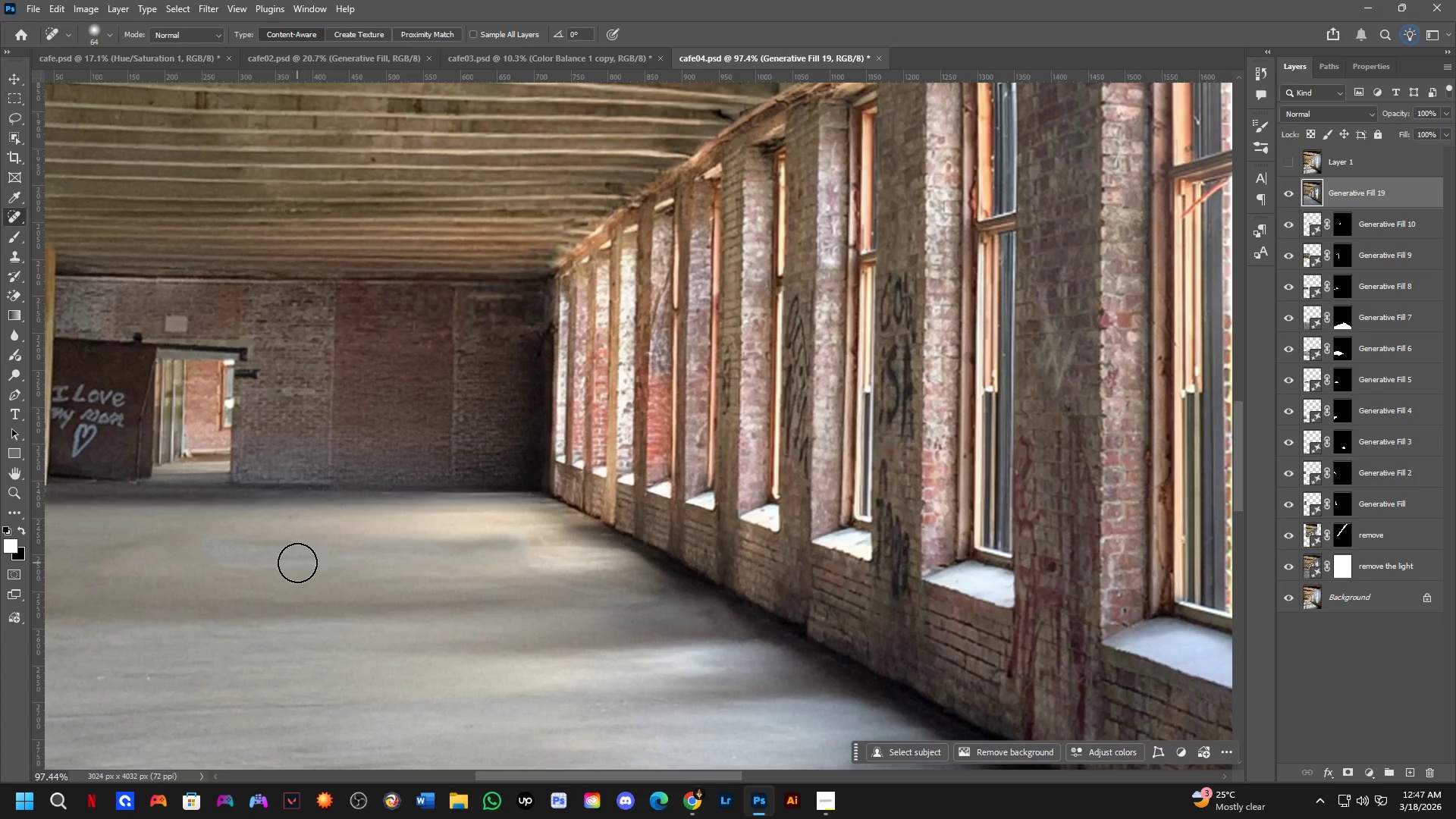 
key(Shift+ShiftLeft)
 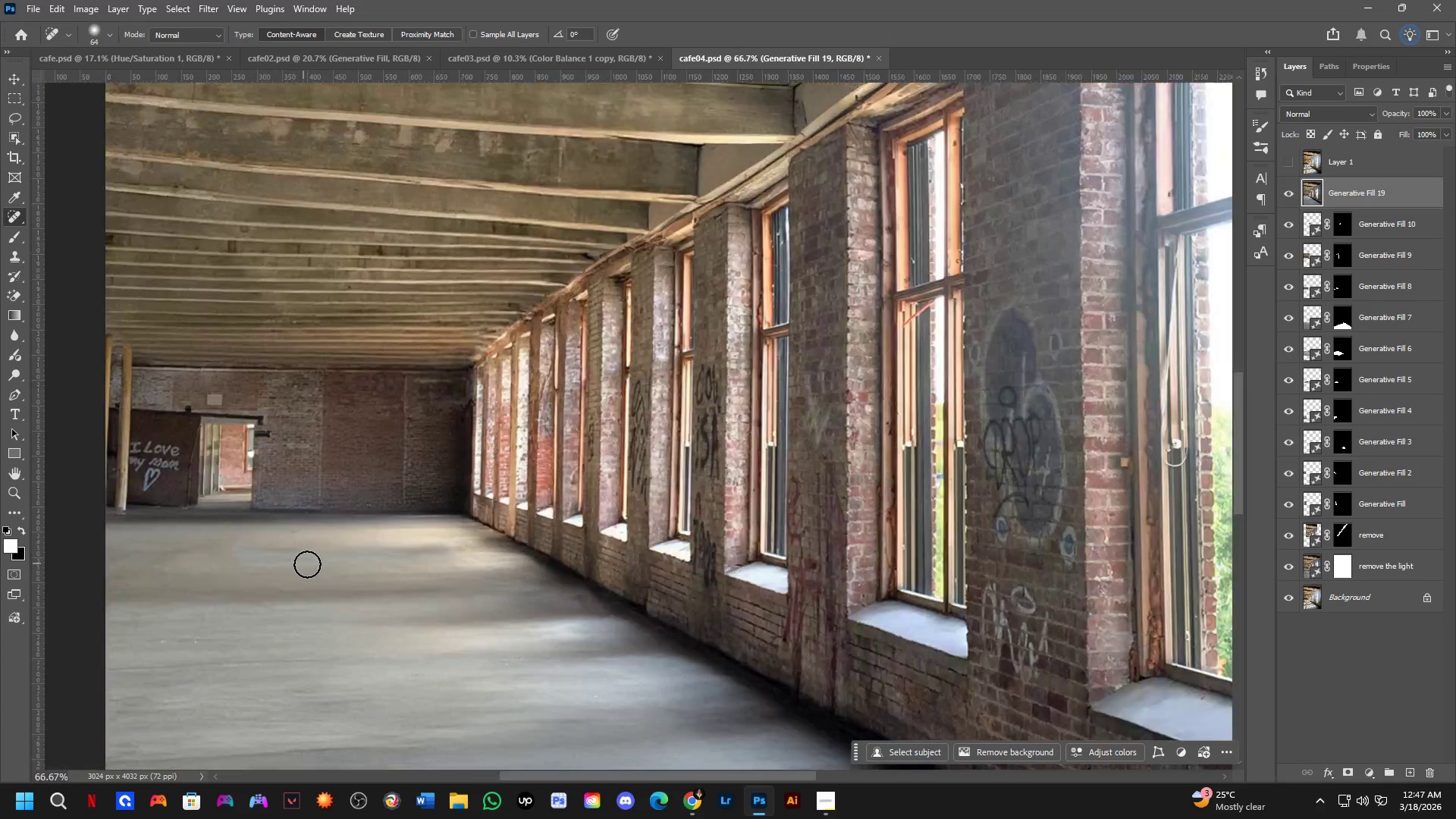 
key(Control+Z)
 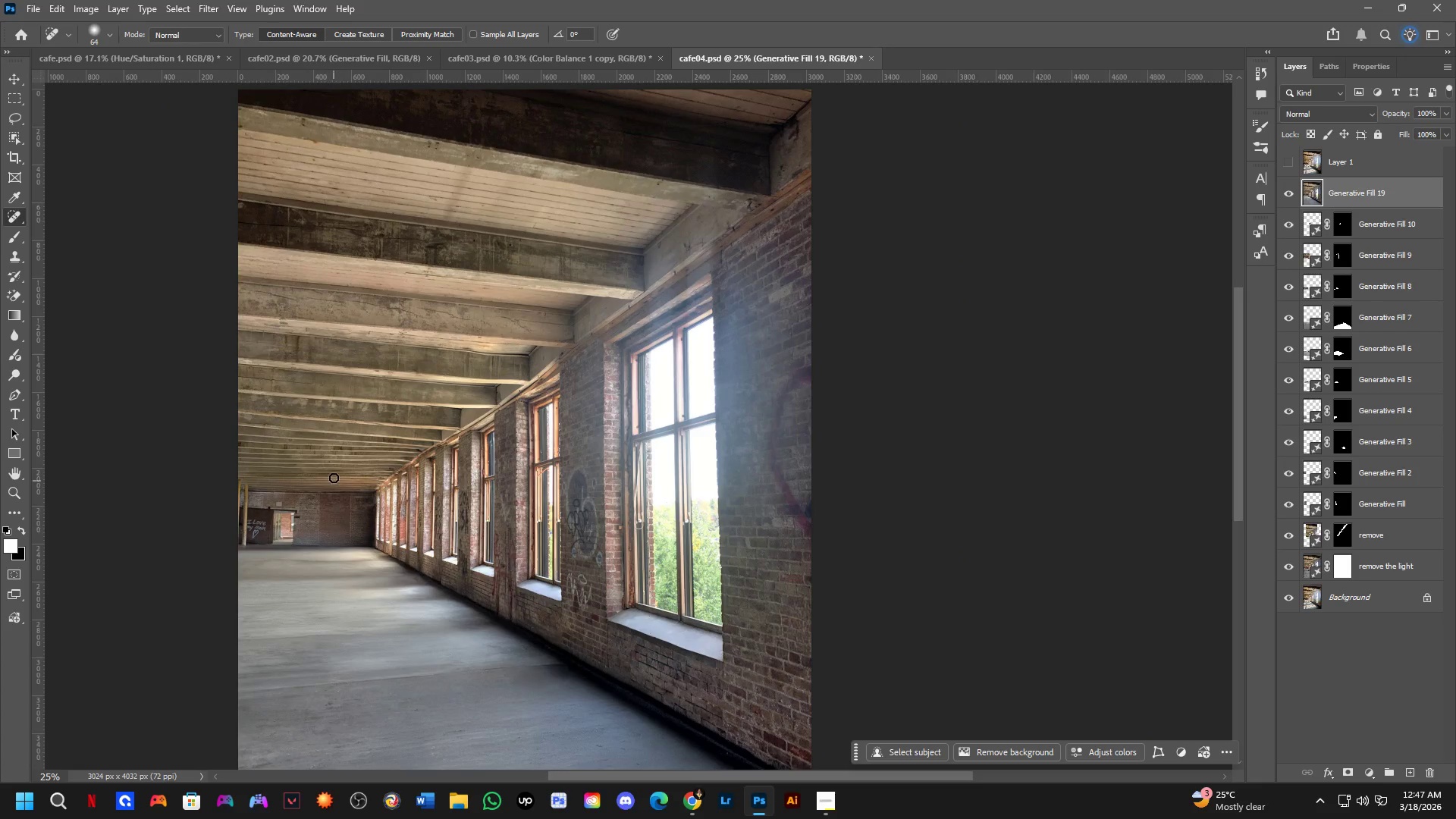 
scroll: coordinate [328, 570], scroll_direction: down, amount: 4.0
 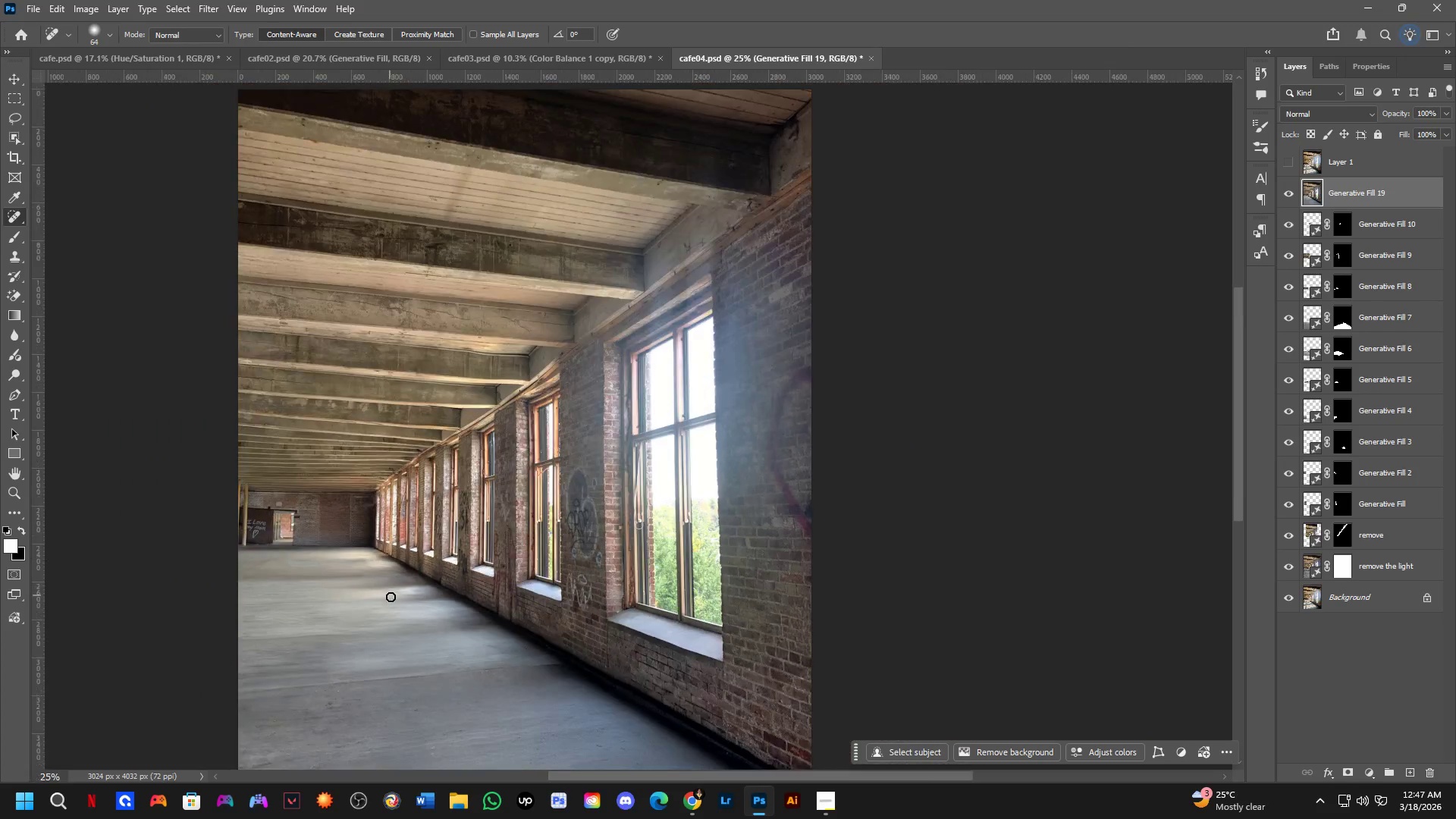 
key(Shift+ShiftLeft)
 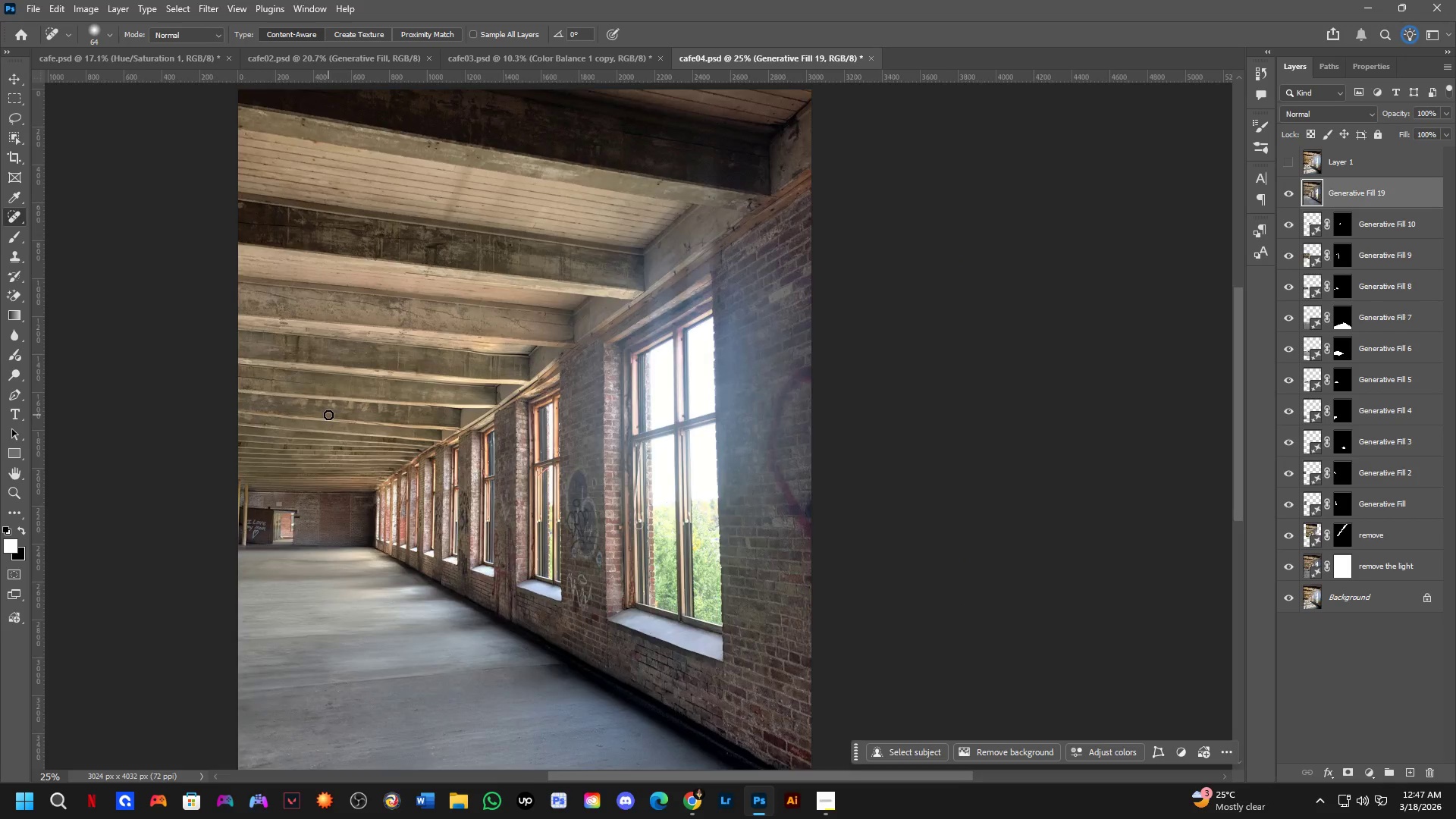 
key(Shift+ShiftLeft)
 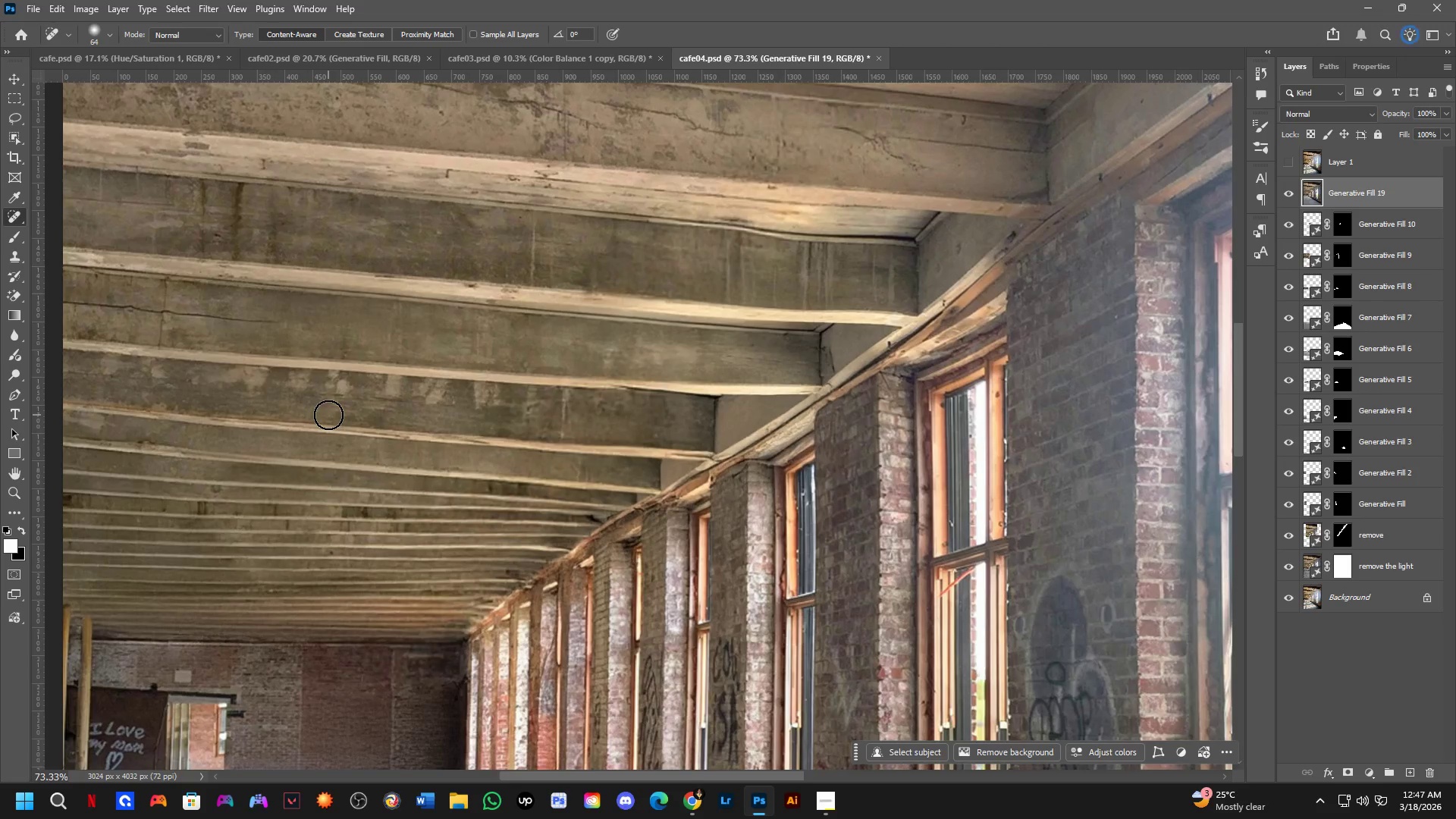 
key(Shift+ShiftLeft)
 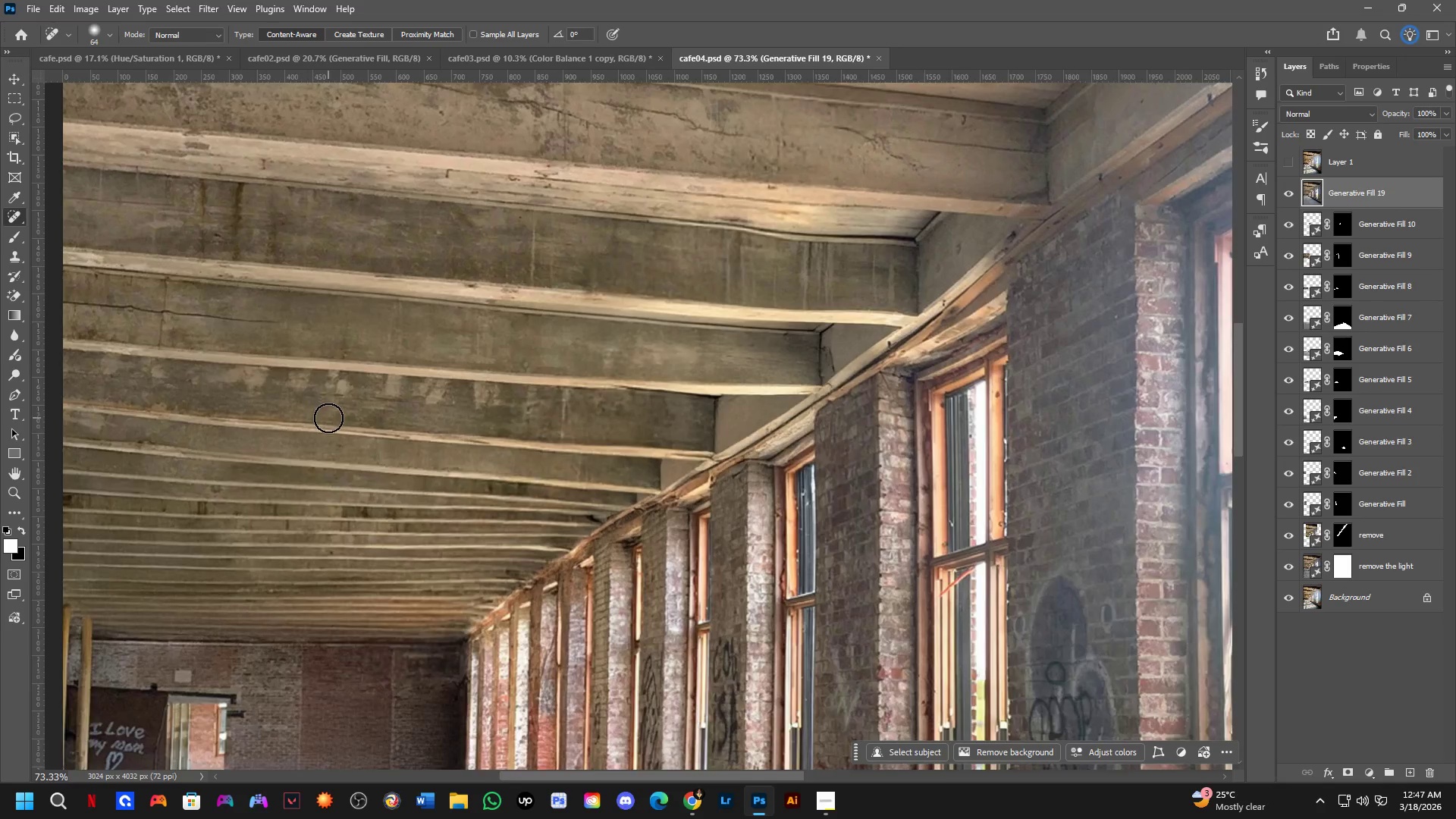 
scroll: coordinate [328, 415], scroll_direction: up, amount: 4.0
 